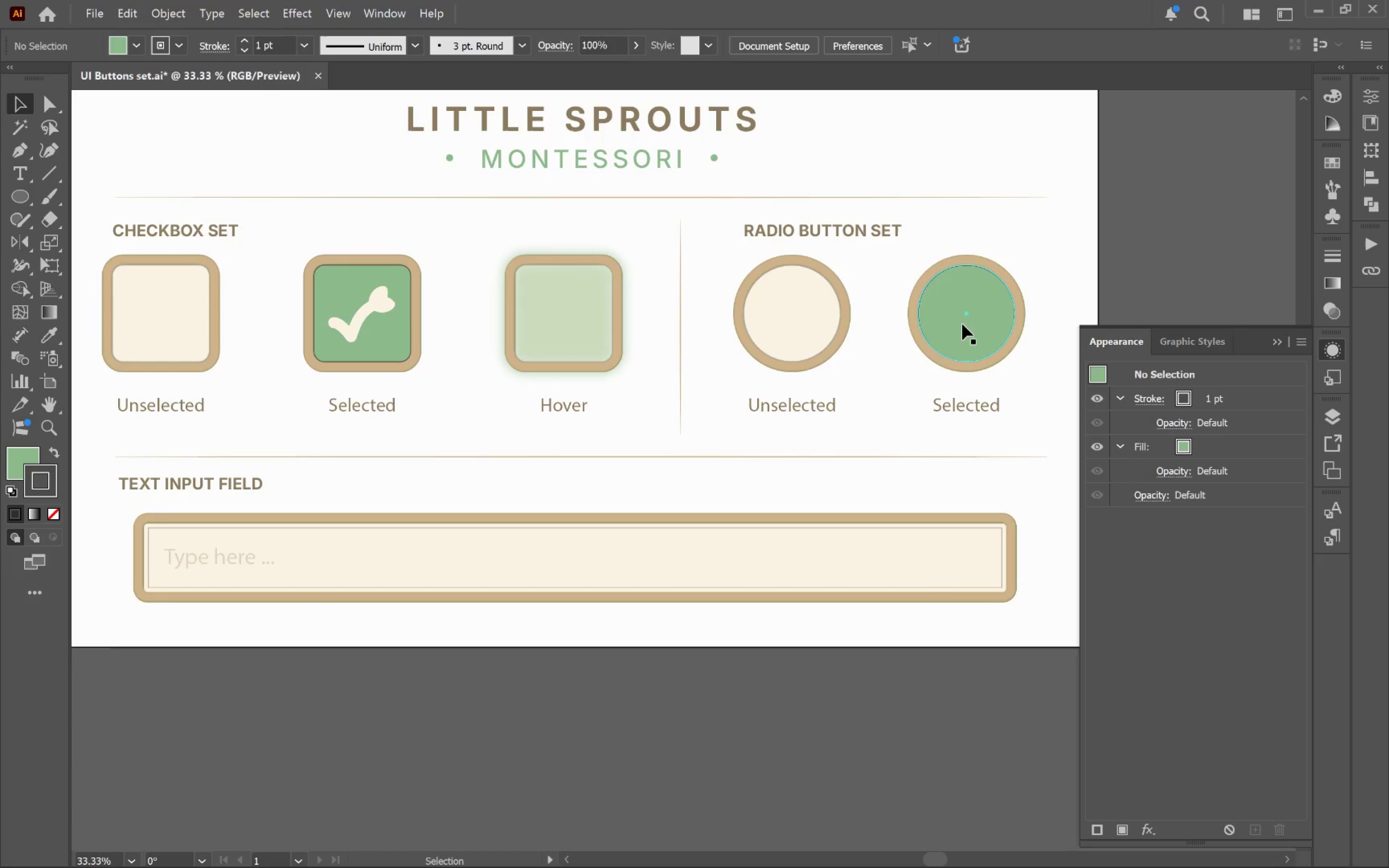 
left_click([962, 324])
 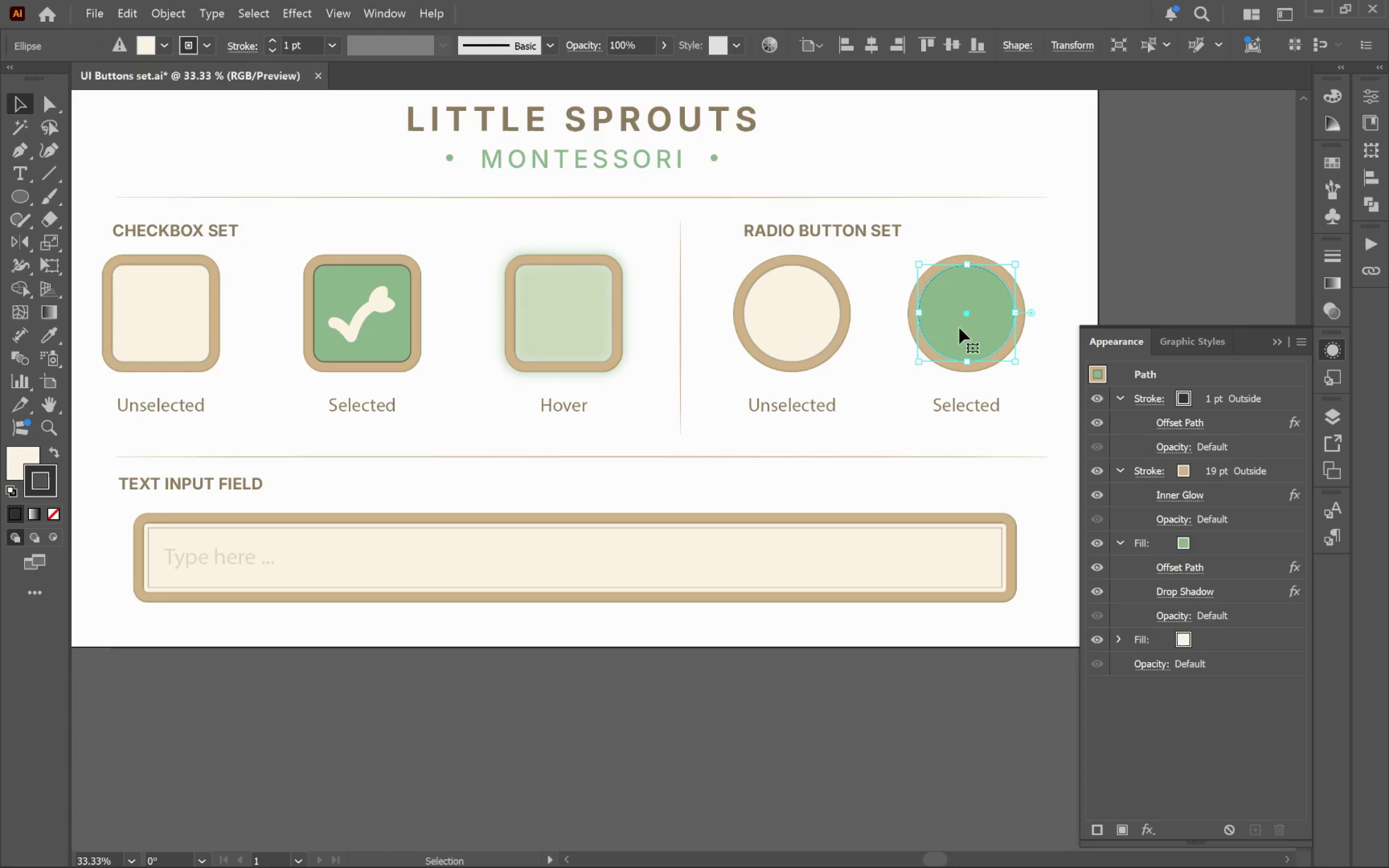 
hold_key(key=Space, duration=1.12)
 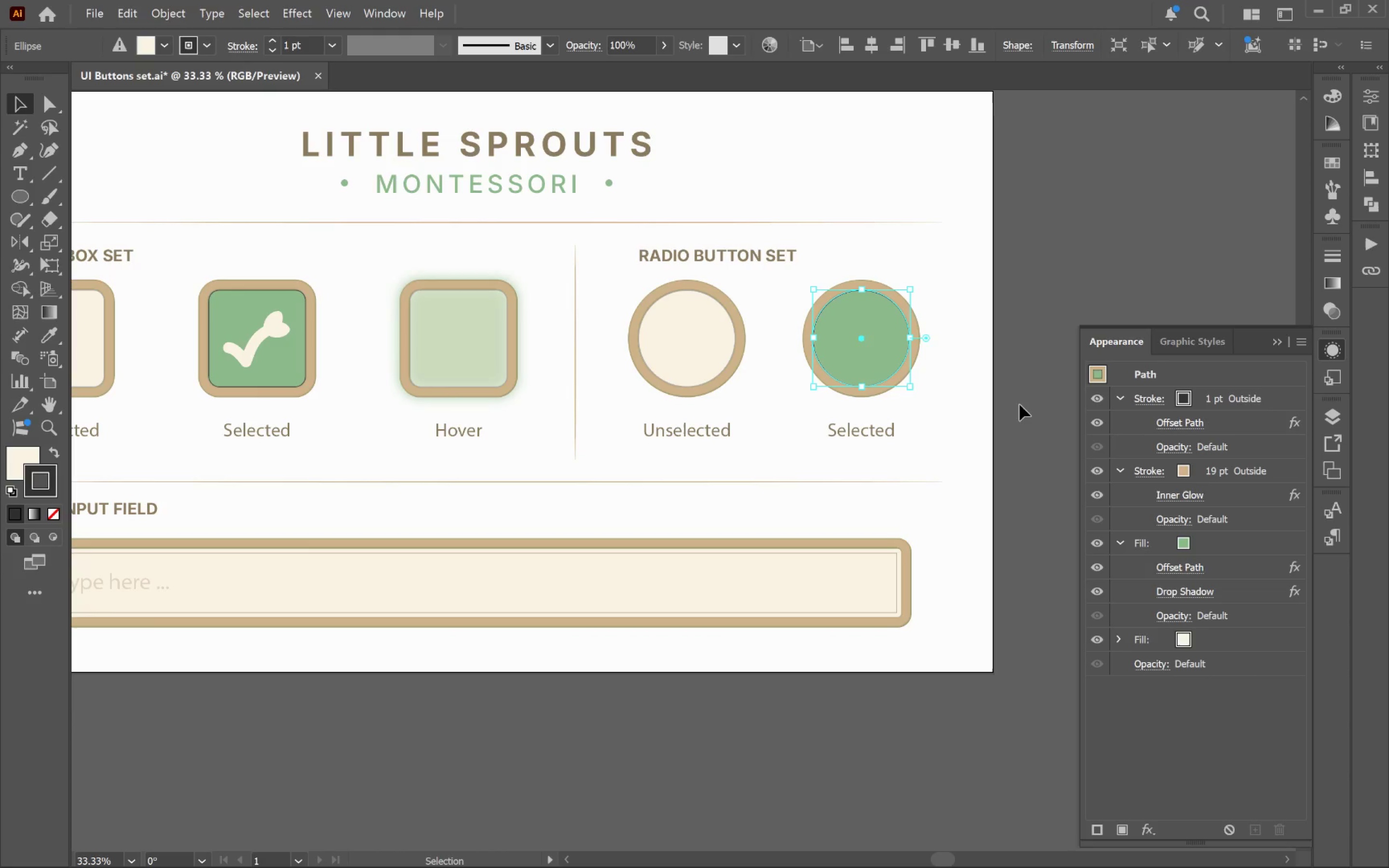 
left_click_drag(start_coordinate=[902, 338], to_coordinate=[797, 364])
 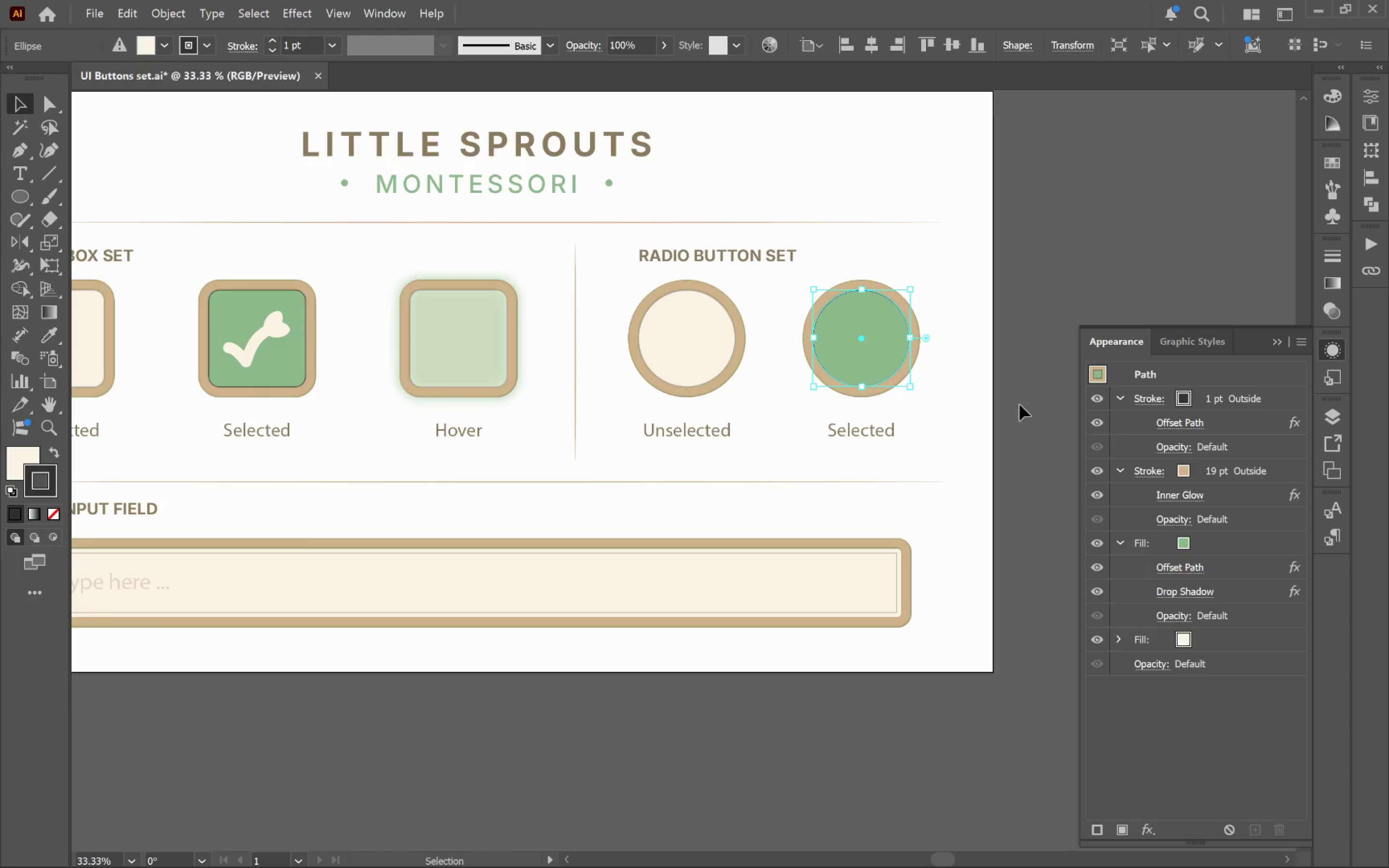 
key(Alt+Tab)
 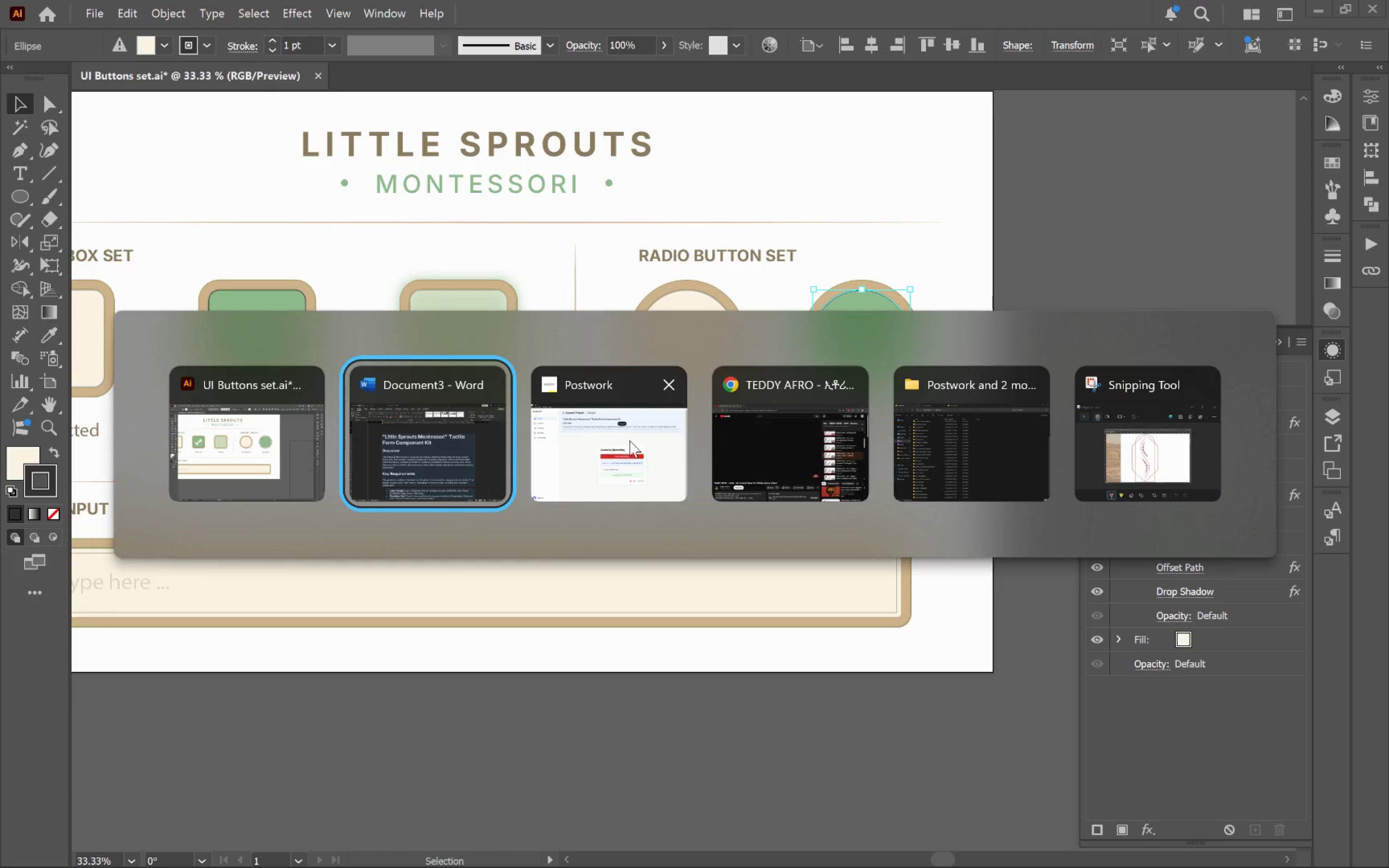 
left_click([418, 449])
 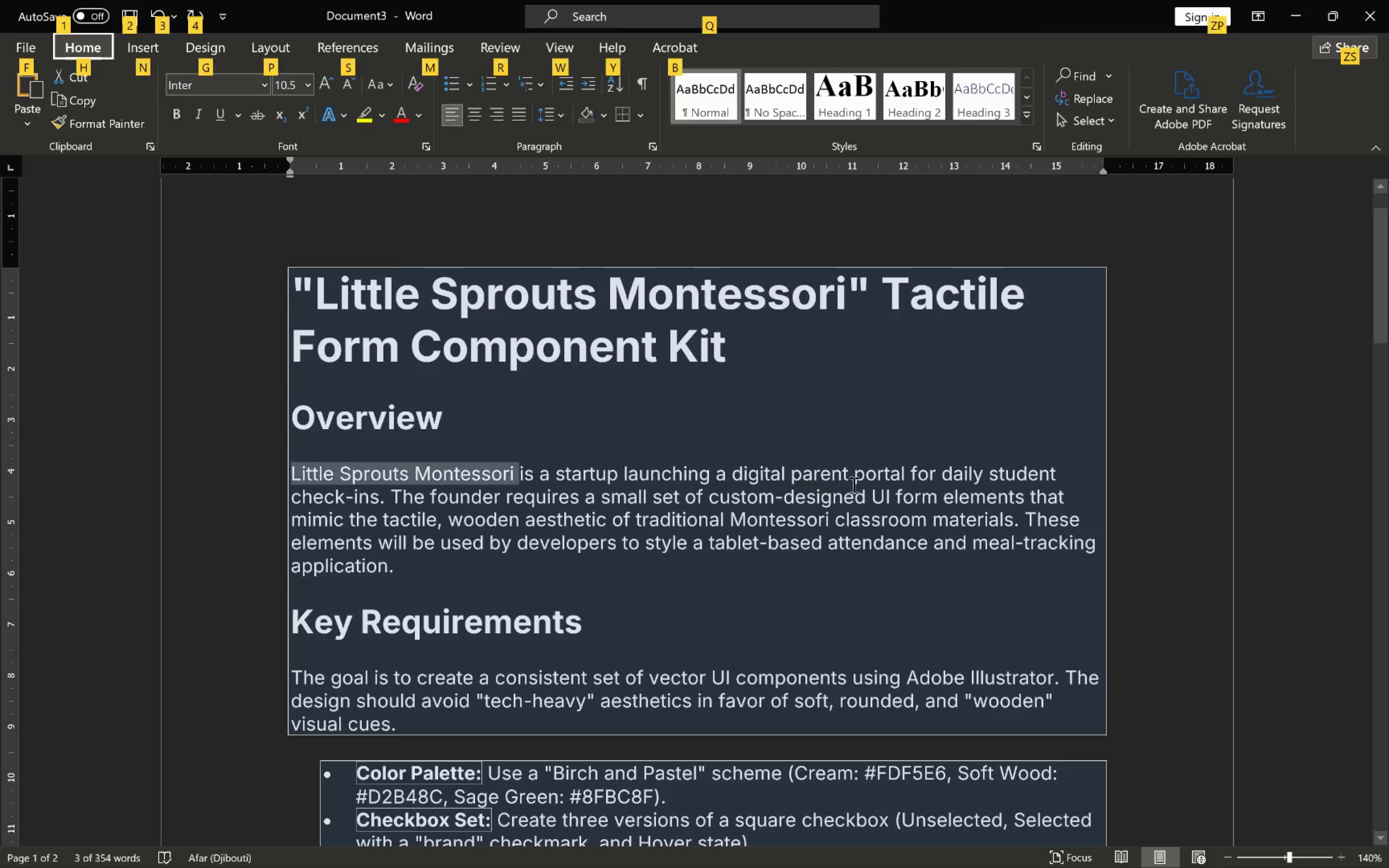 
left_click([594, 455])
 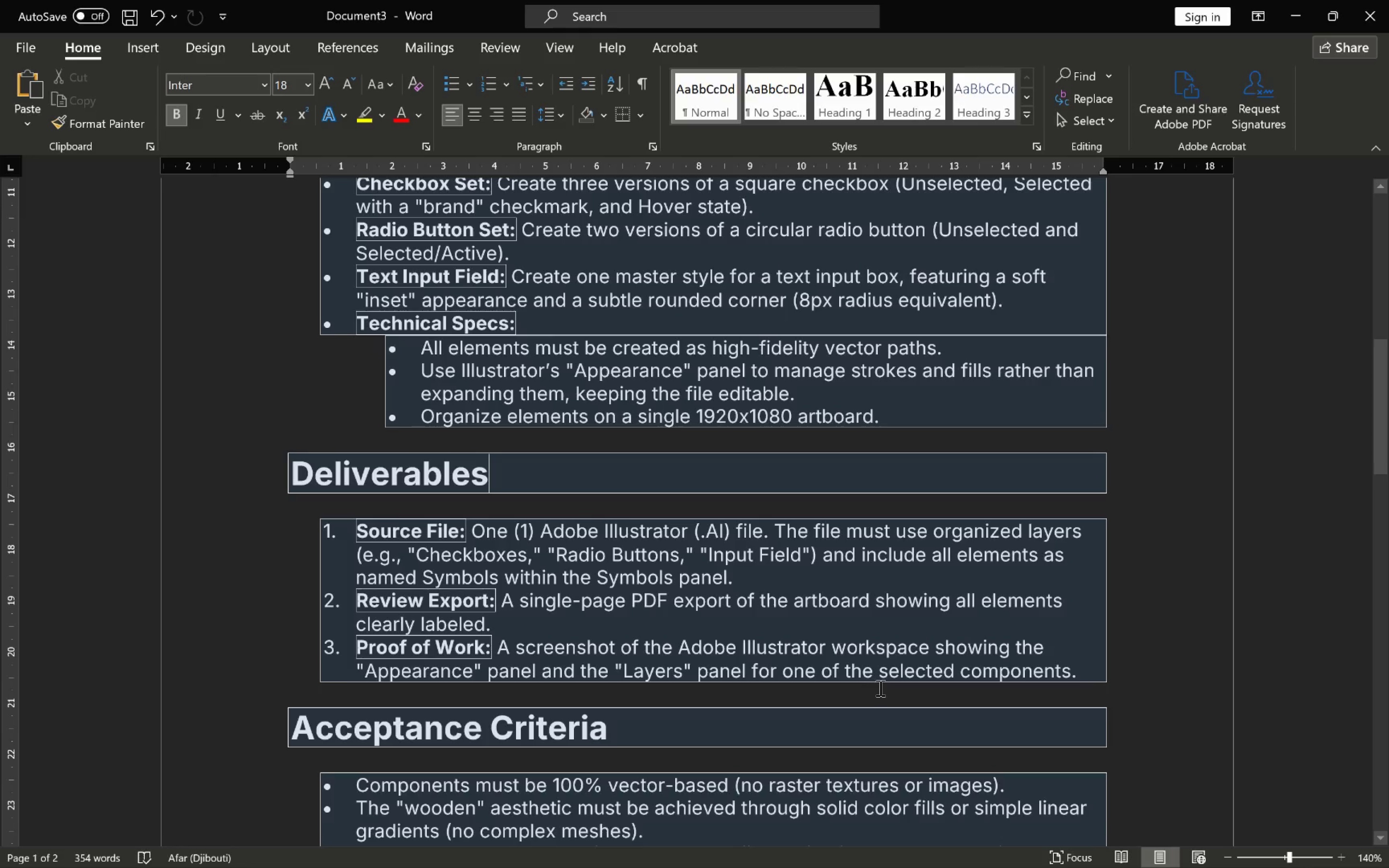 
scroll: coordinate [856, 478], scroll_direction: down, amount: 10.0
 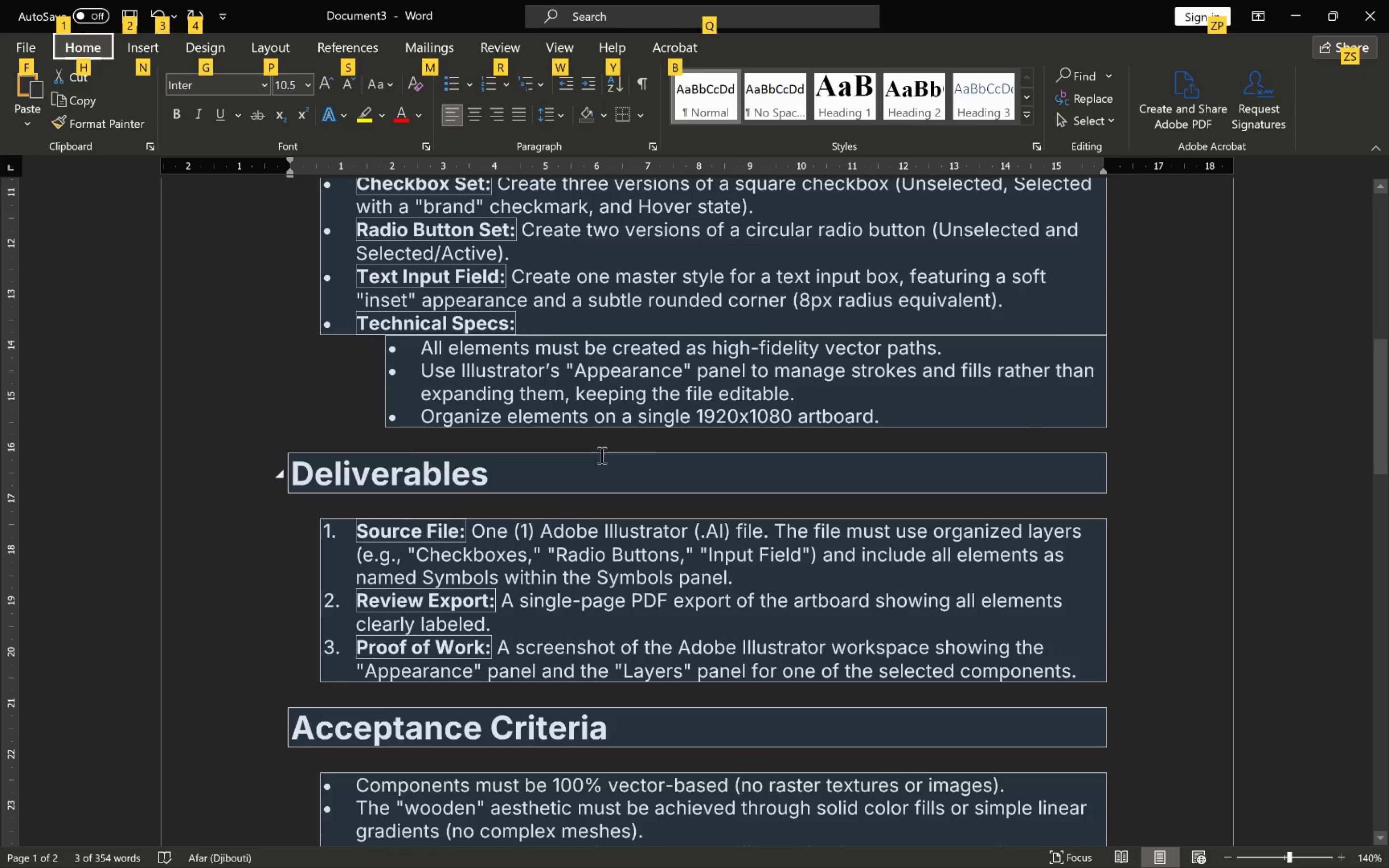 
wait(8.25)
 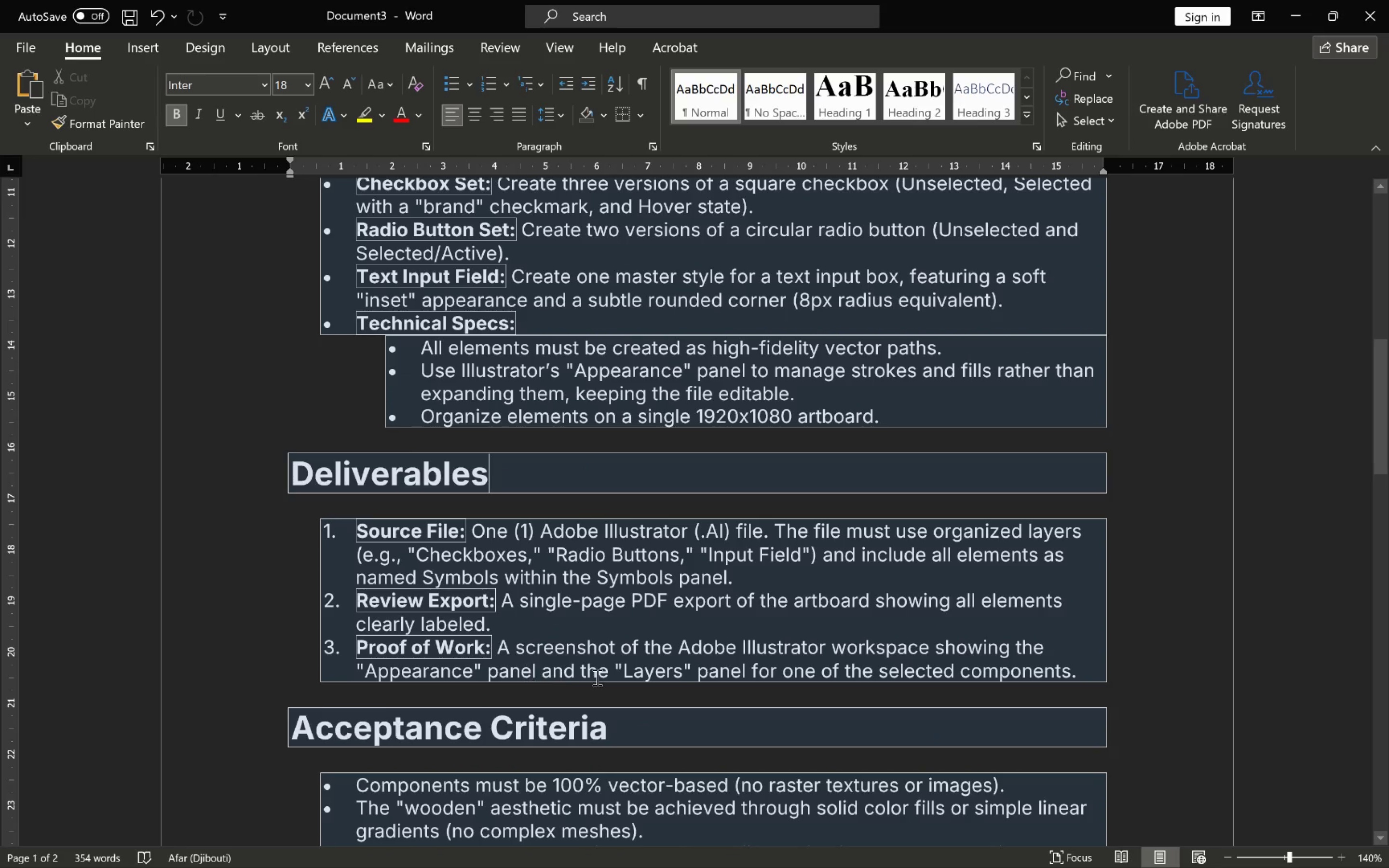 
key(Alt+Tab)
 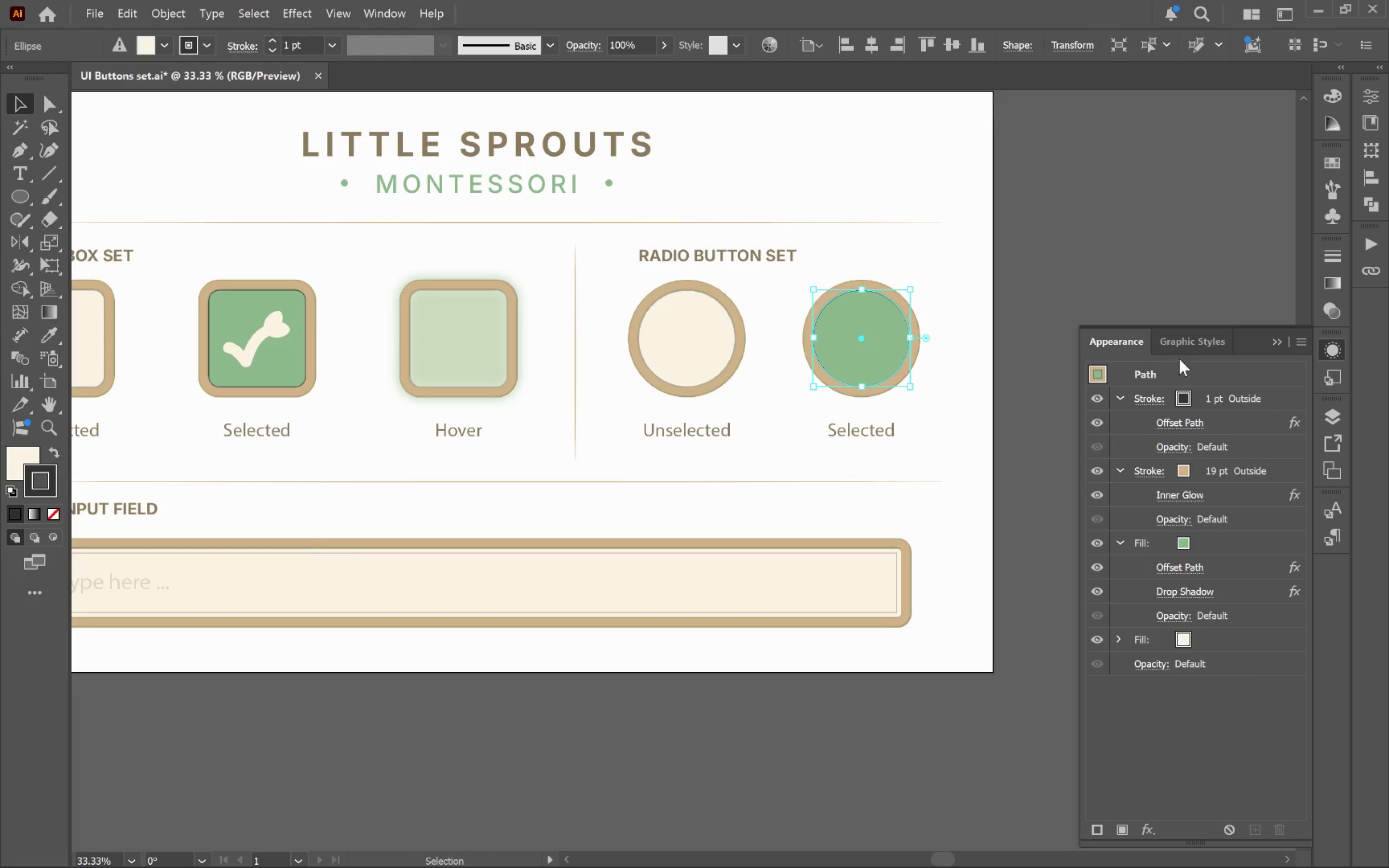 
wait(6.31)
 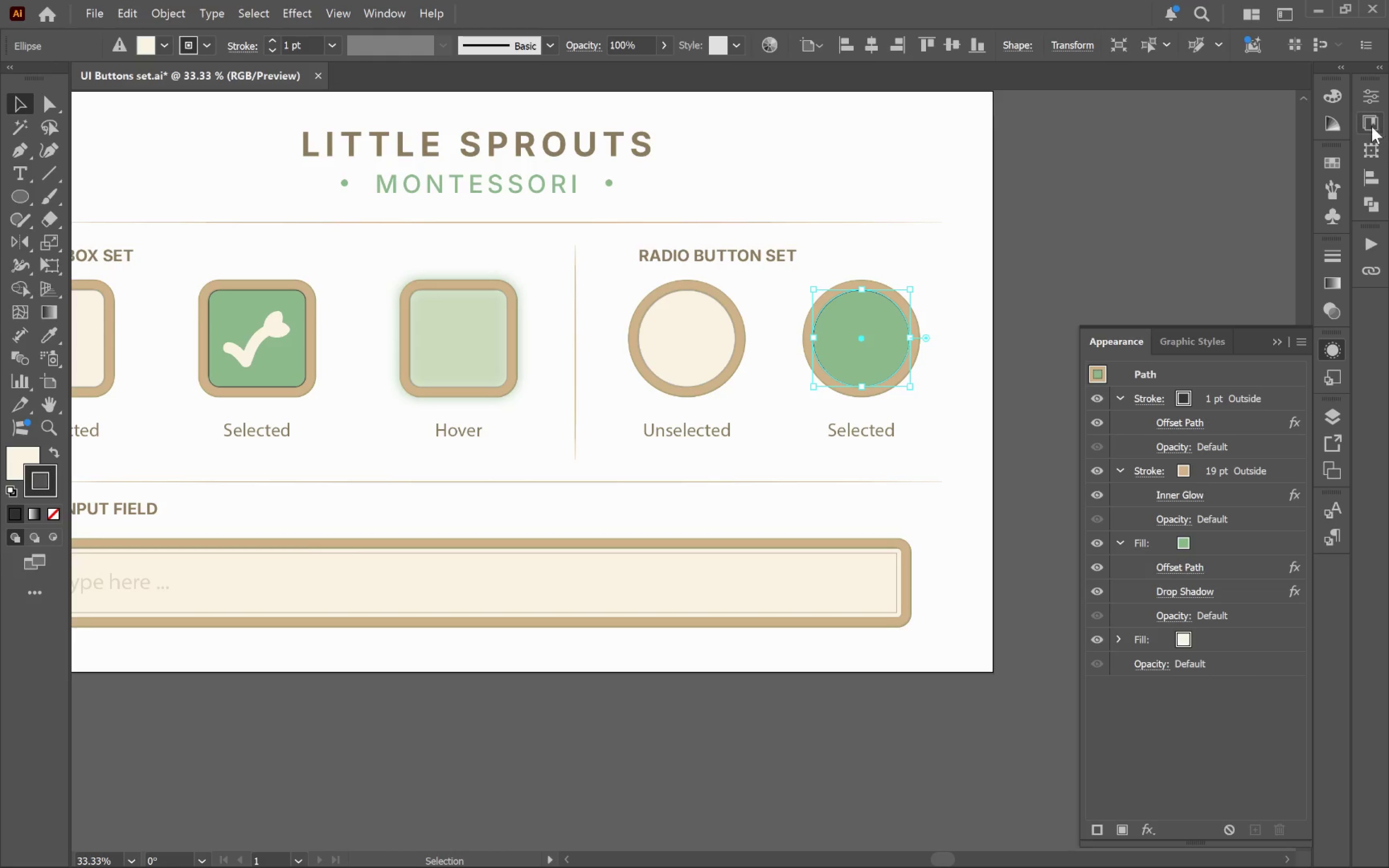 
left_click_drag(start_coordinate=[1336, 416], to_coordinate=[1184, 439])
 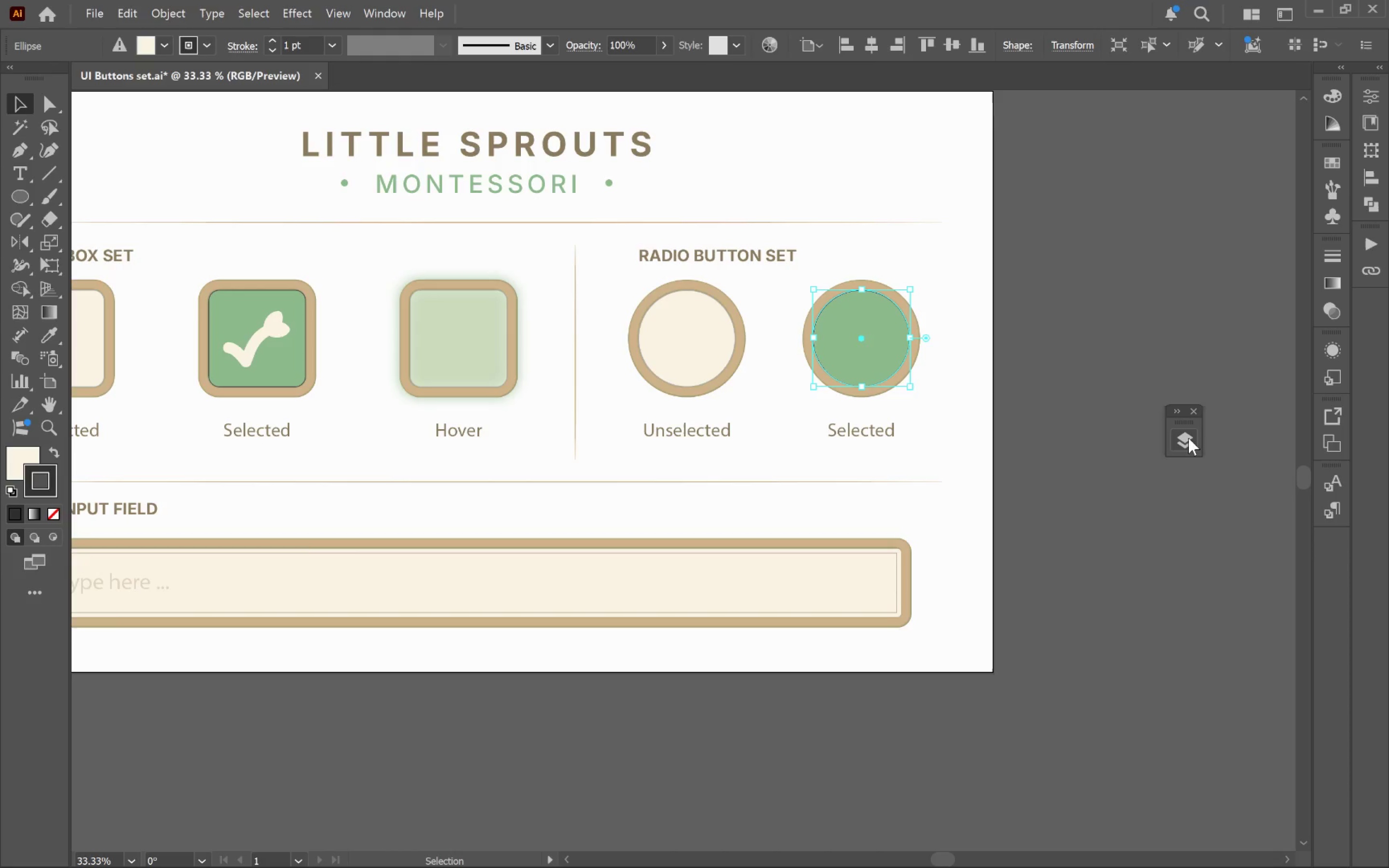 
left_click([1185, 440])
 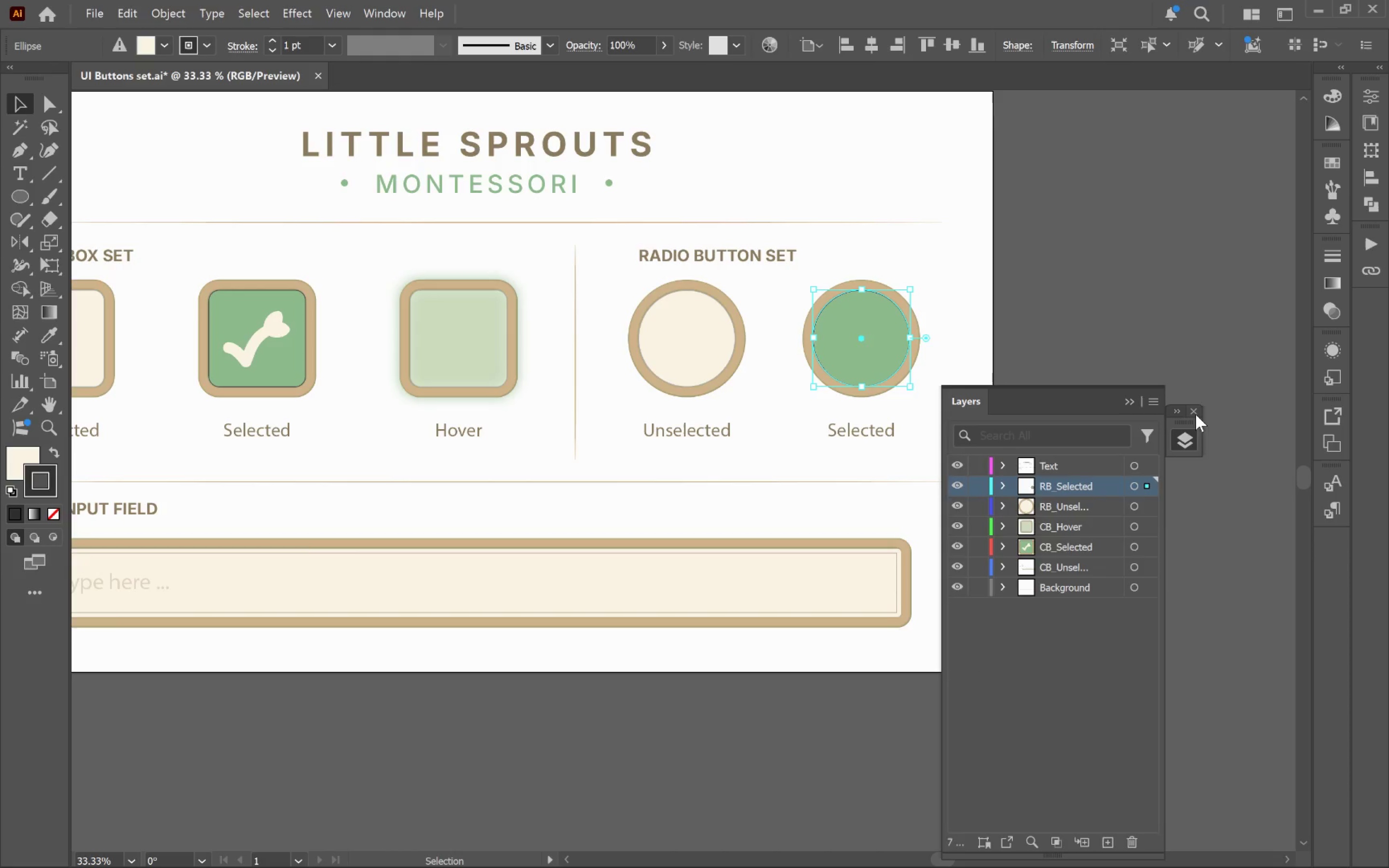 
left_click([1192, 413])
 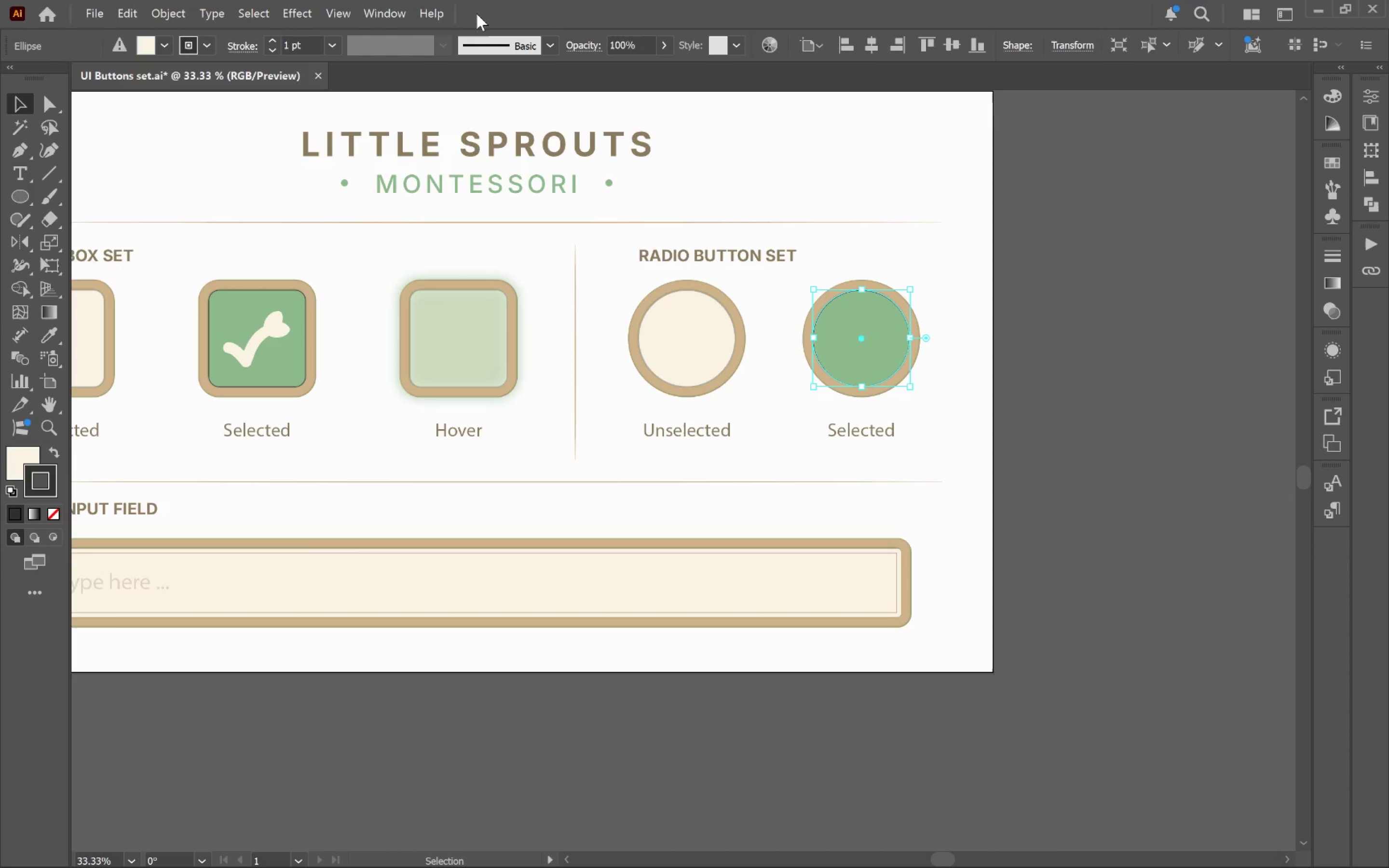 
left_click([382, 11])
 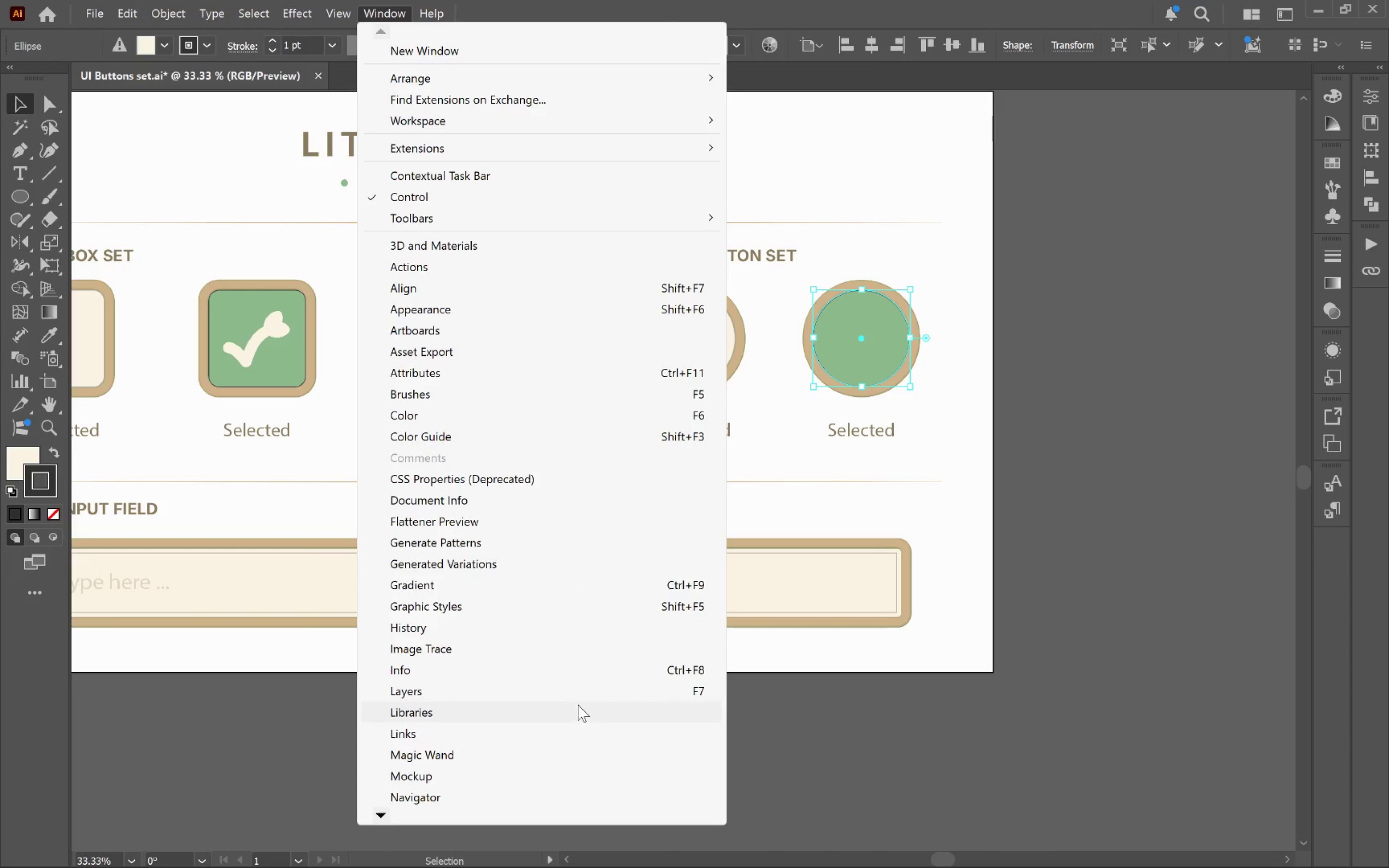 
left_click([553, 692])
 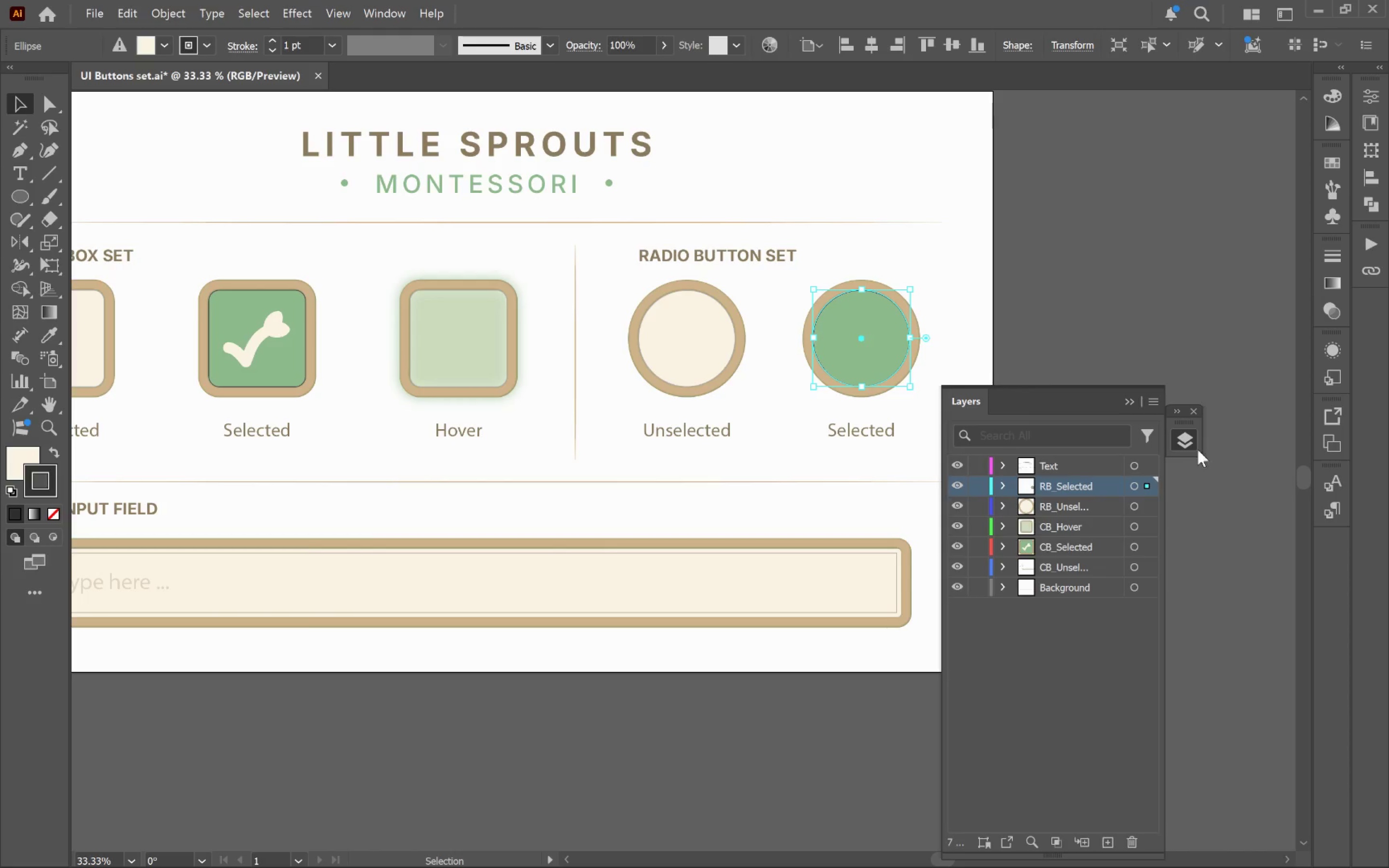 
left_click_drag(start_coordinate=[1187, 426], to_coordinate=[1334, 427])
 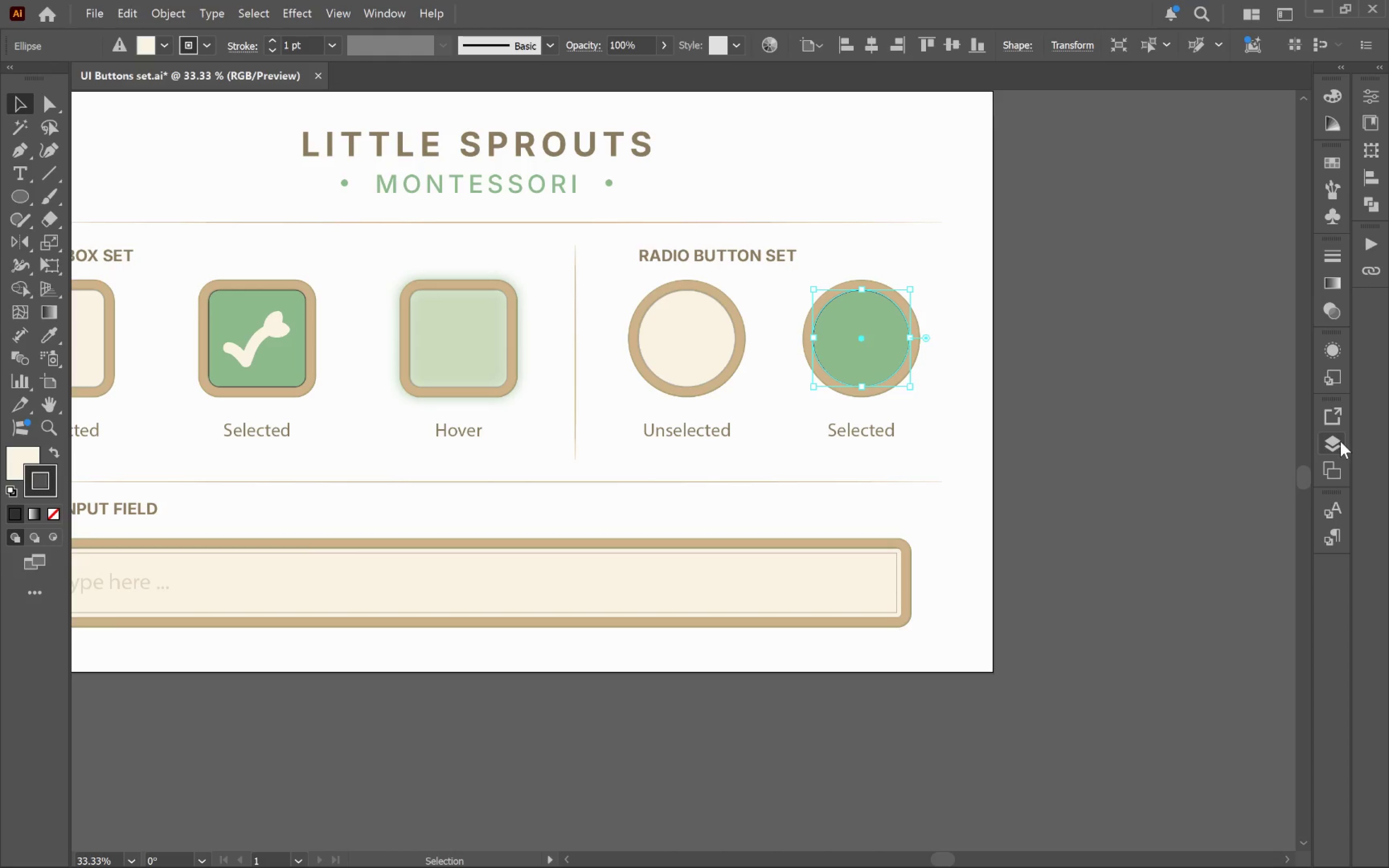 
left_click([1340, 441])
 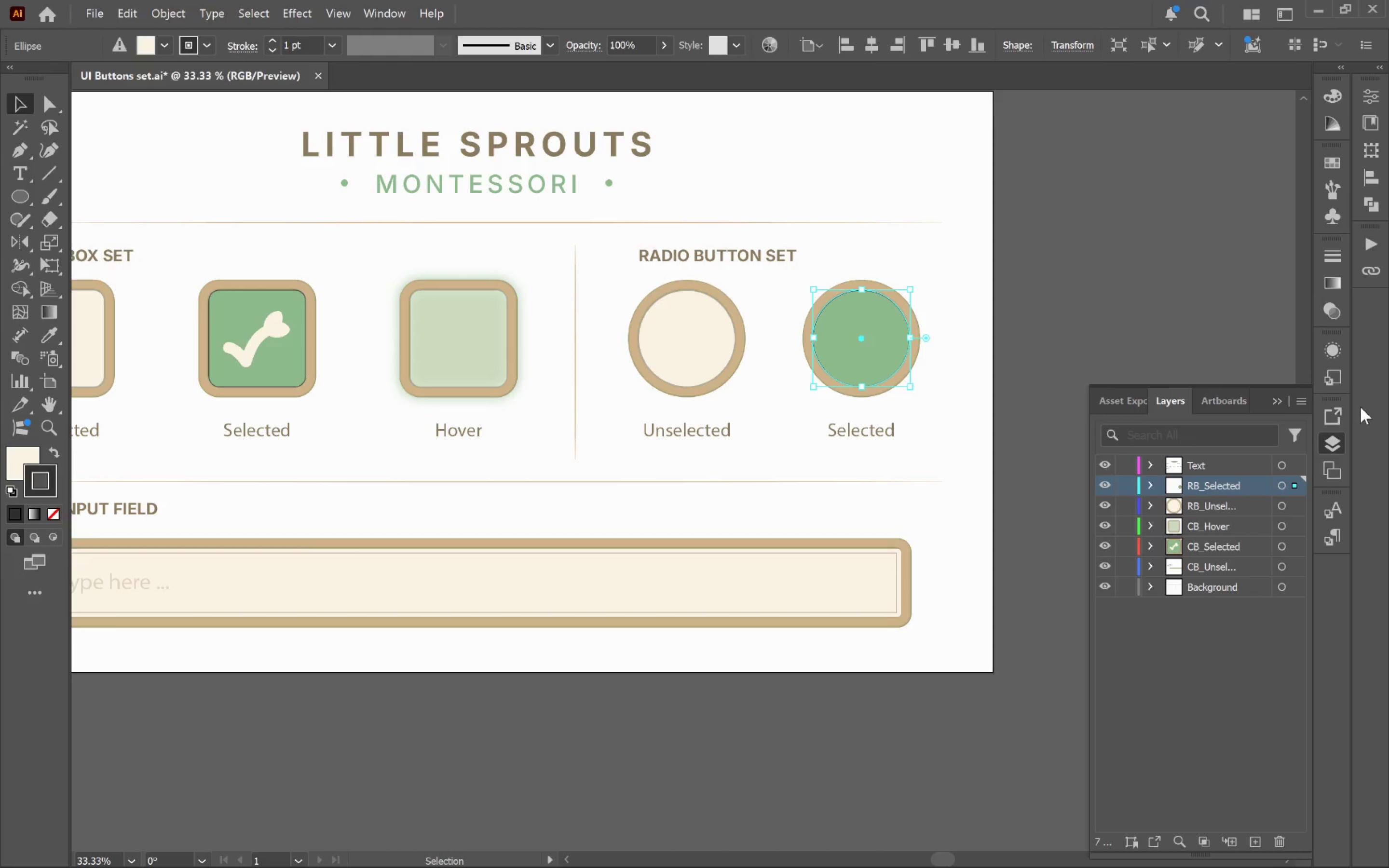 
left_click([1339, 351])
 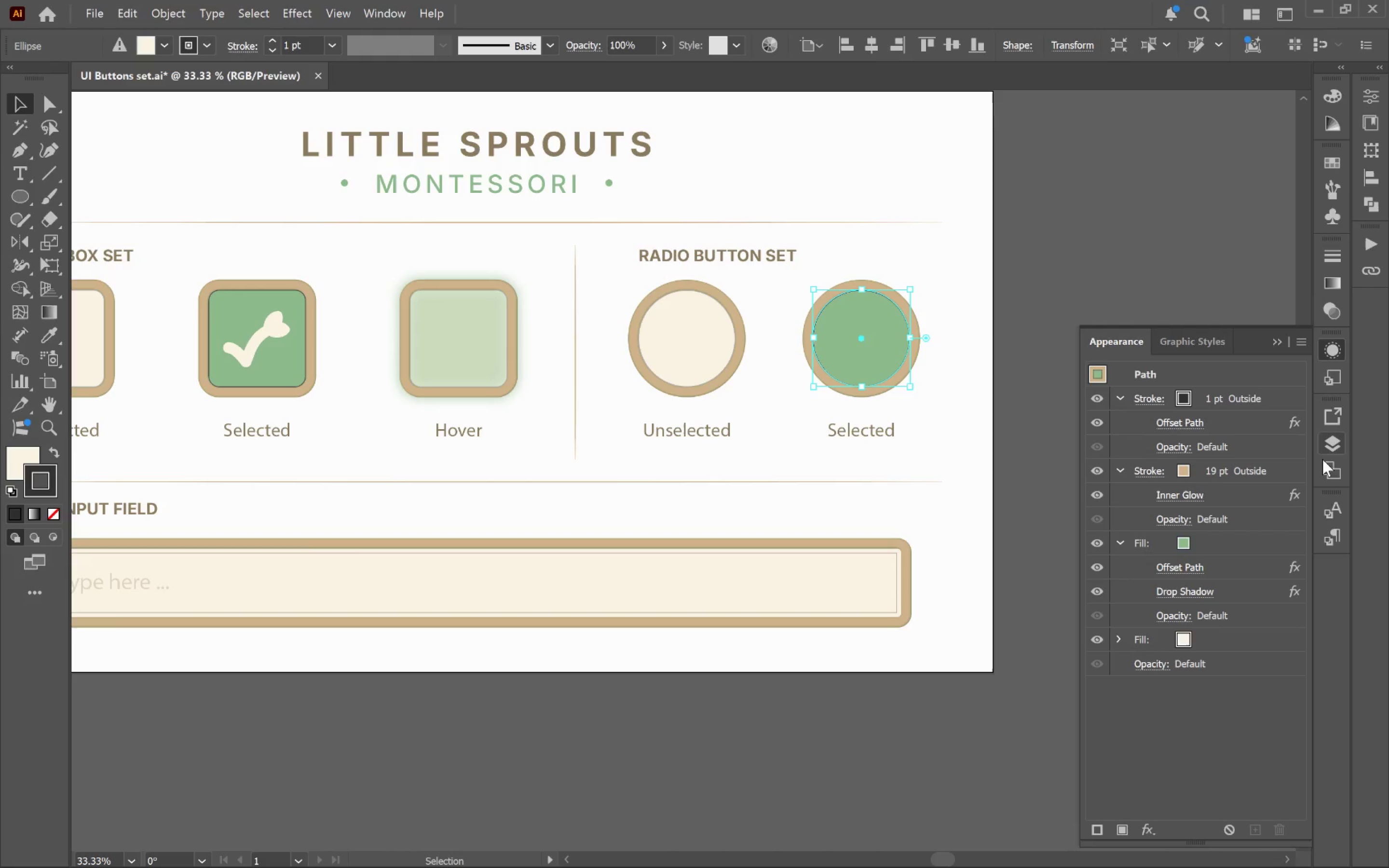 
left_click([1335, 445])
 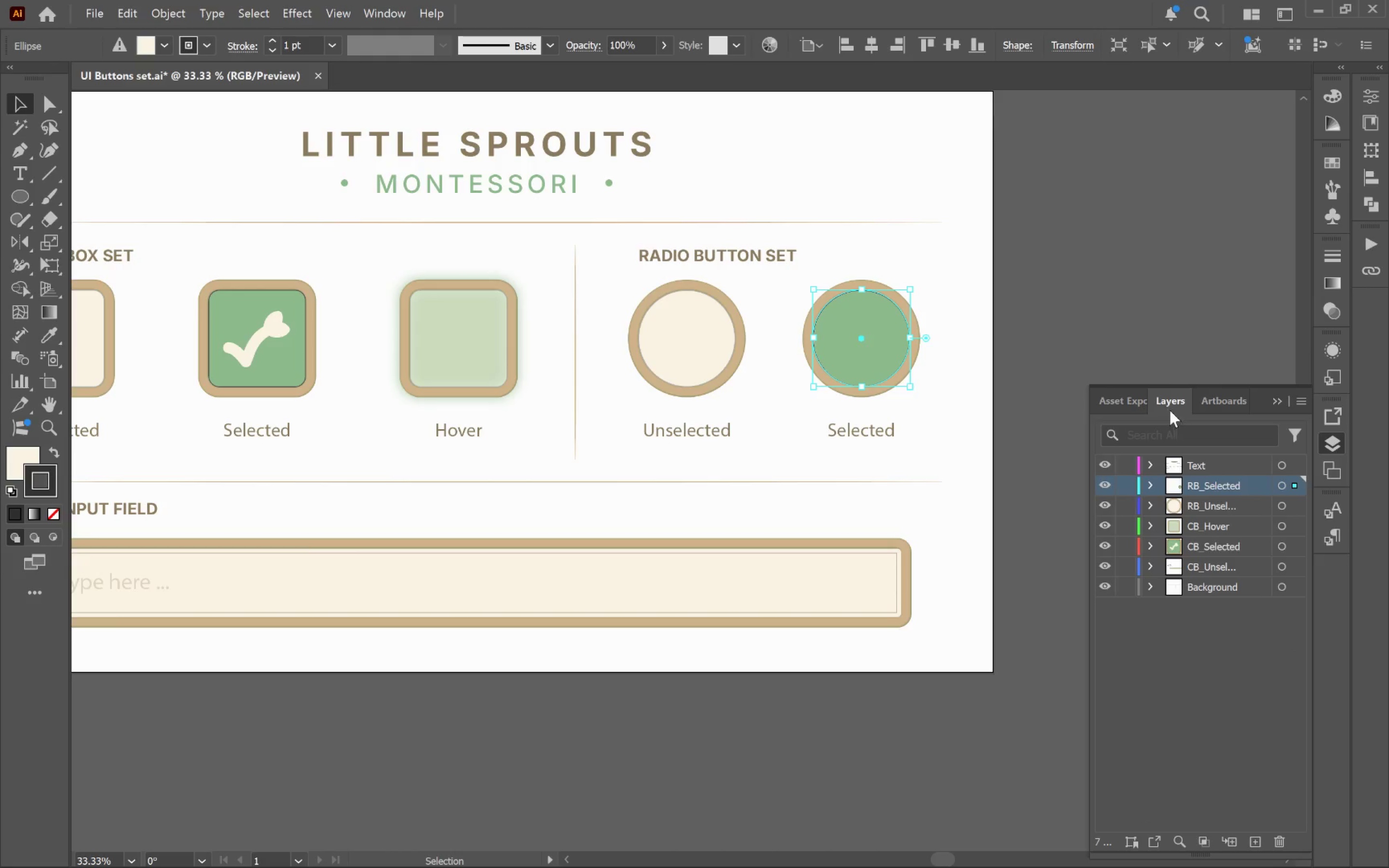 
left_click_drag(start_coordinate=[1173, 399], to_coordinate=[1095, 215])
 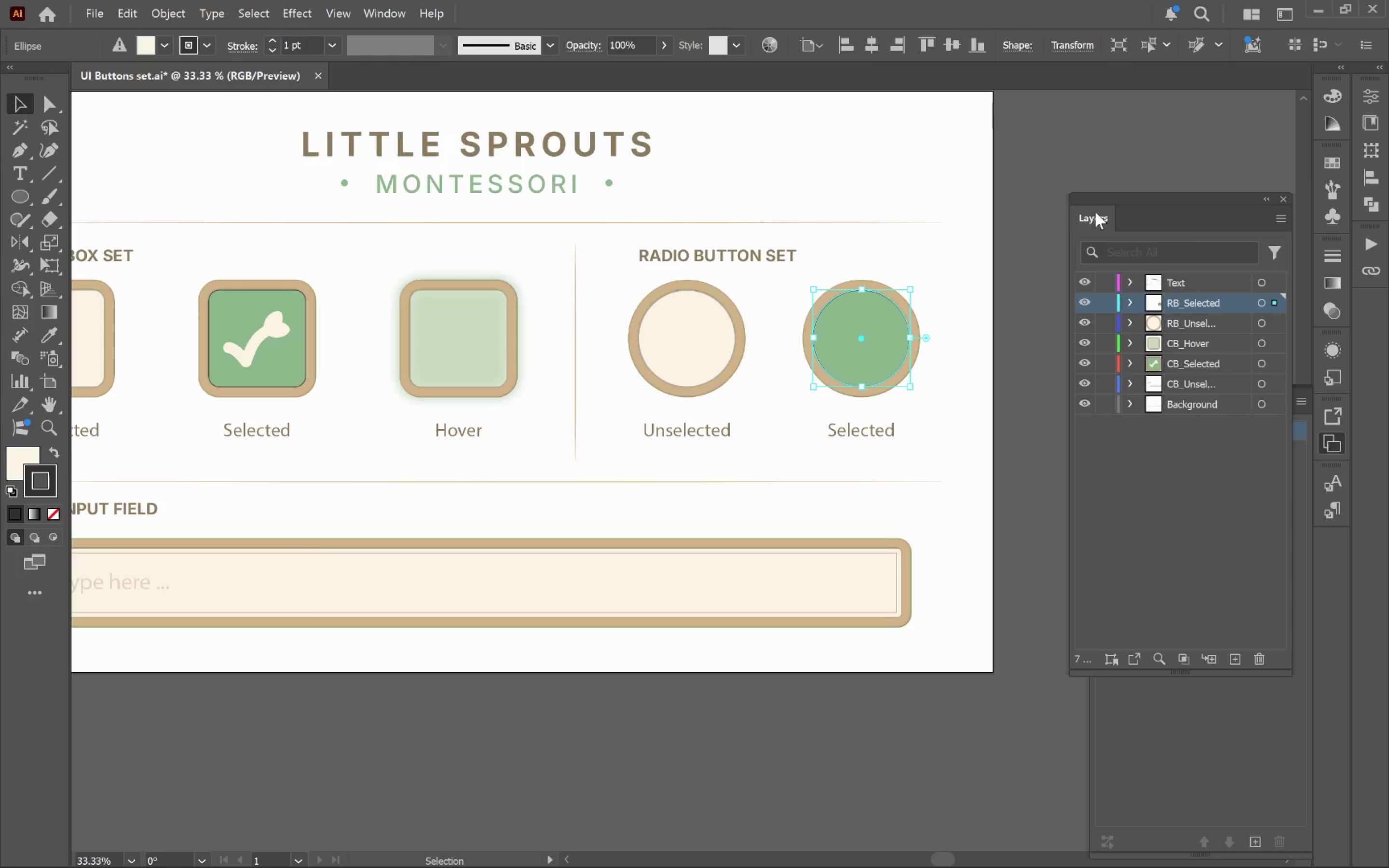 
left_click_drag(start_coordinate=[1095, 211], to_coordinate=[1090, 227])
 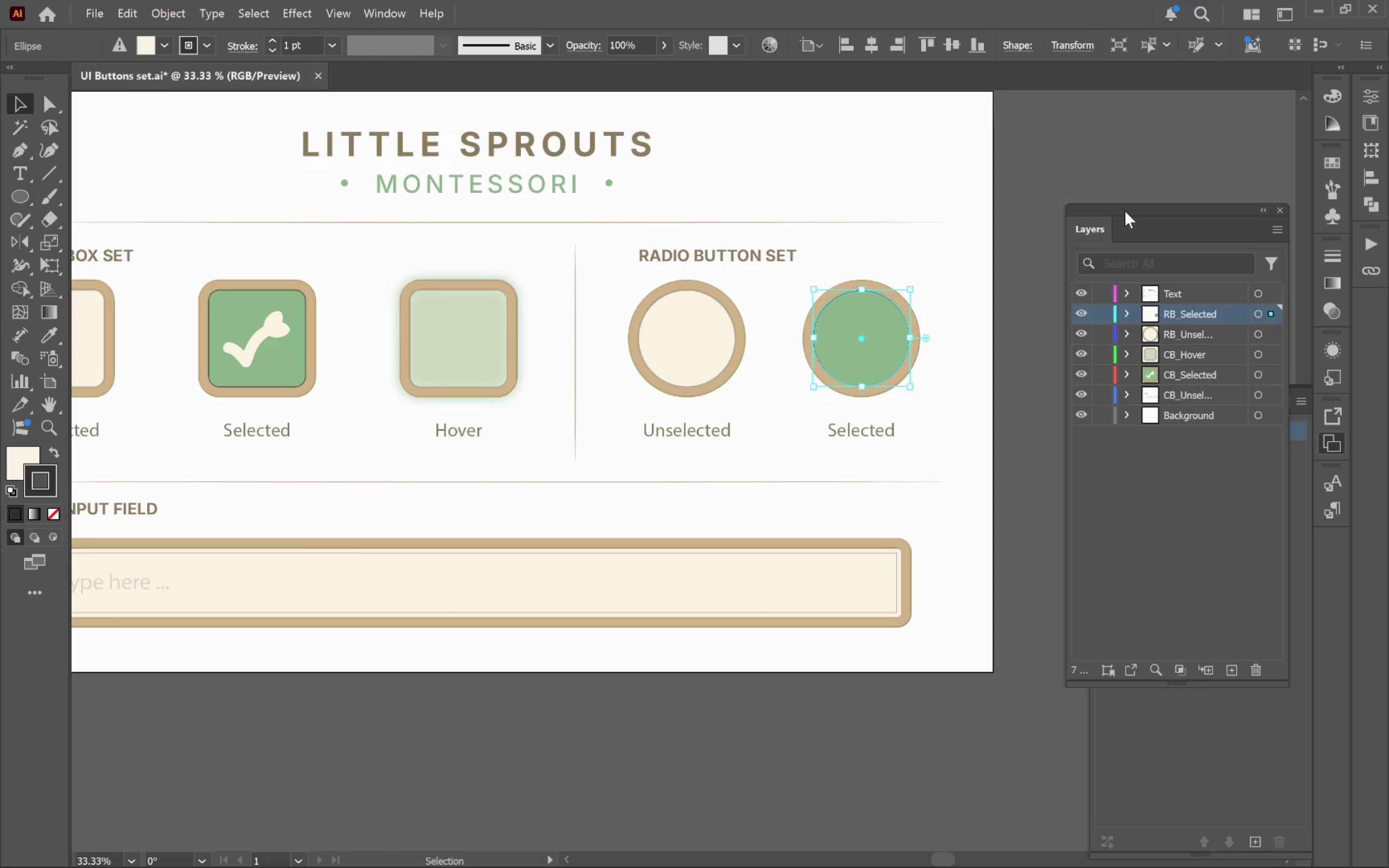 
left_click_drag(start_coordinate=[1125, 211], to_coordinate=[924, 385])
 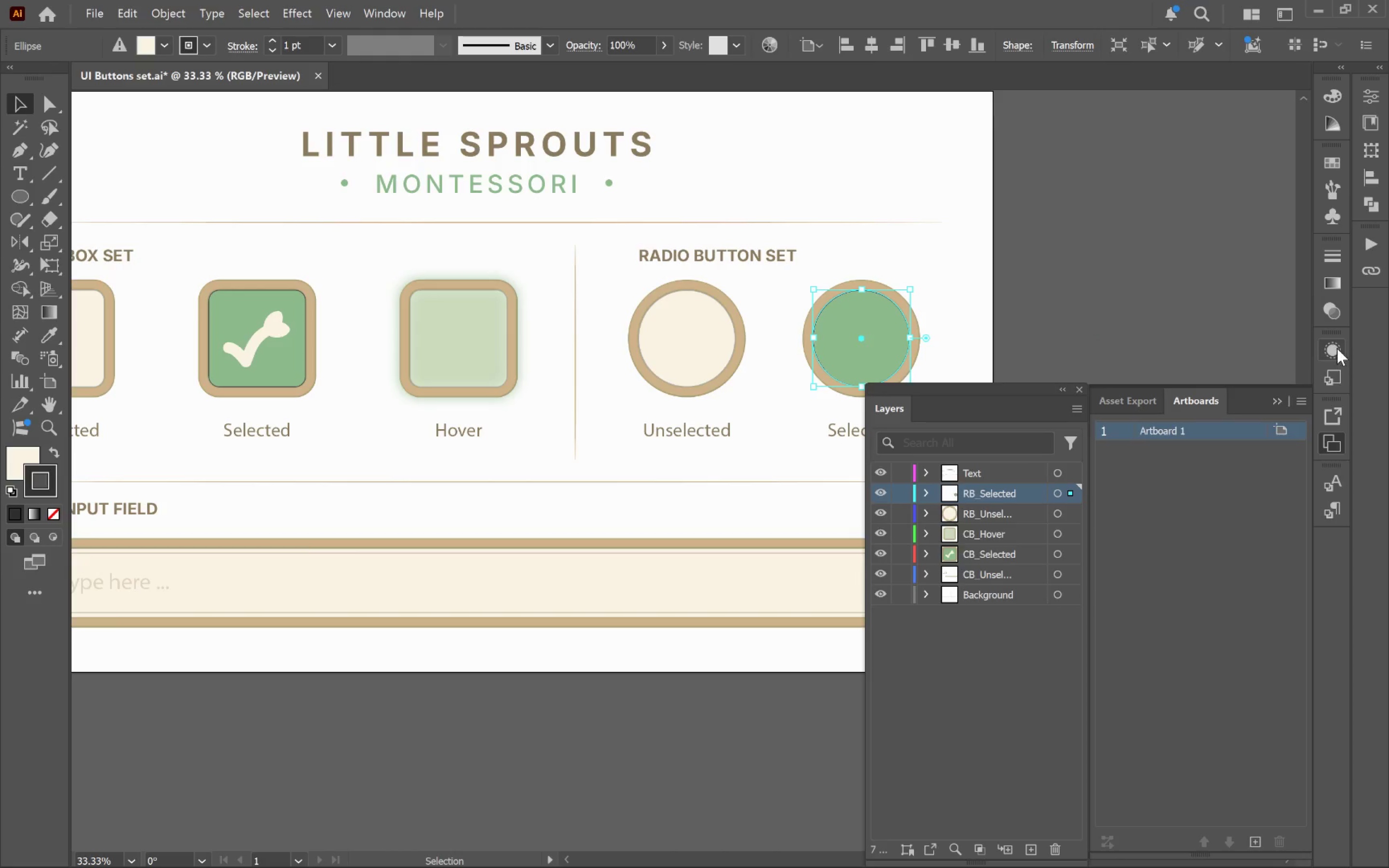 
left_click([1337, 347])
 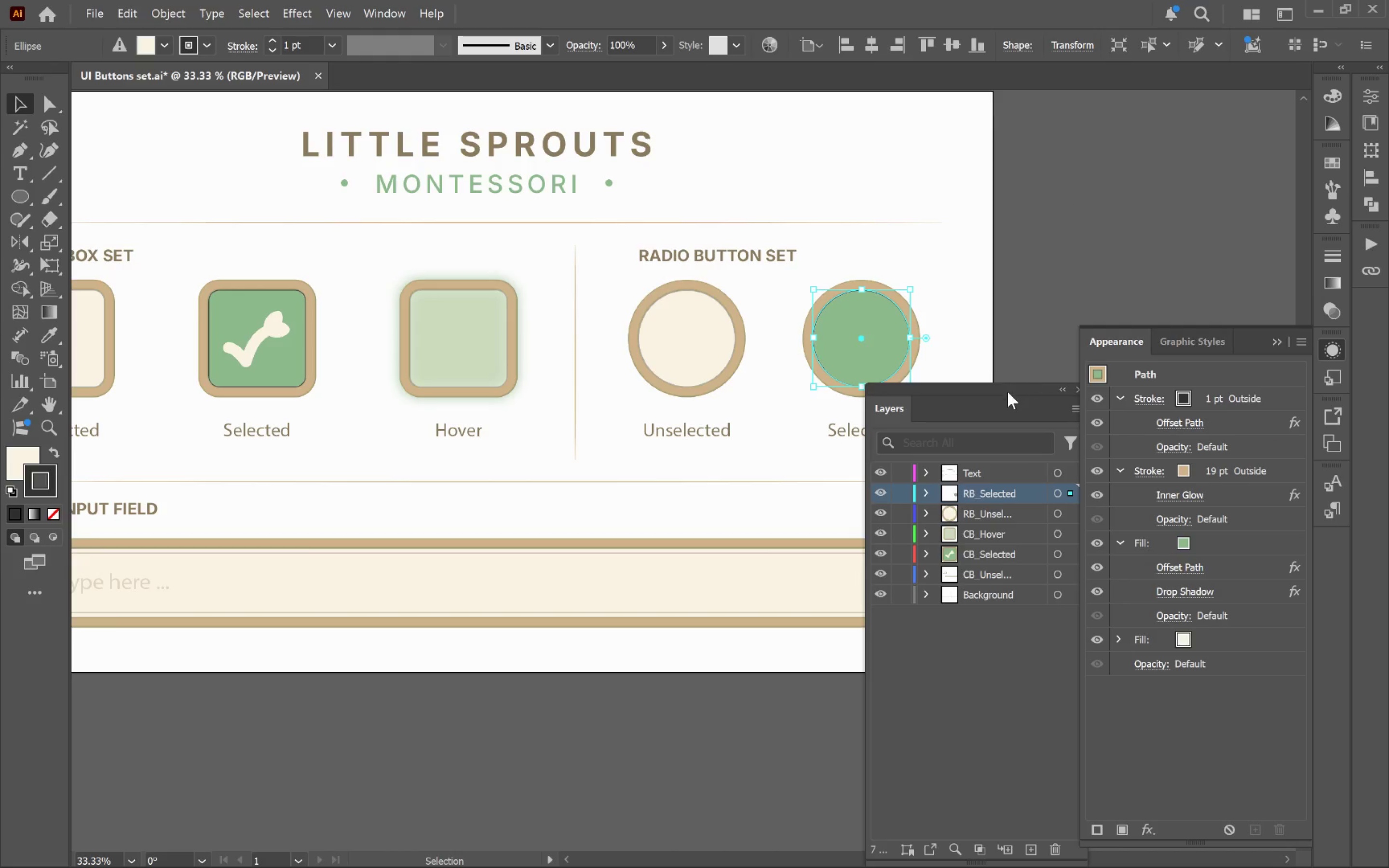 
left_click_drag(start_coordinate=[1007, 390], to_coordinate=[1012, 366])
 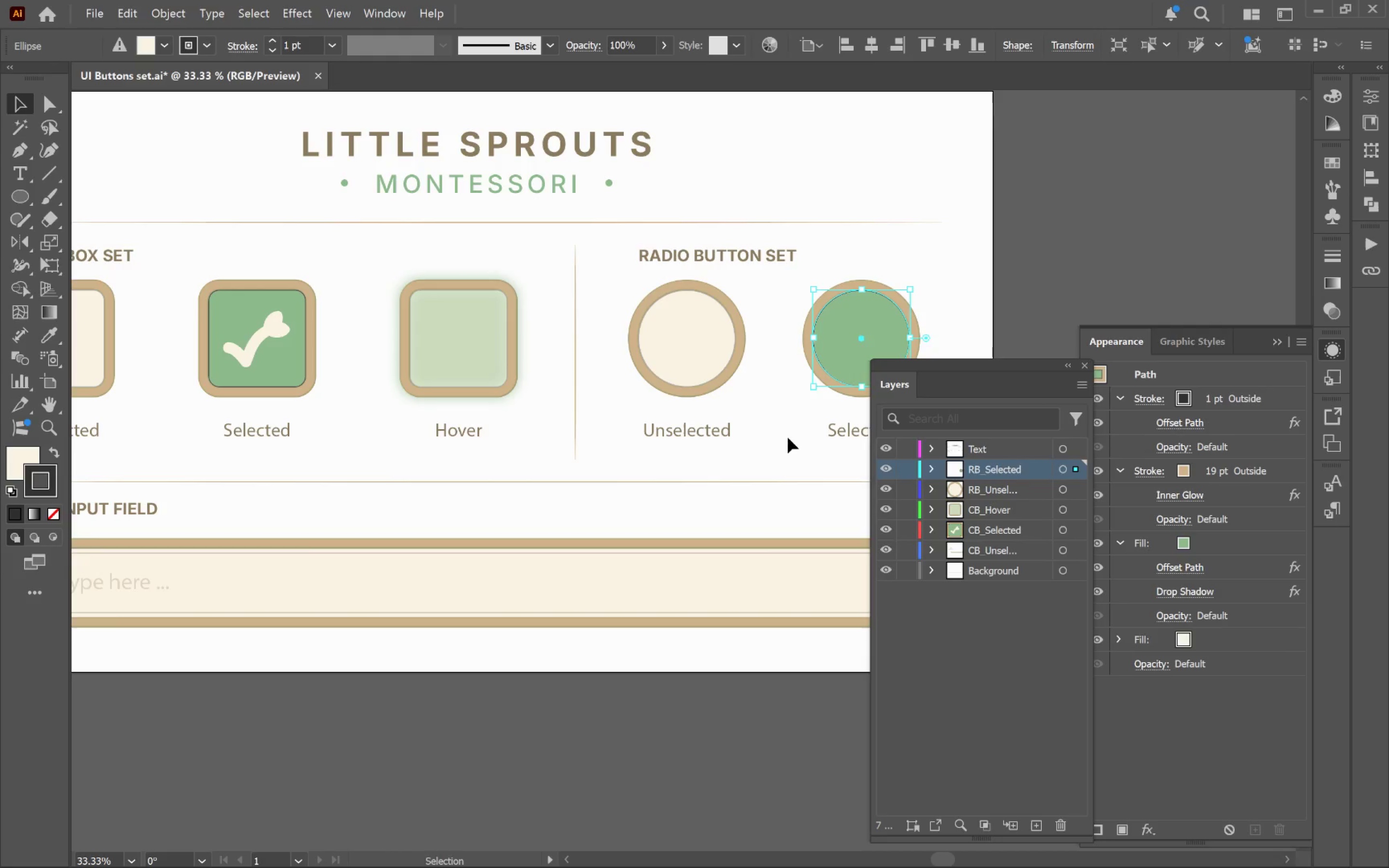 
hold_key(key=Space, duration=1.5)
 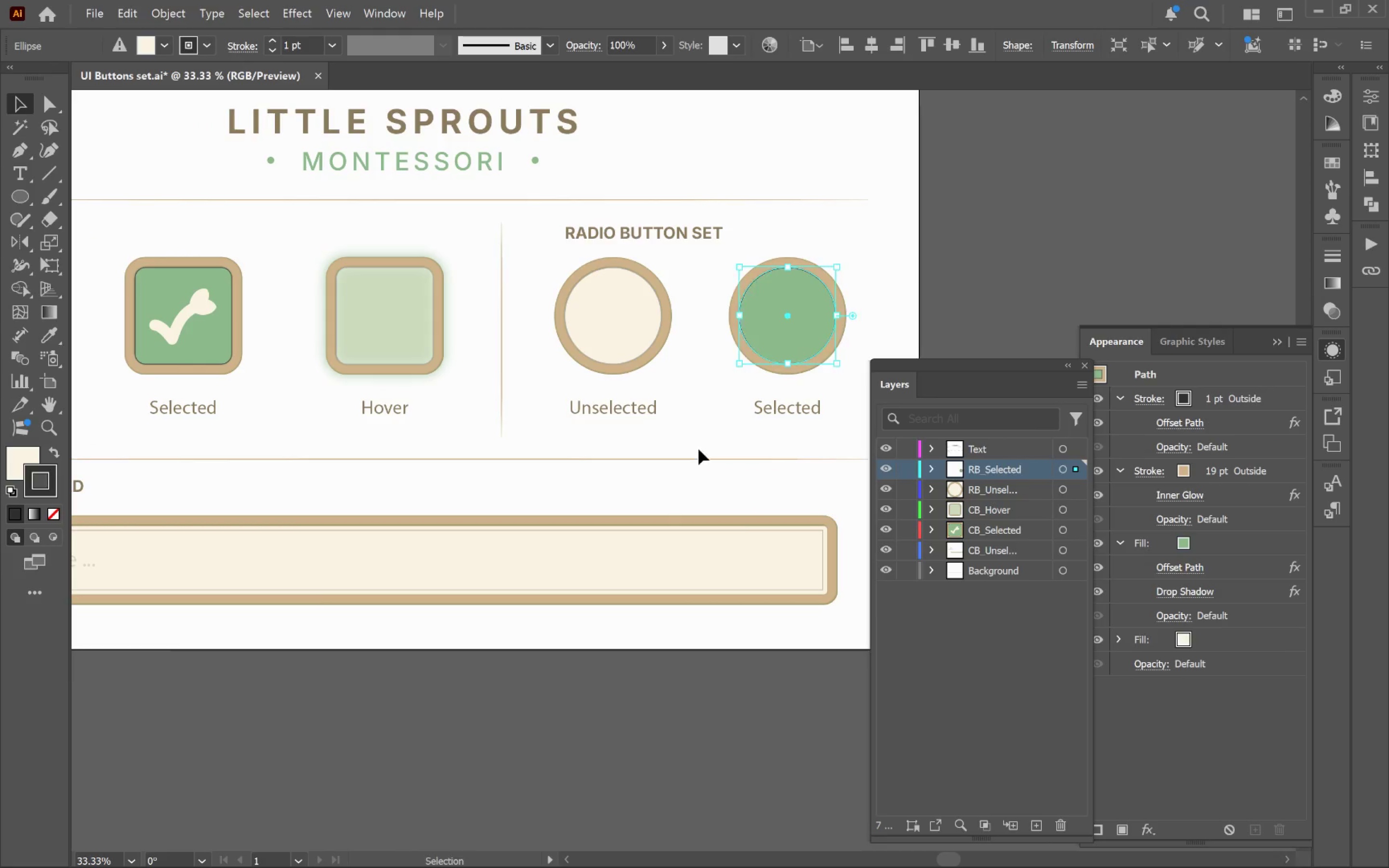 
left_click_drag(start_coordinate=[774, 443], to_coordinate=[700, 420])
 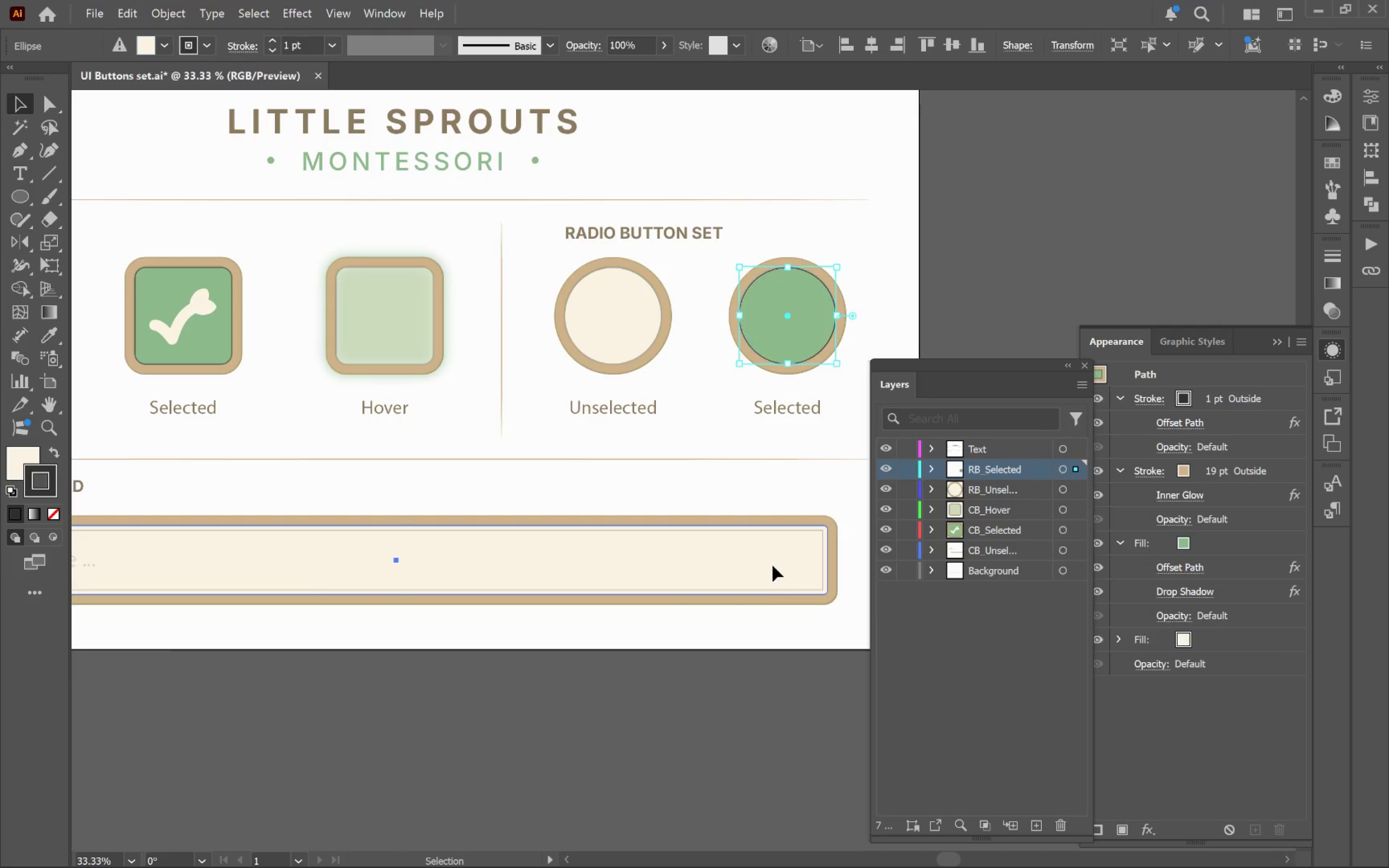 
hold_key(key=Space, duration=0.45)
 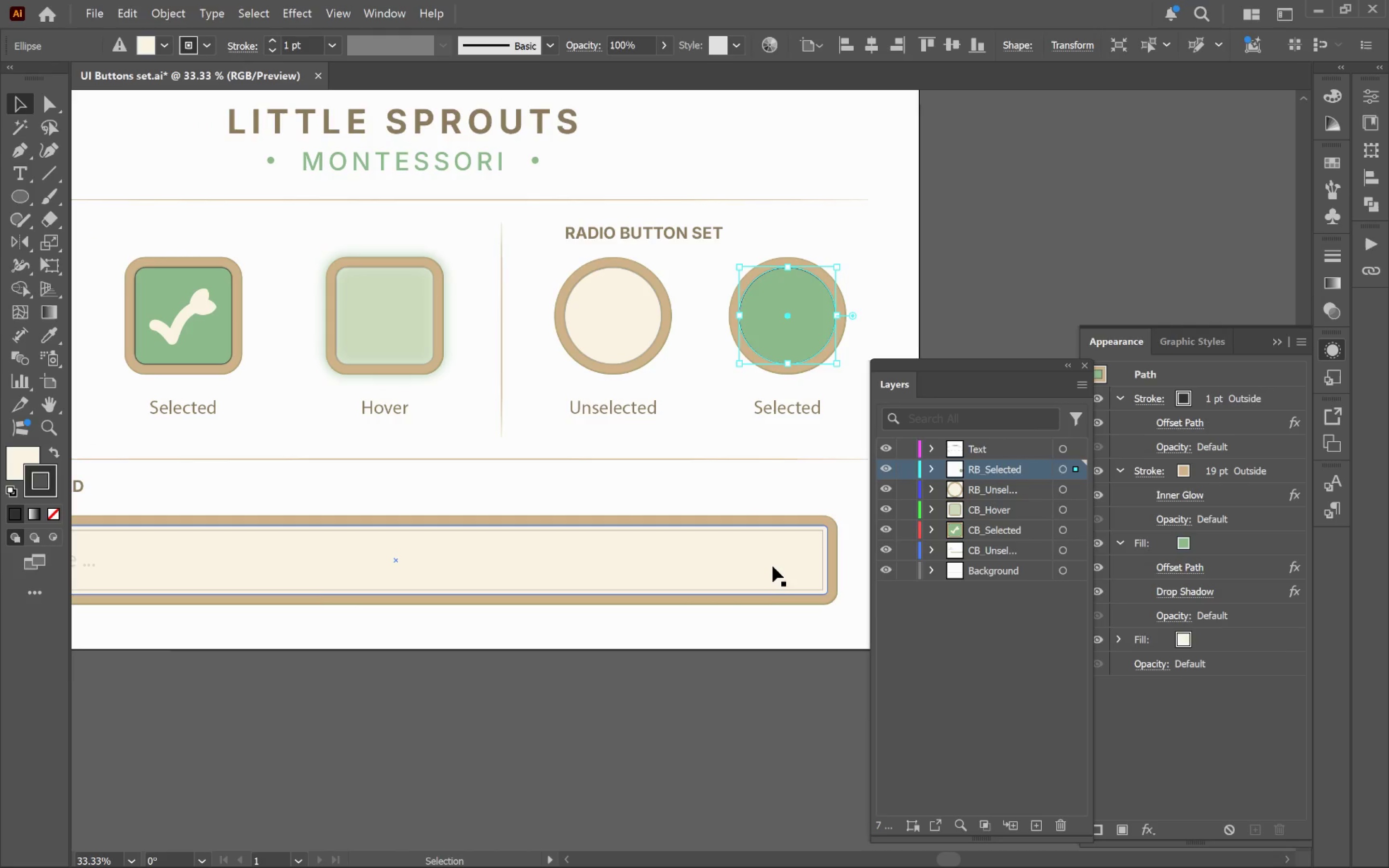 
left_click([773, 566])
 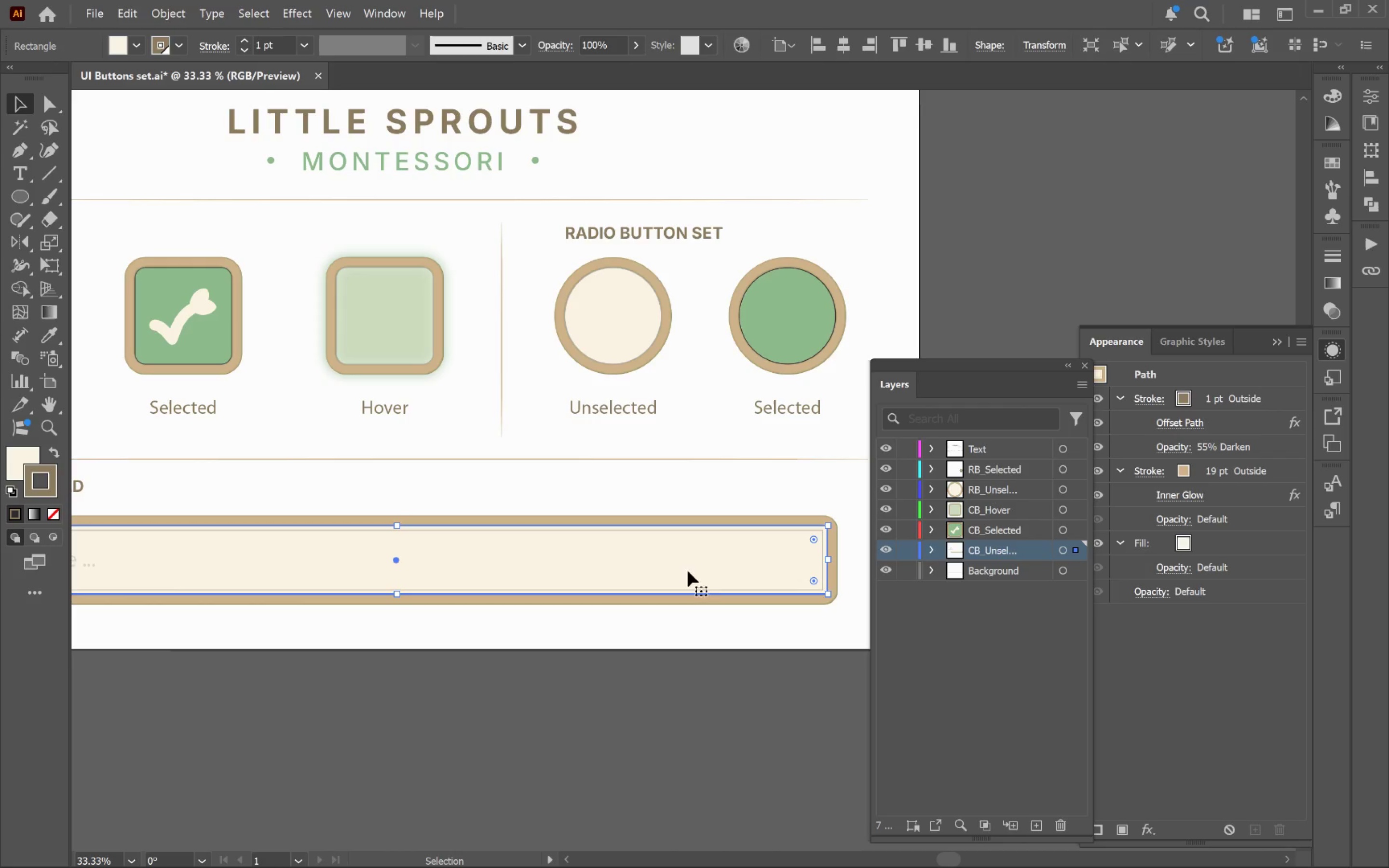 
hold_key(key=Space, duration=1.52)
 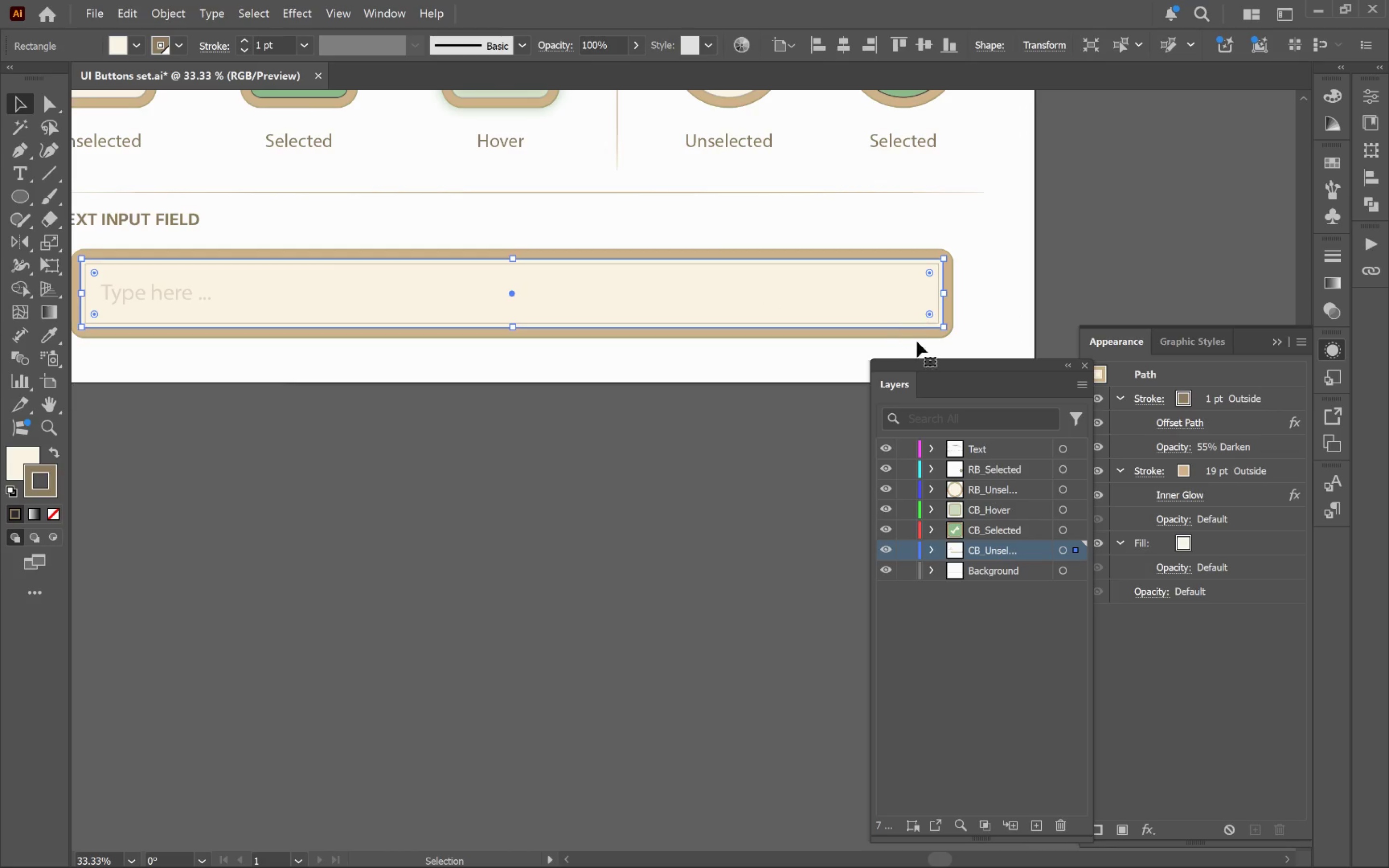 
left_click_drag(start_coordinate=[644, 565], to_coordinate=[760, 298])
 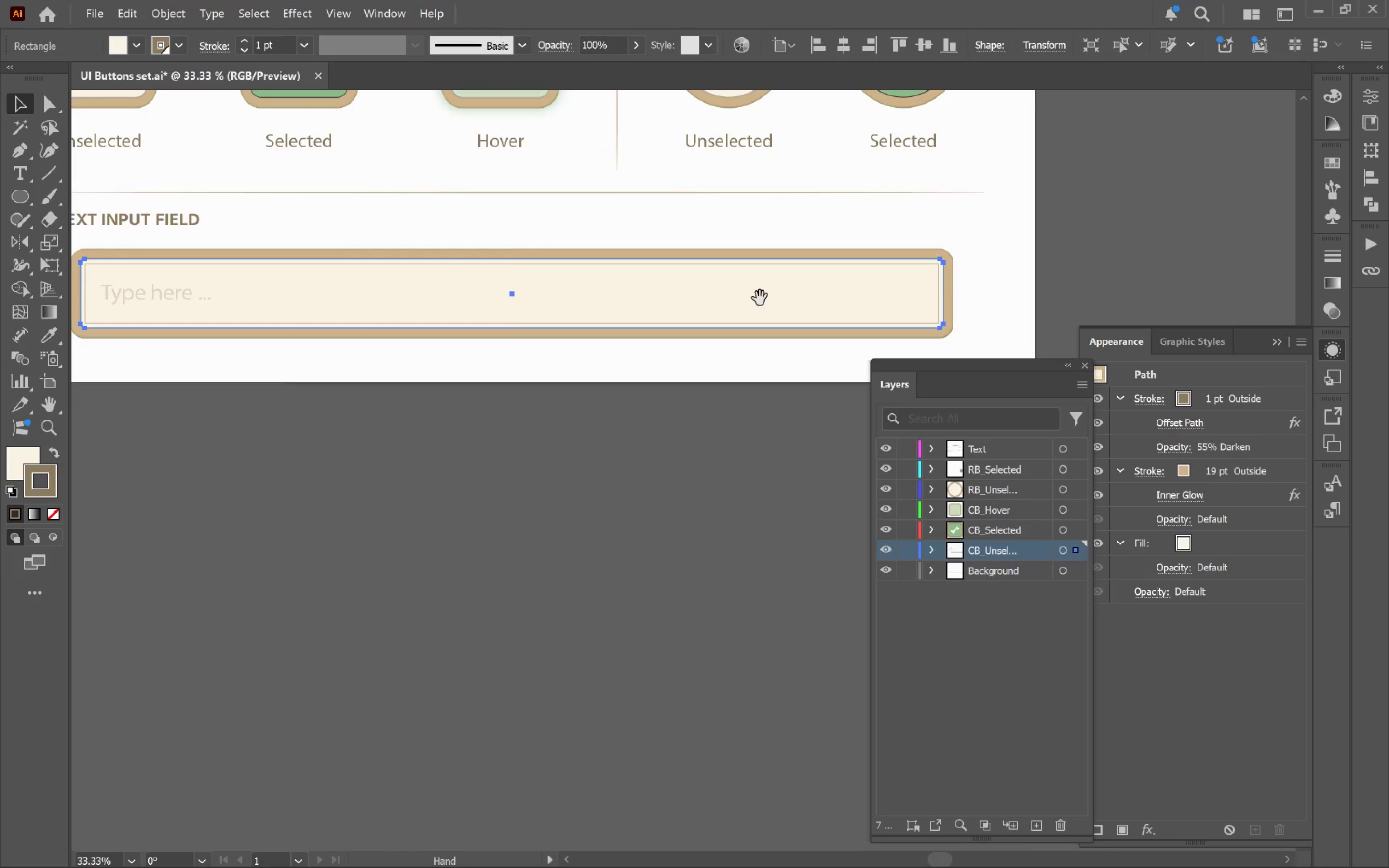 
key(Space)
 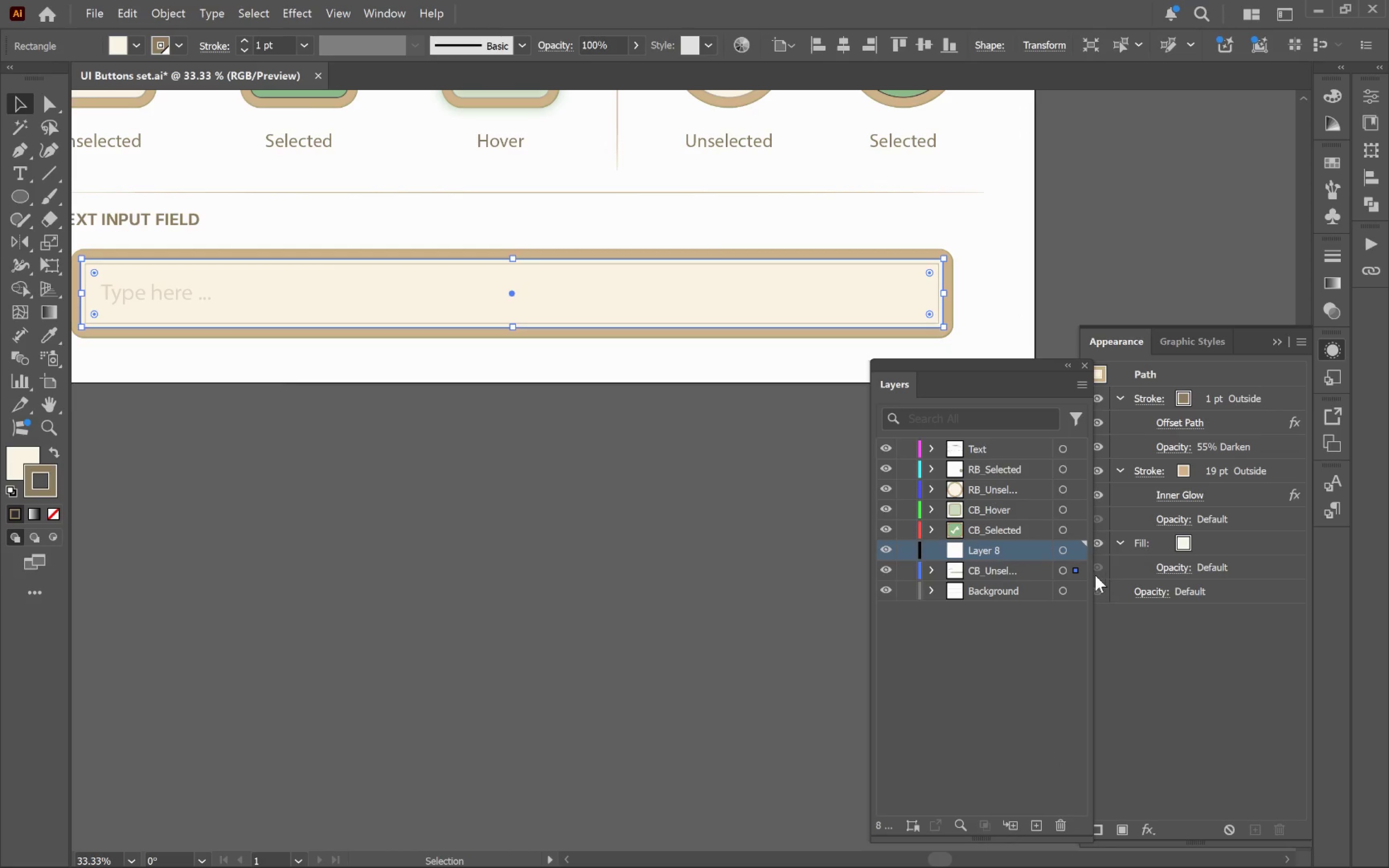 
left_click_drag(start_coordinate=[1078, 569], to_coordinate=[1080, 555])
 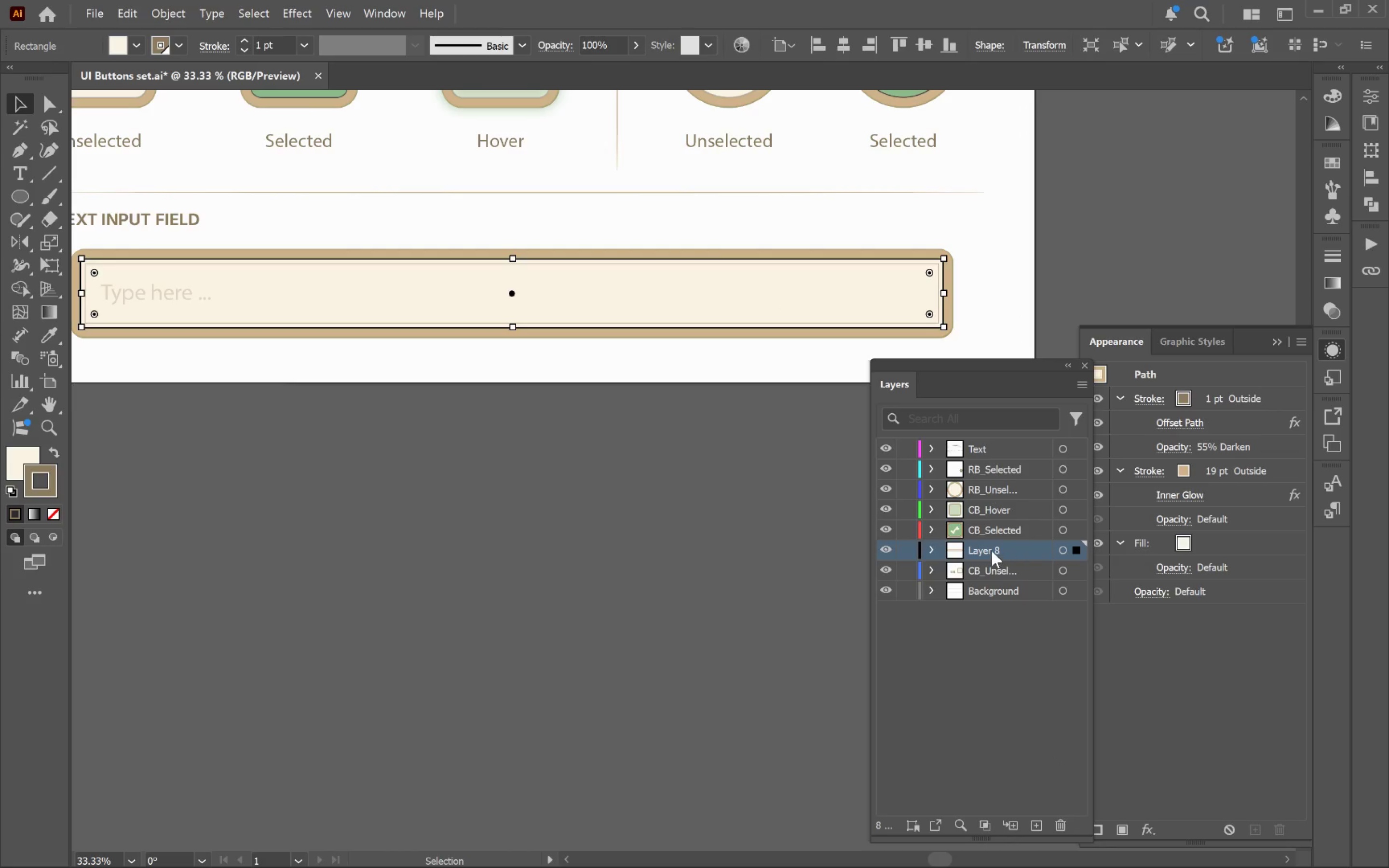 
left_click([988, 550])
 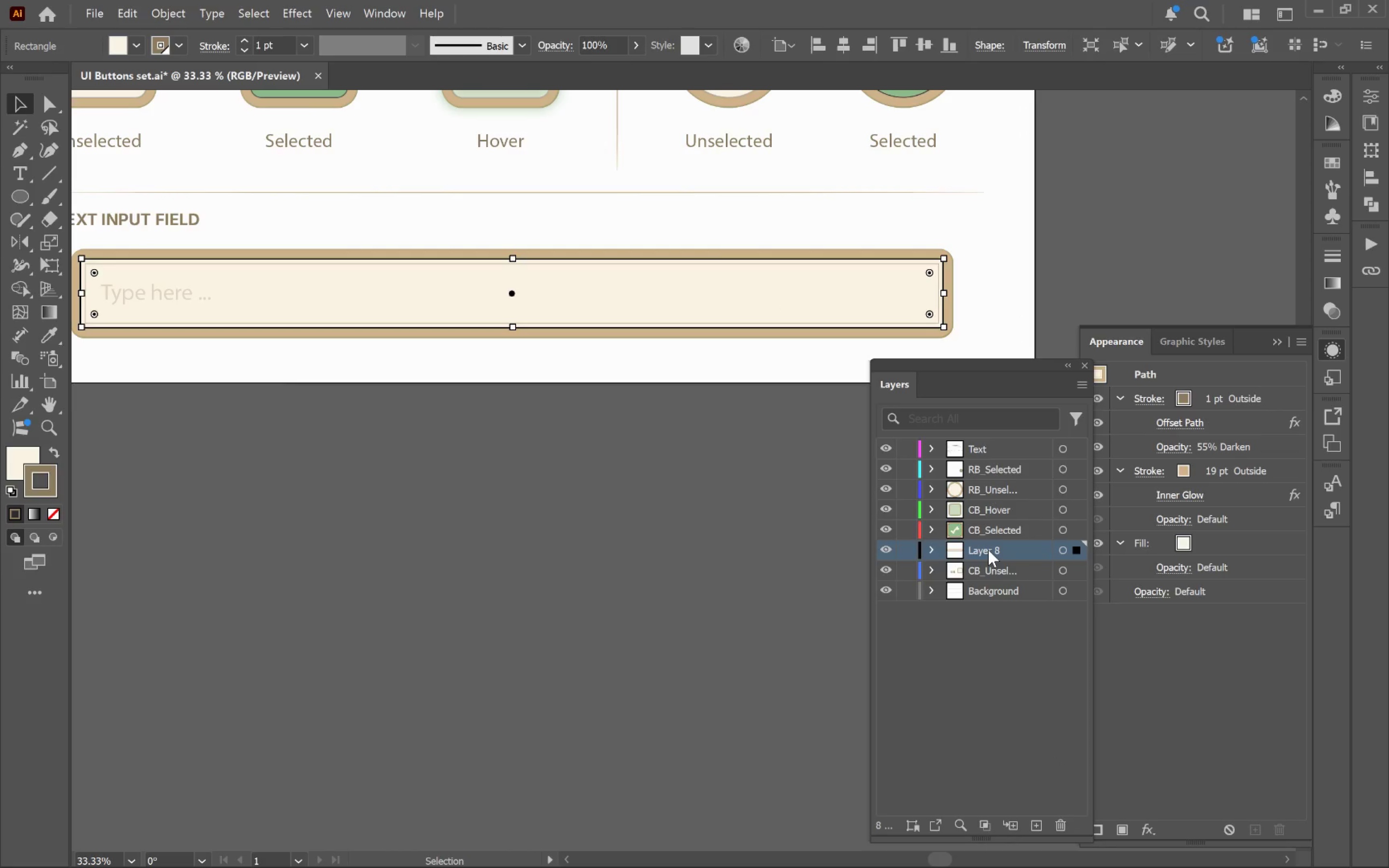 
double_click([988, 550])
 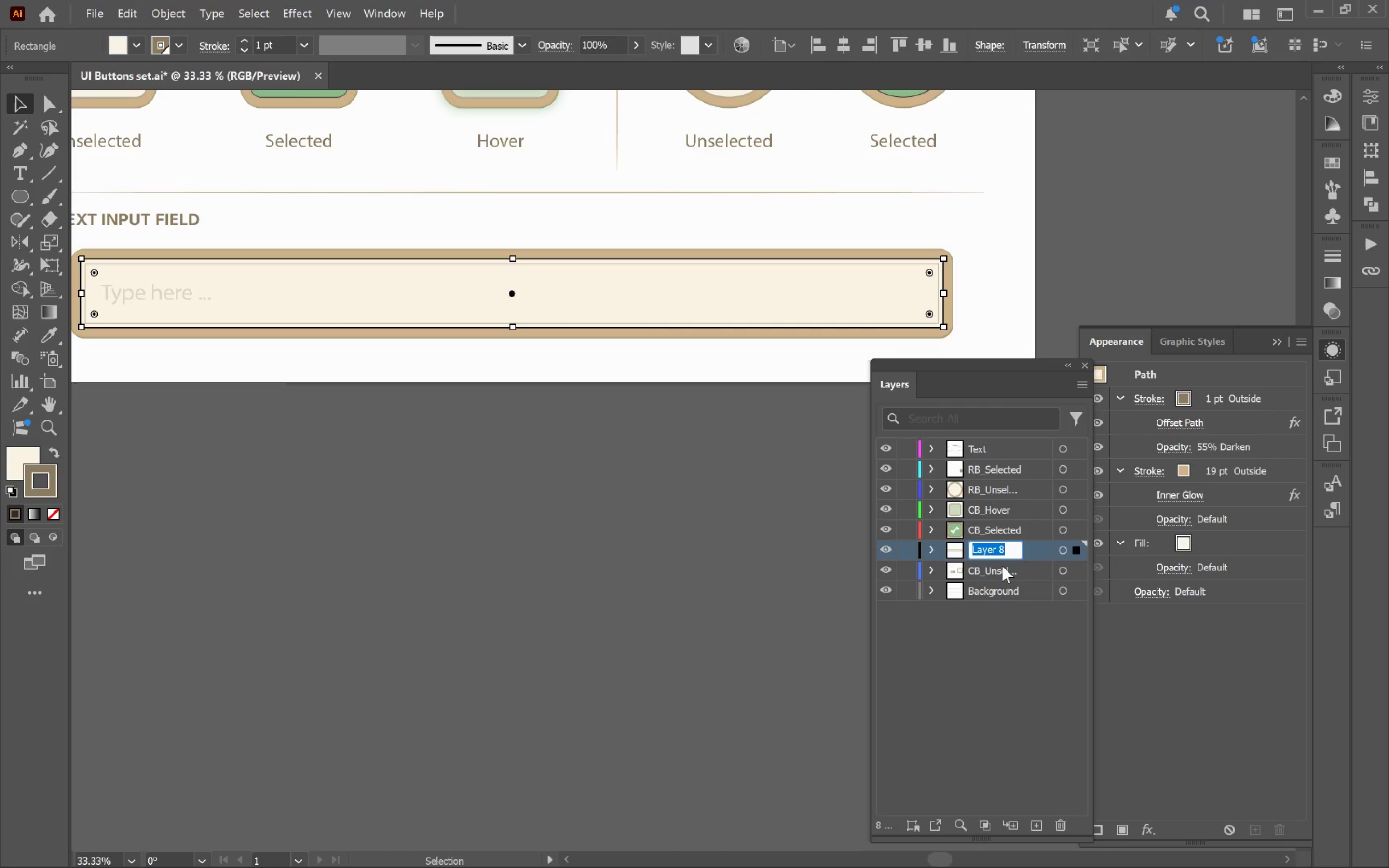 
type(TI_)
 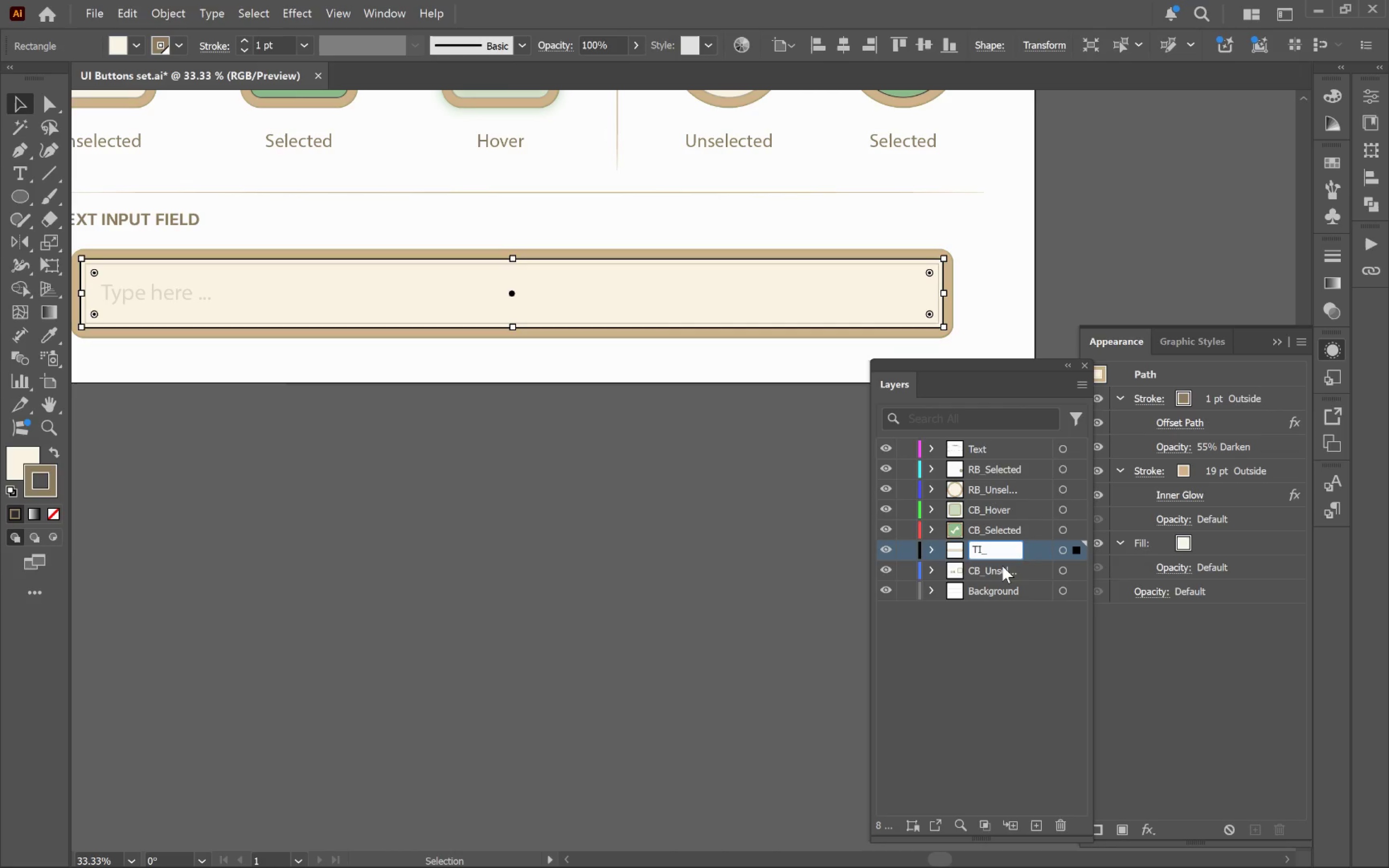 
wait(5.45)
 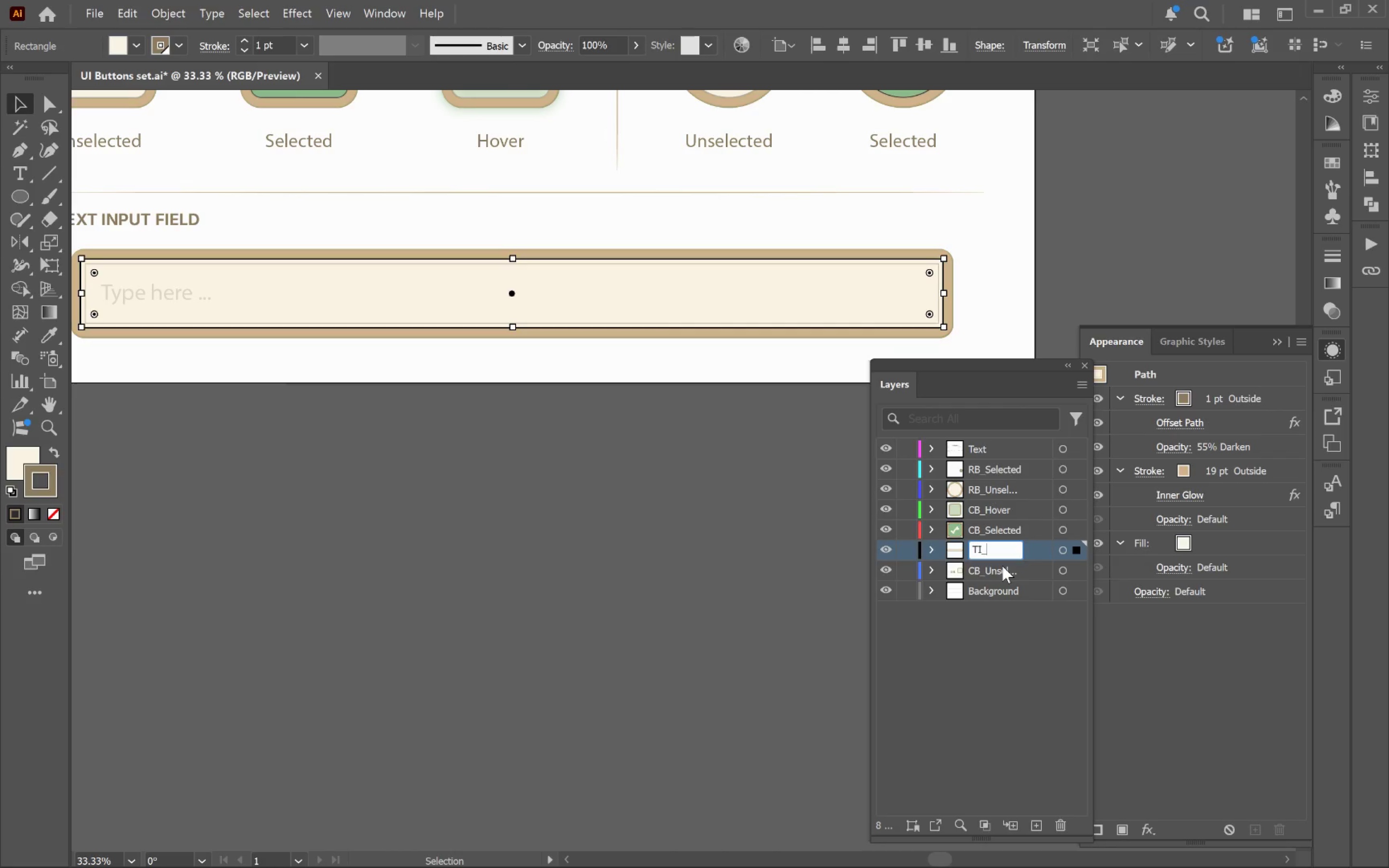 
key(Backspace)
key(Backspace)
type(ext Input)
 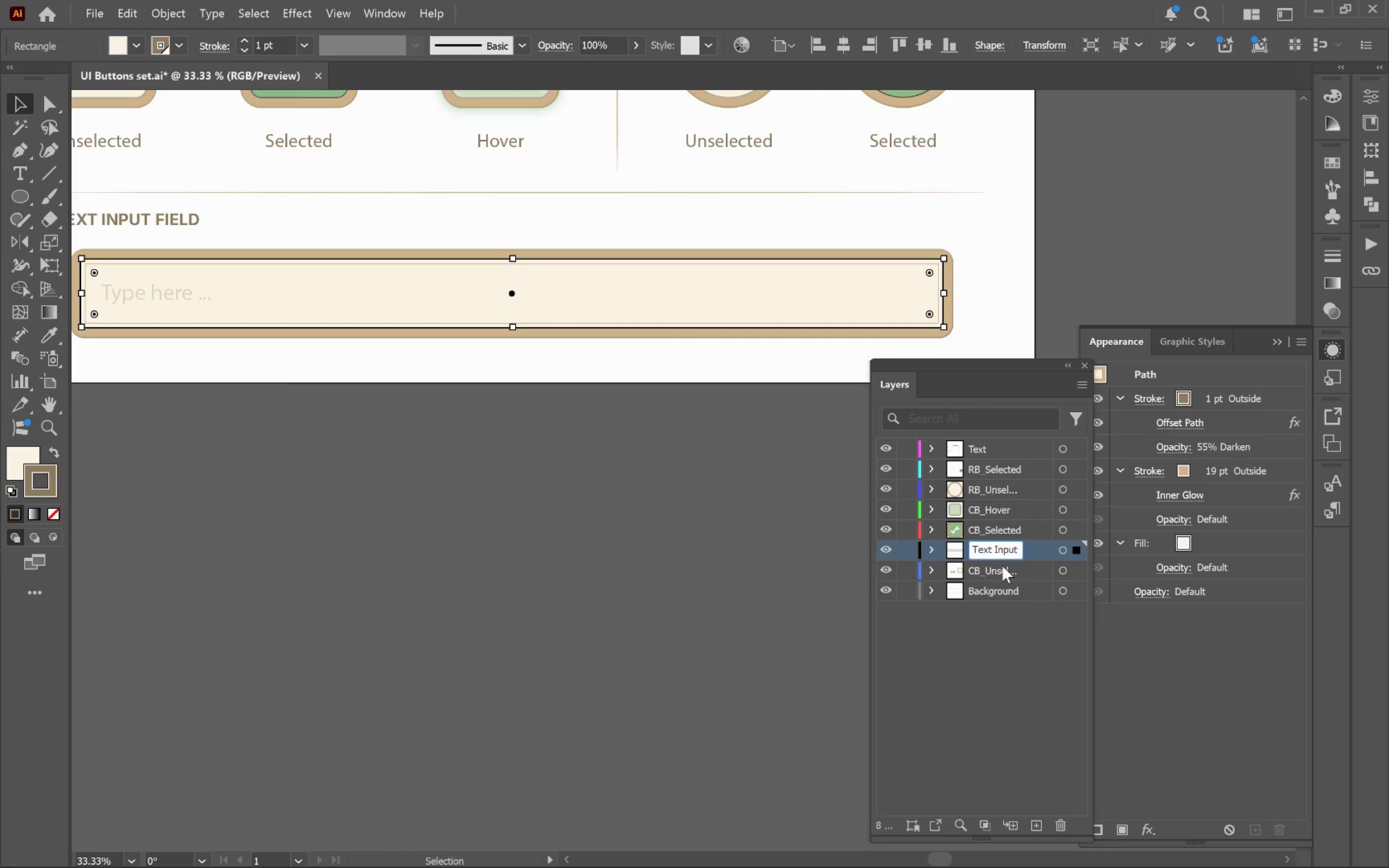 
key(Enter)
 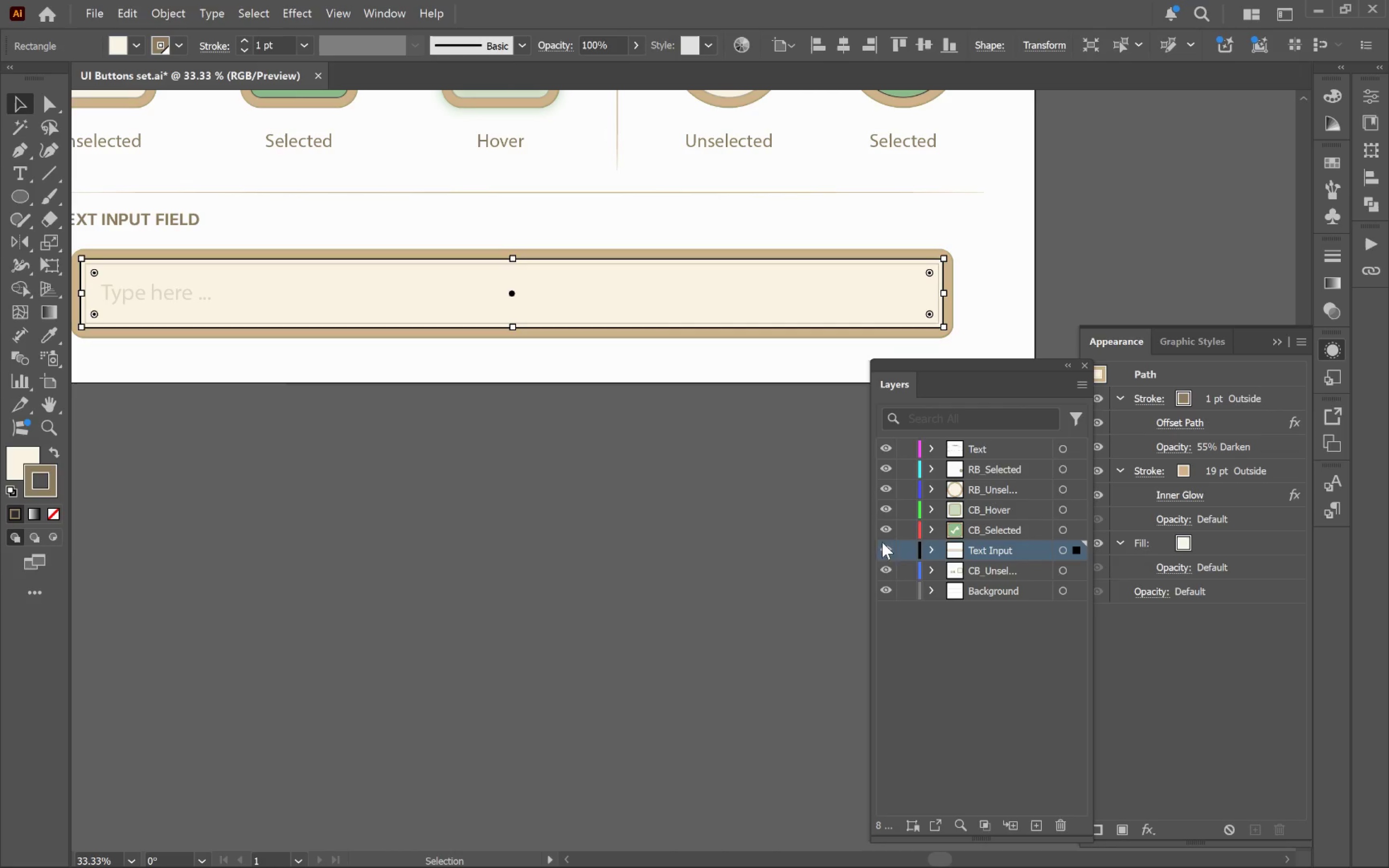 
left_click([885, 548])
 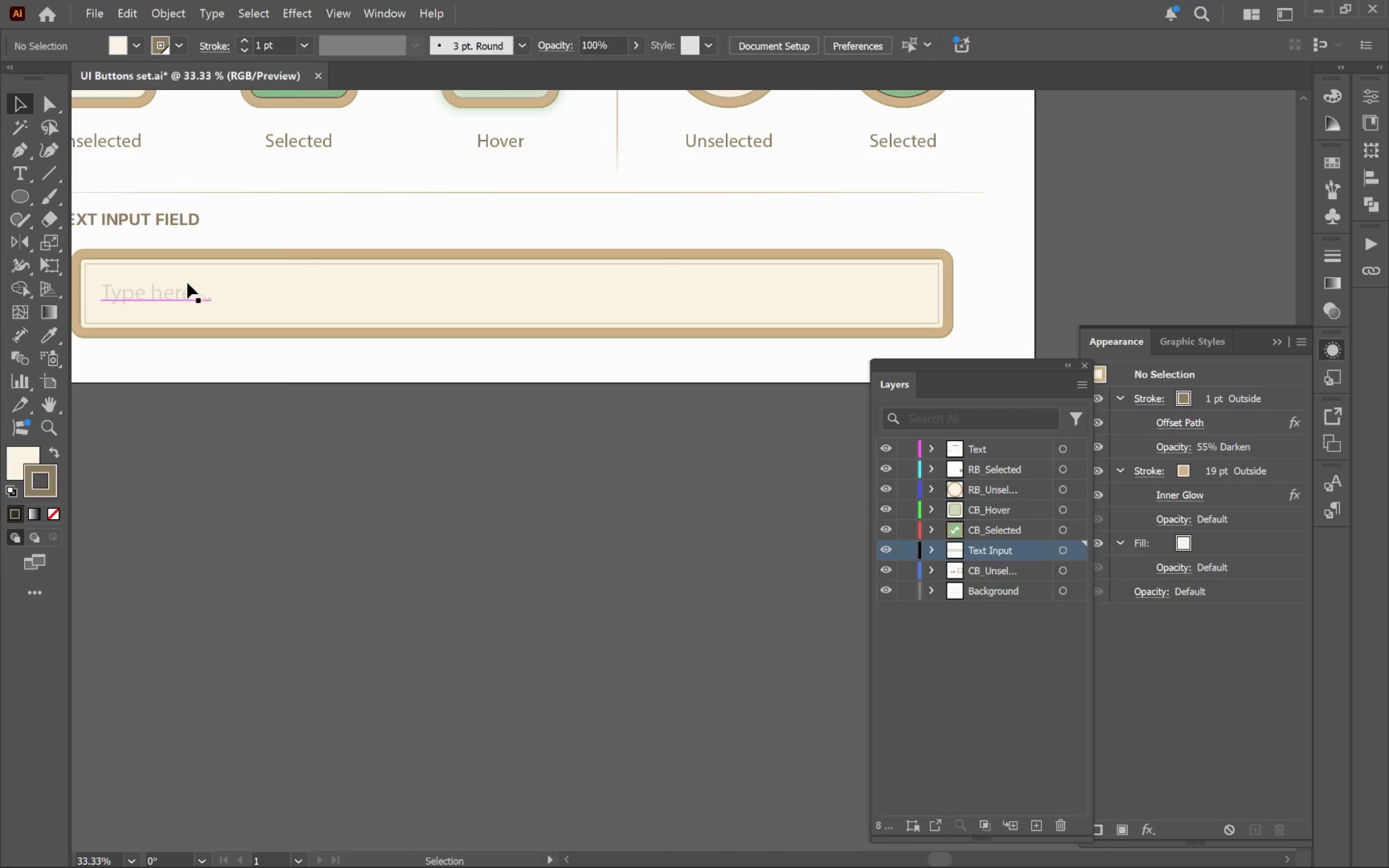 
left_click([187, 283])
 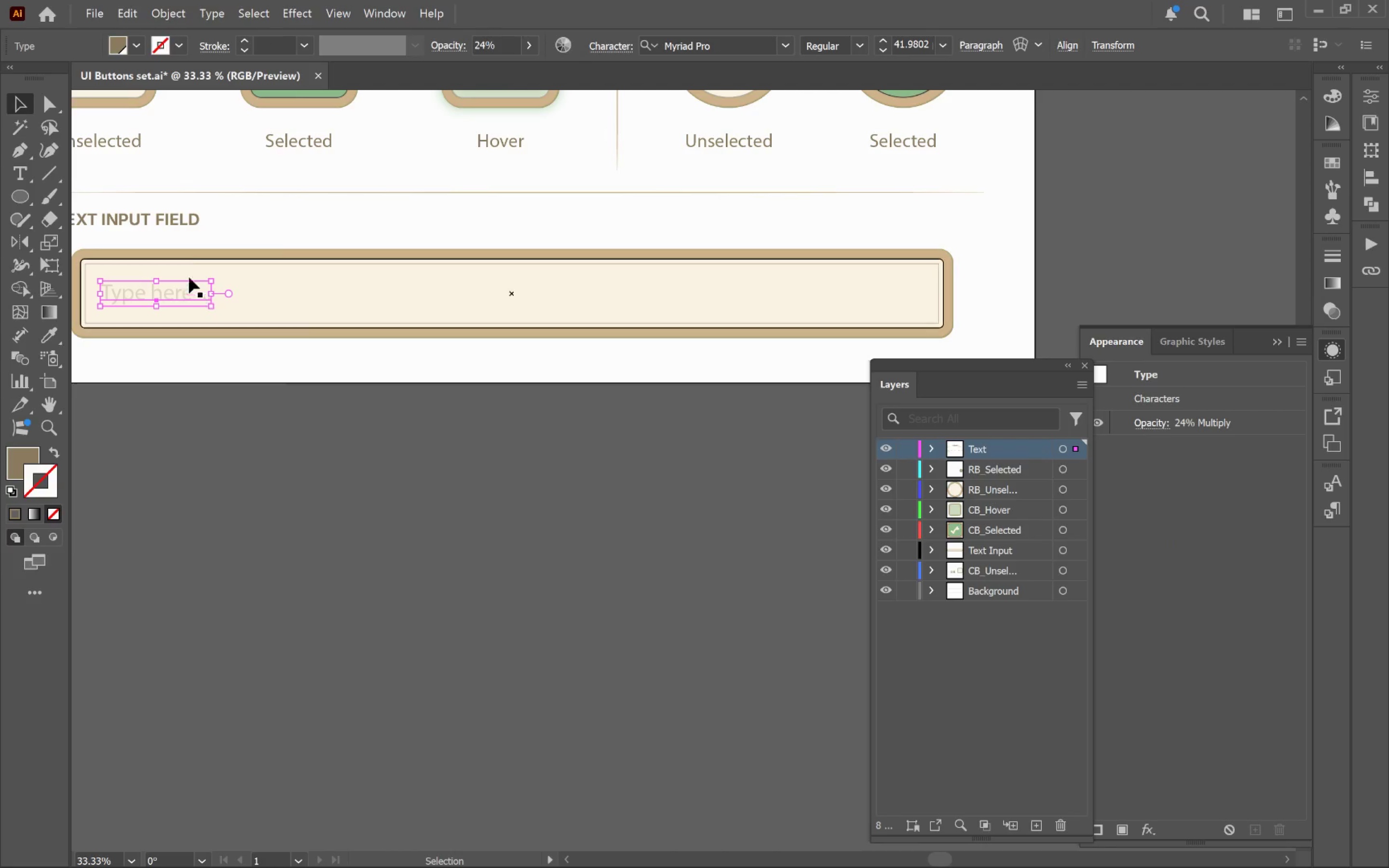 
hold_key(key=ShiftLeft, duration=0.59)
left_click([171, 225])
 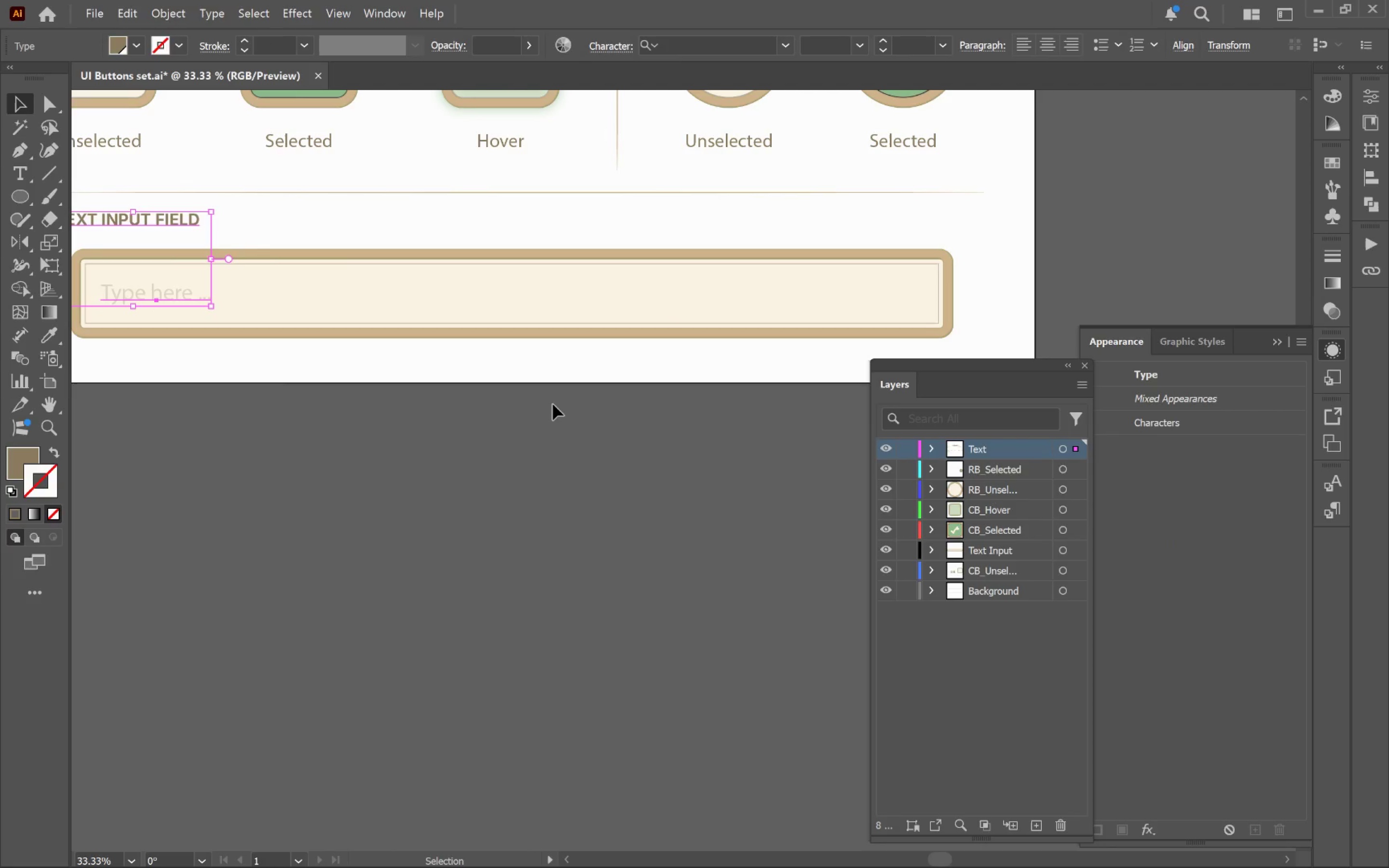 
hold_key(key=Space, duration=1.52)
 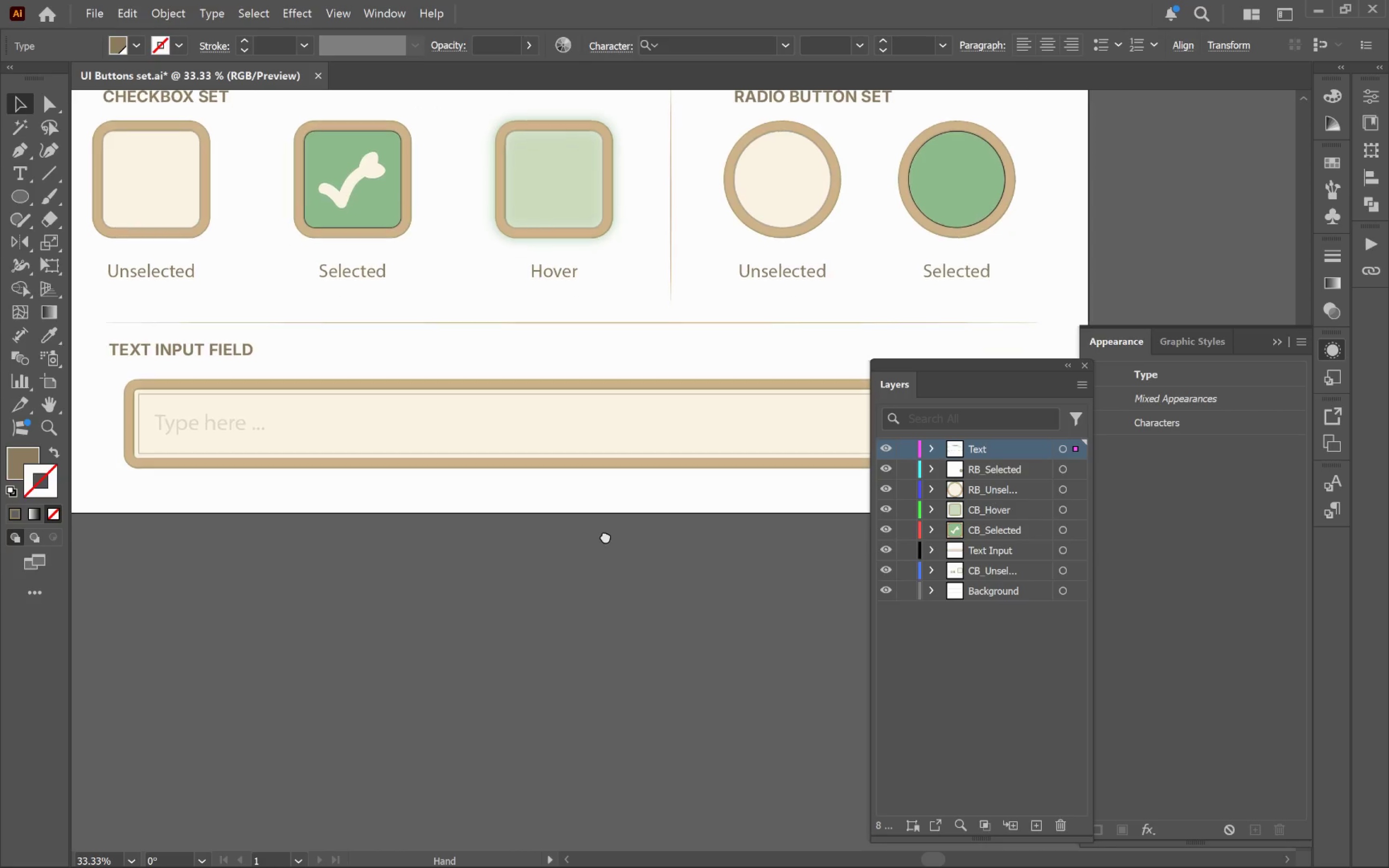 
left_click_drag(start_coordinate=[552, 407], to_coordinate=[609, 589])
 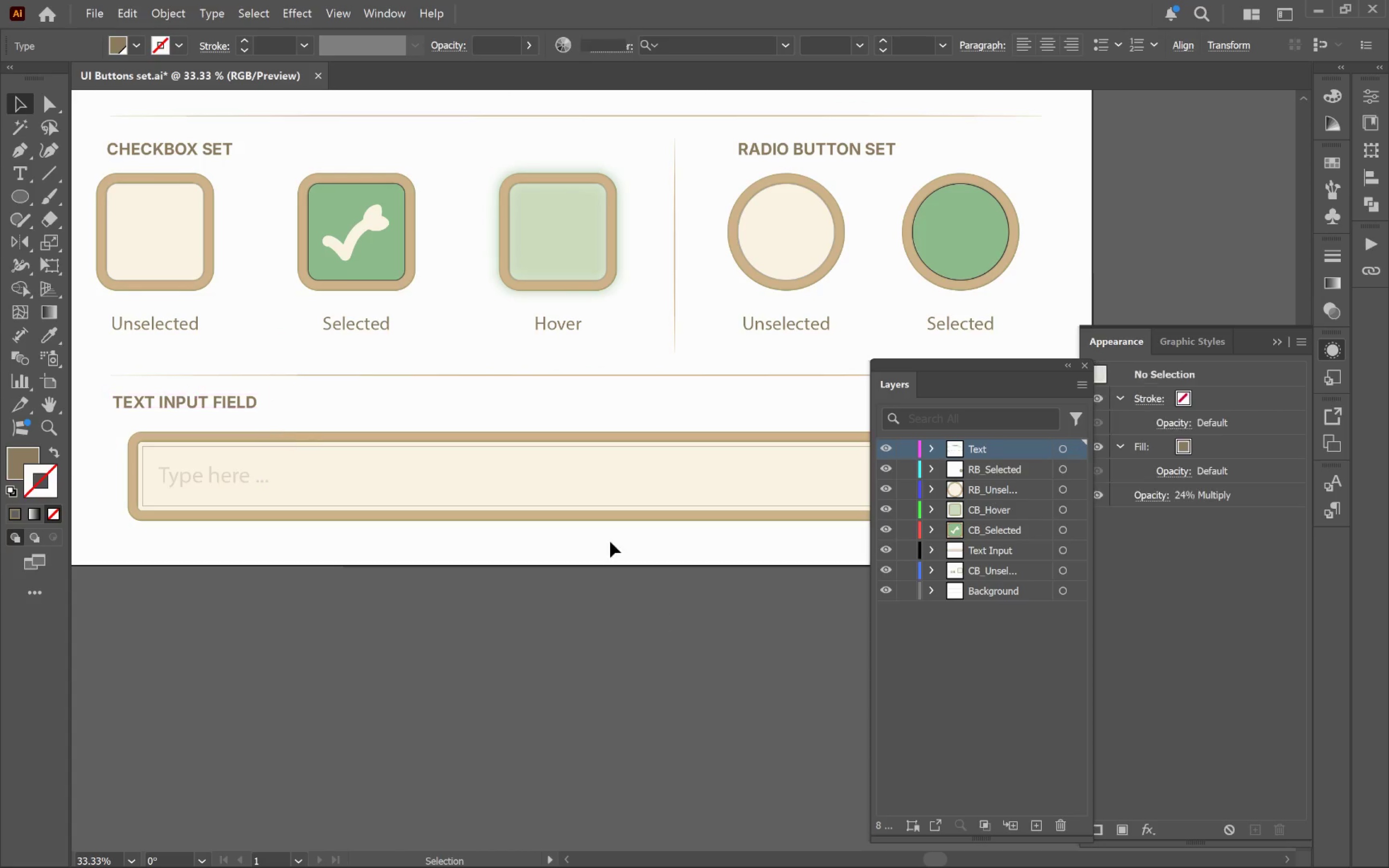 
hold_key(key=Space, duration=1.33)
 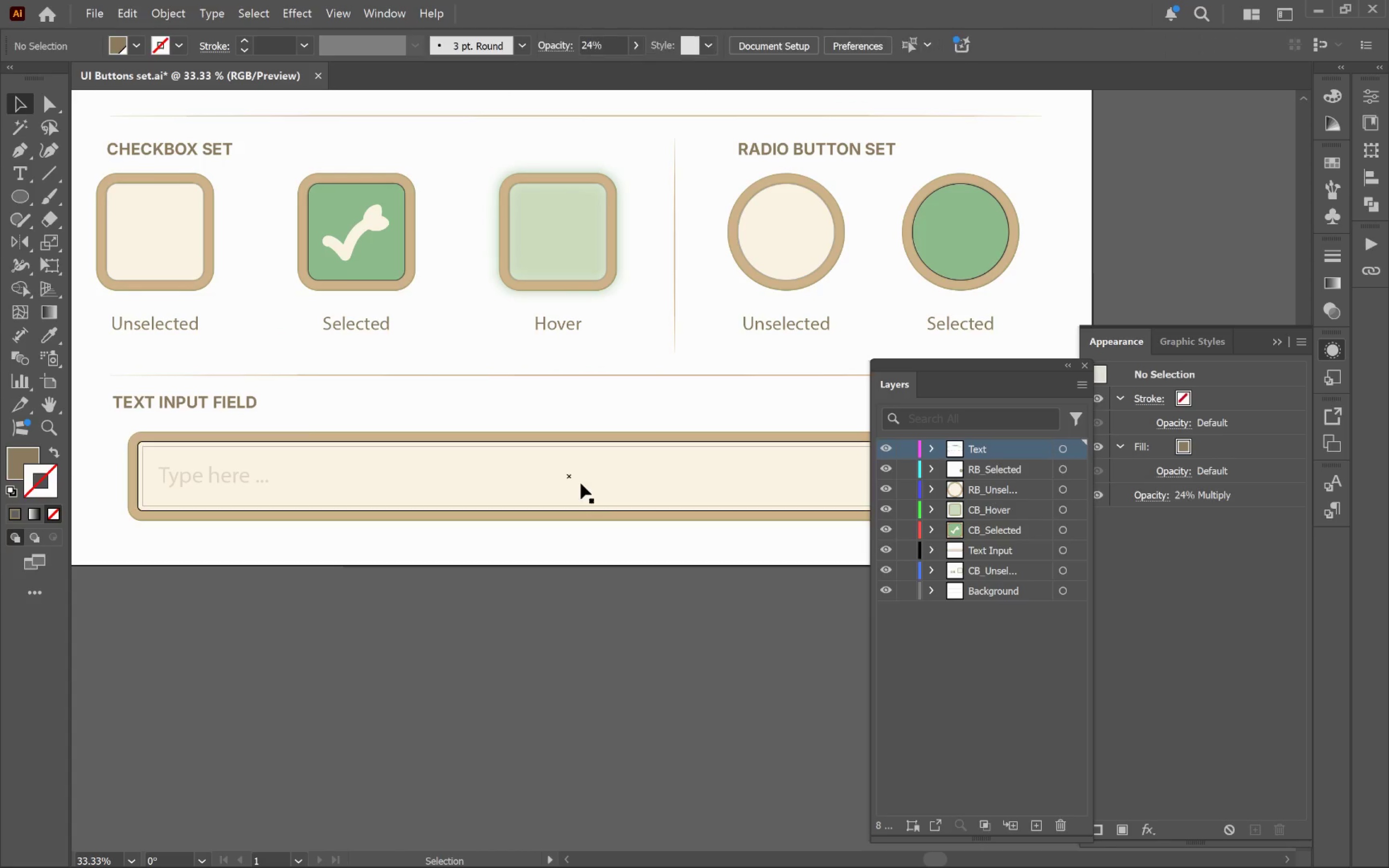 
double_click([580, 481])
 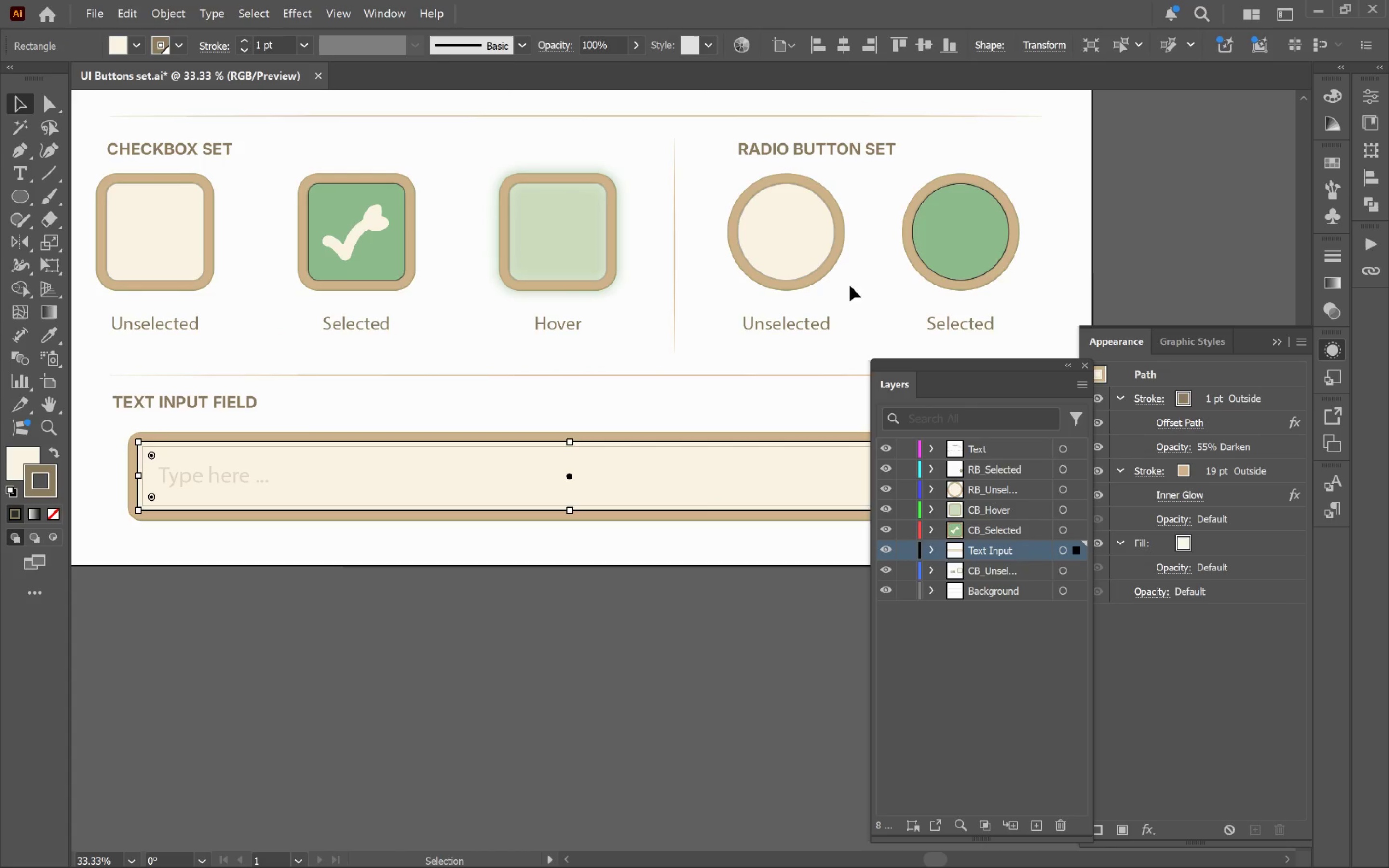 
left_click([968, 228])
 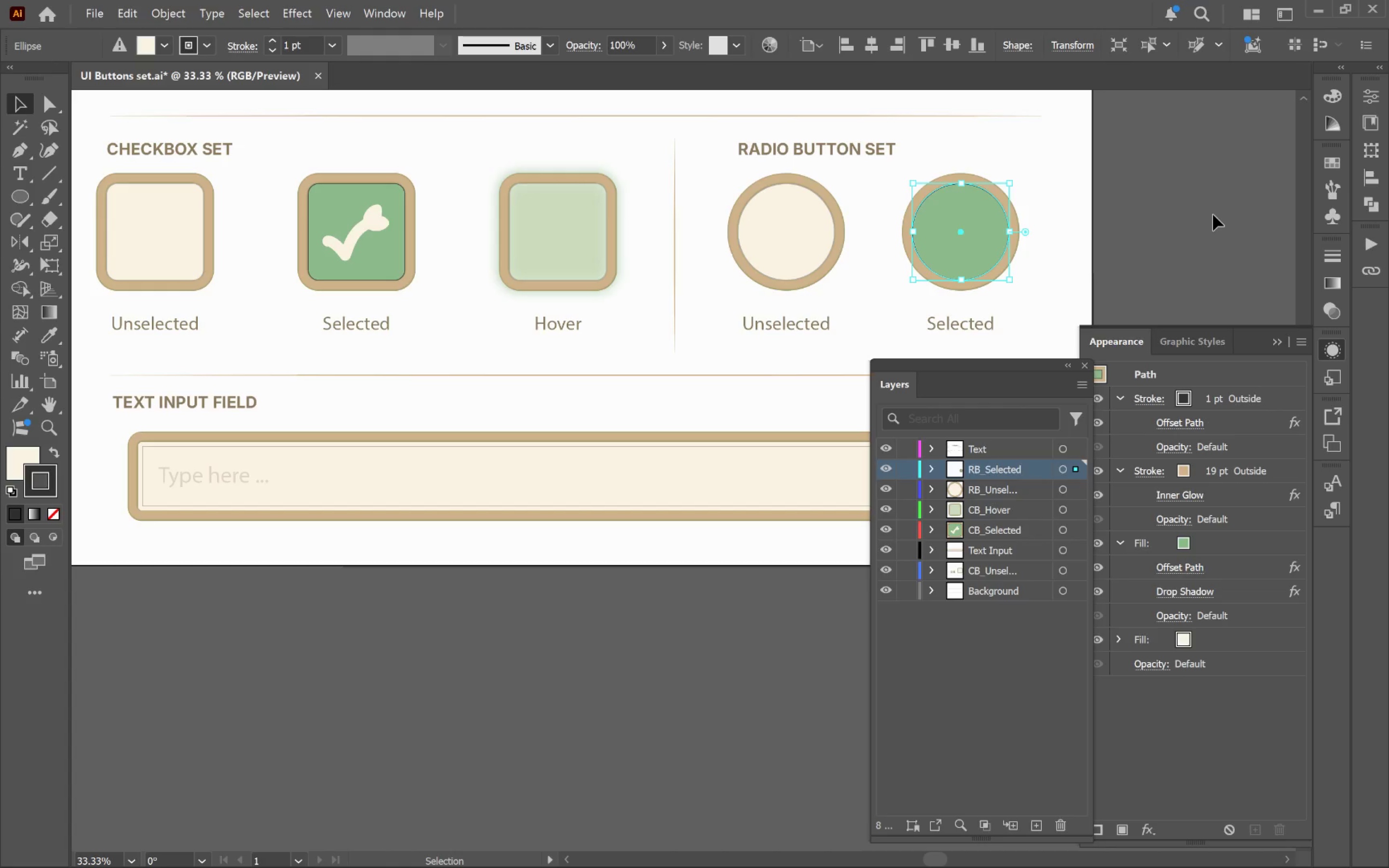 
wait(6.92)
 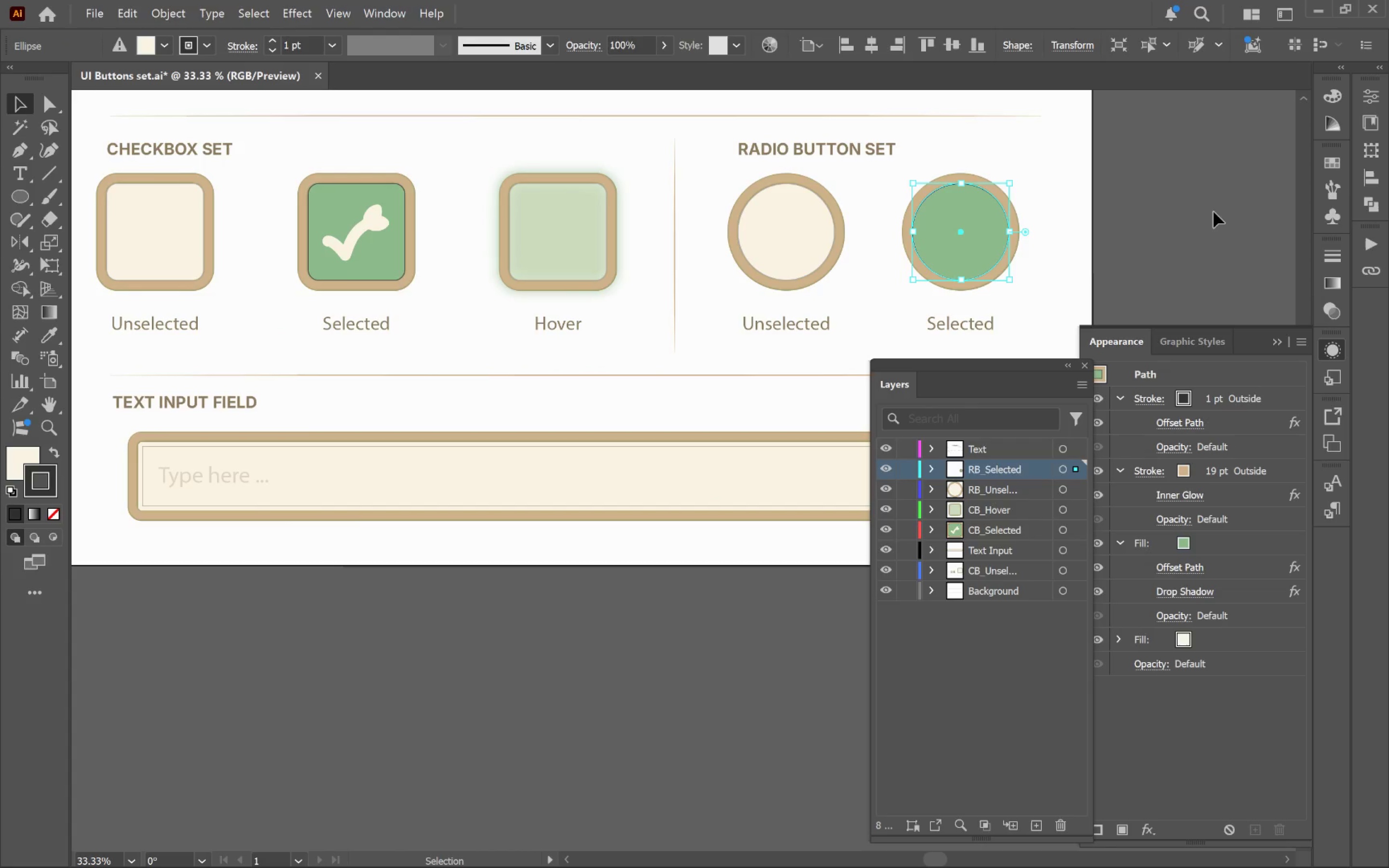 
key(Meta+MetaLeft)
 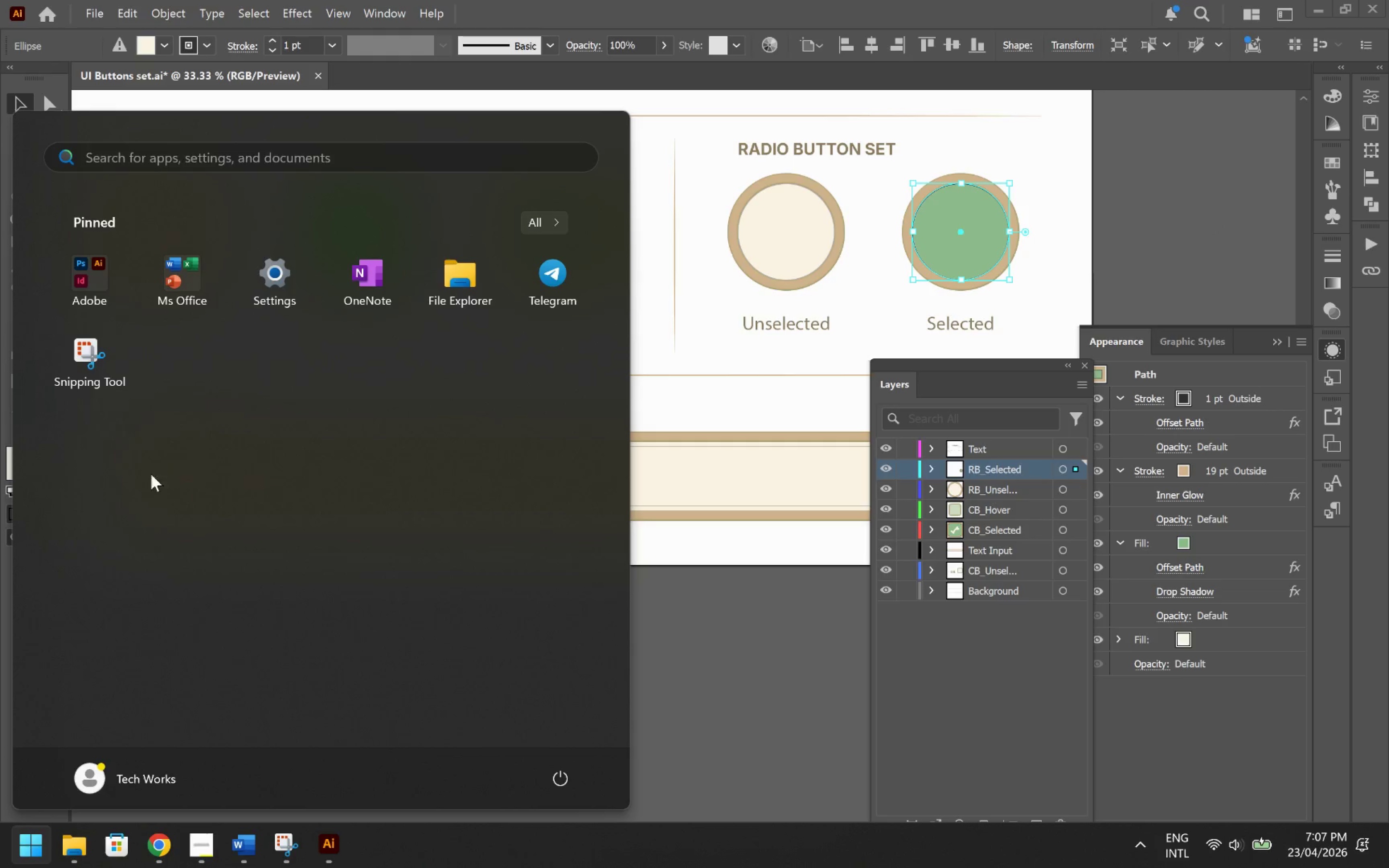 
left_click([288, 868])
 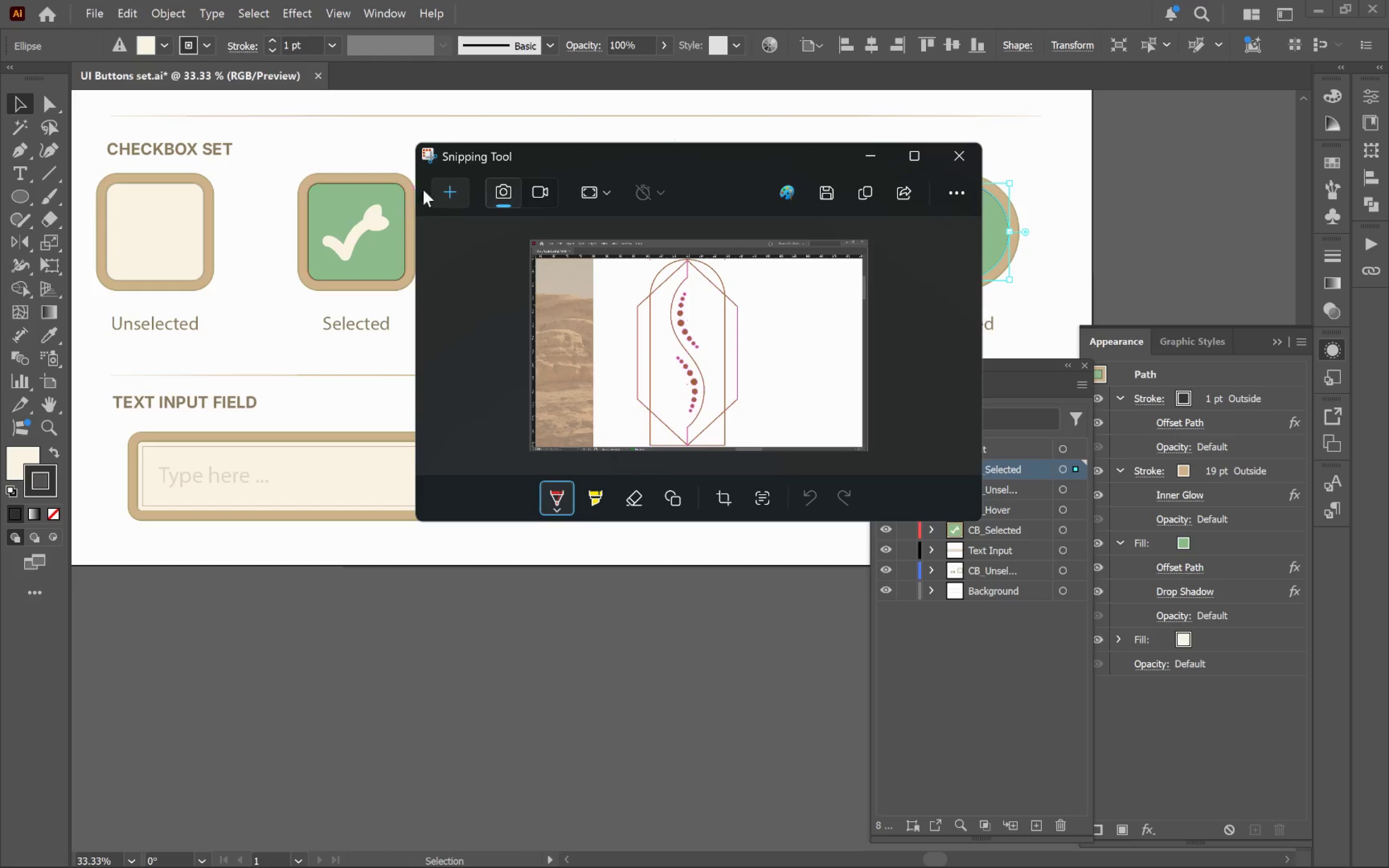 
left_click([462, 196])
 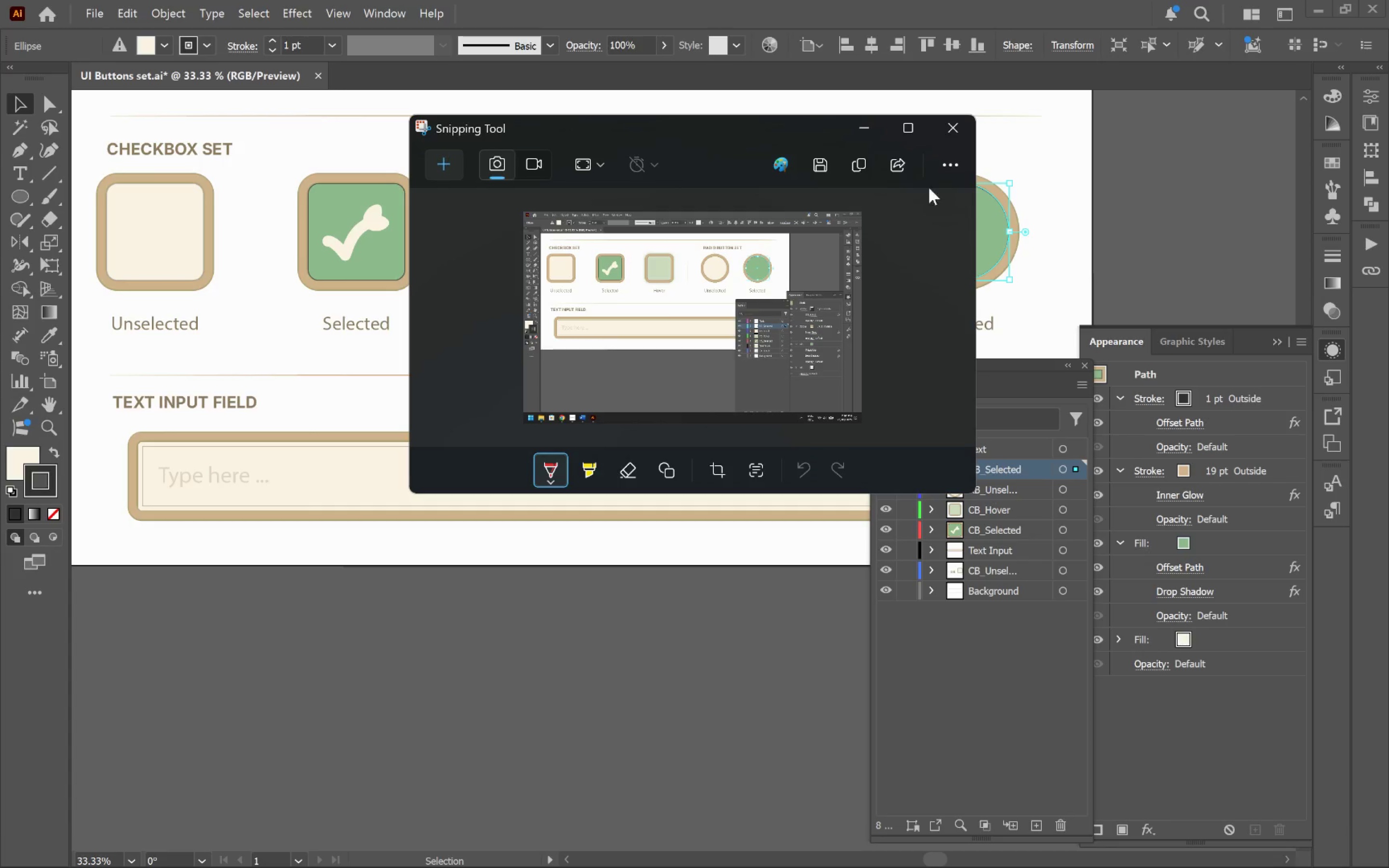 
left_click([861, 125])
 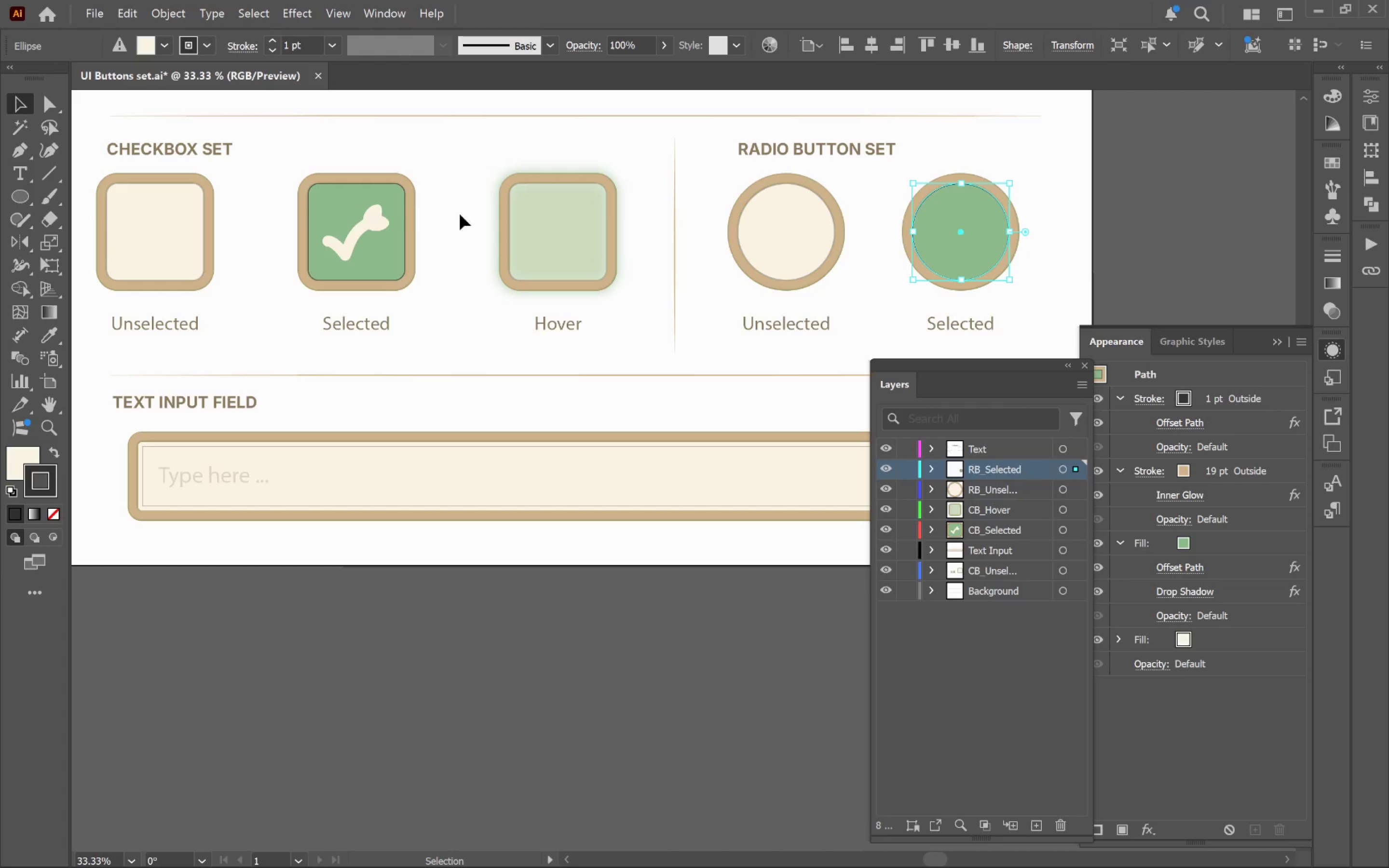 
hold_key(key=AltLeft, duration=0.43)
 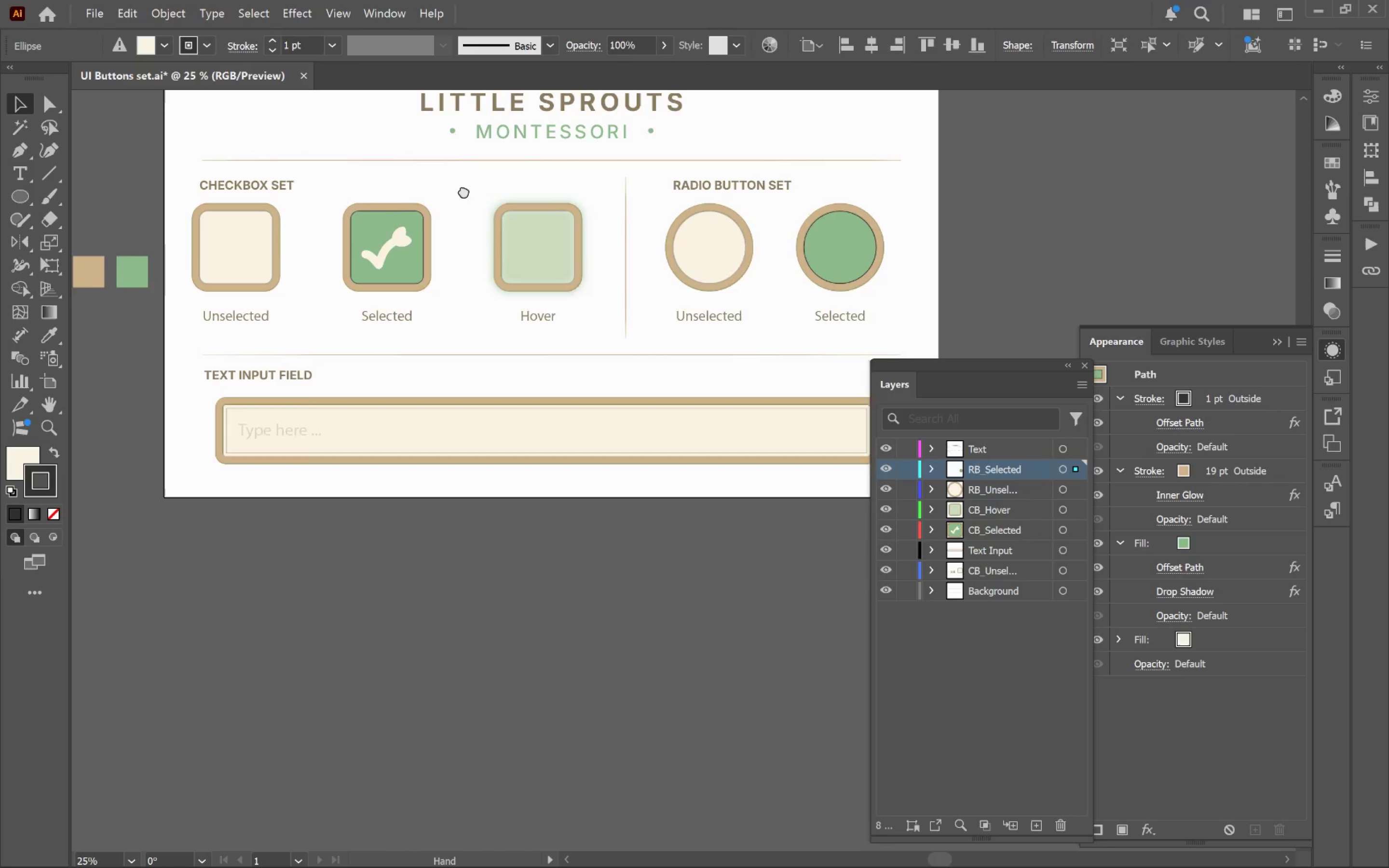 
hold_key(key=Space, duration=1.53)
 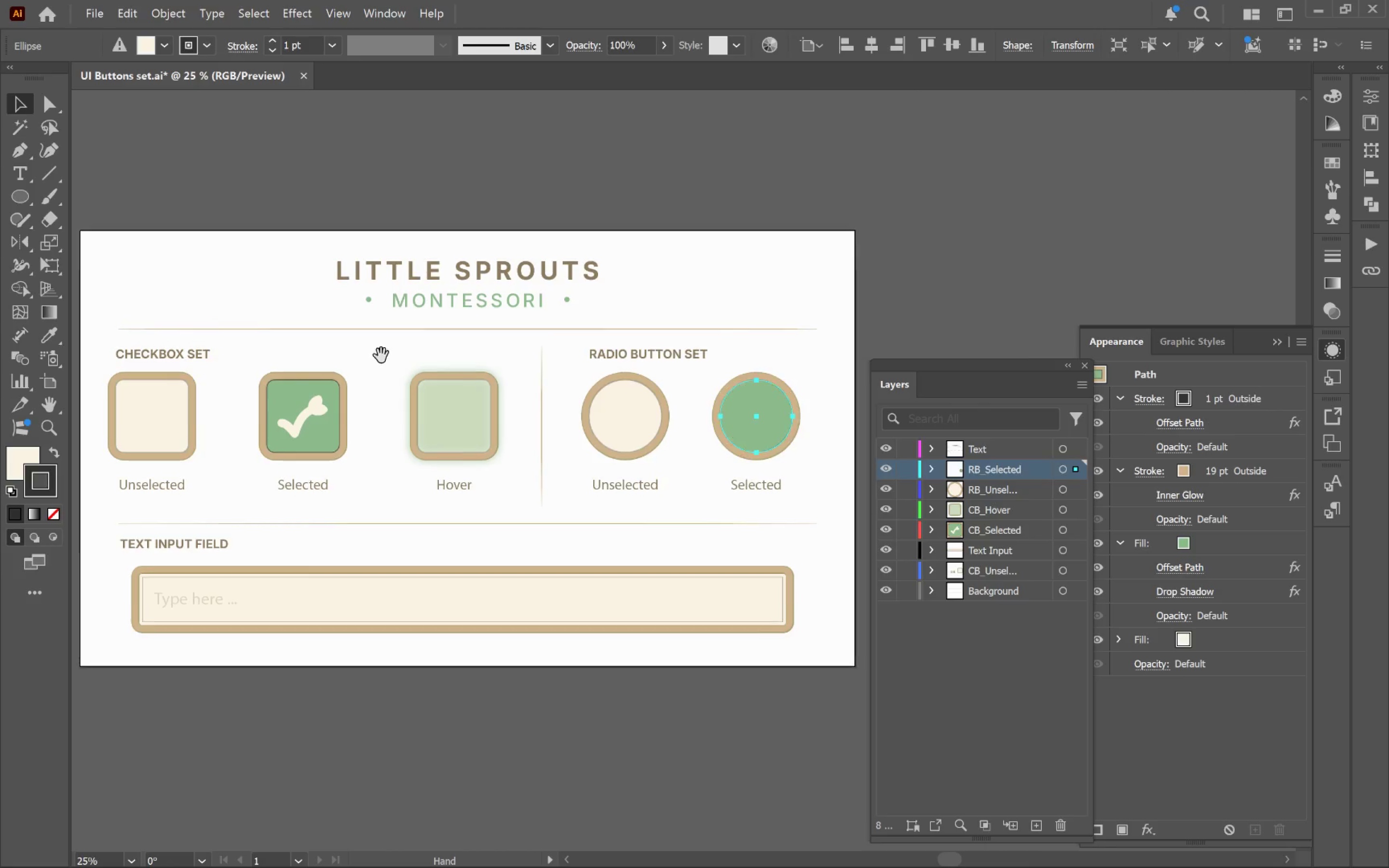 
scroll: coordinate [500, 256], scroll_direction: down, amount: 1.0
 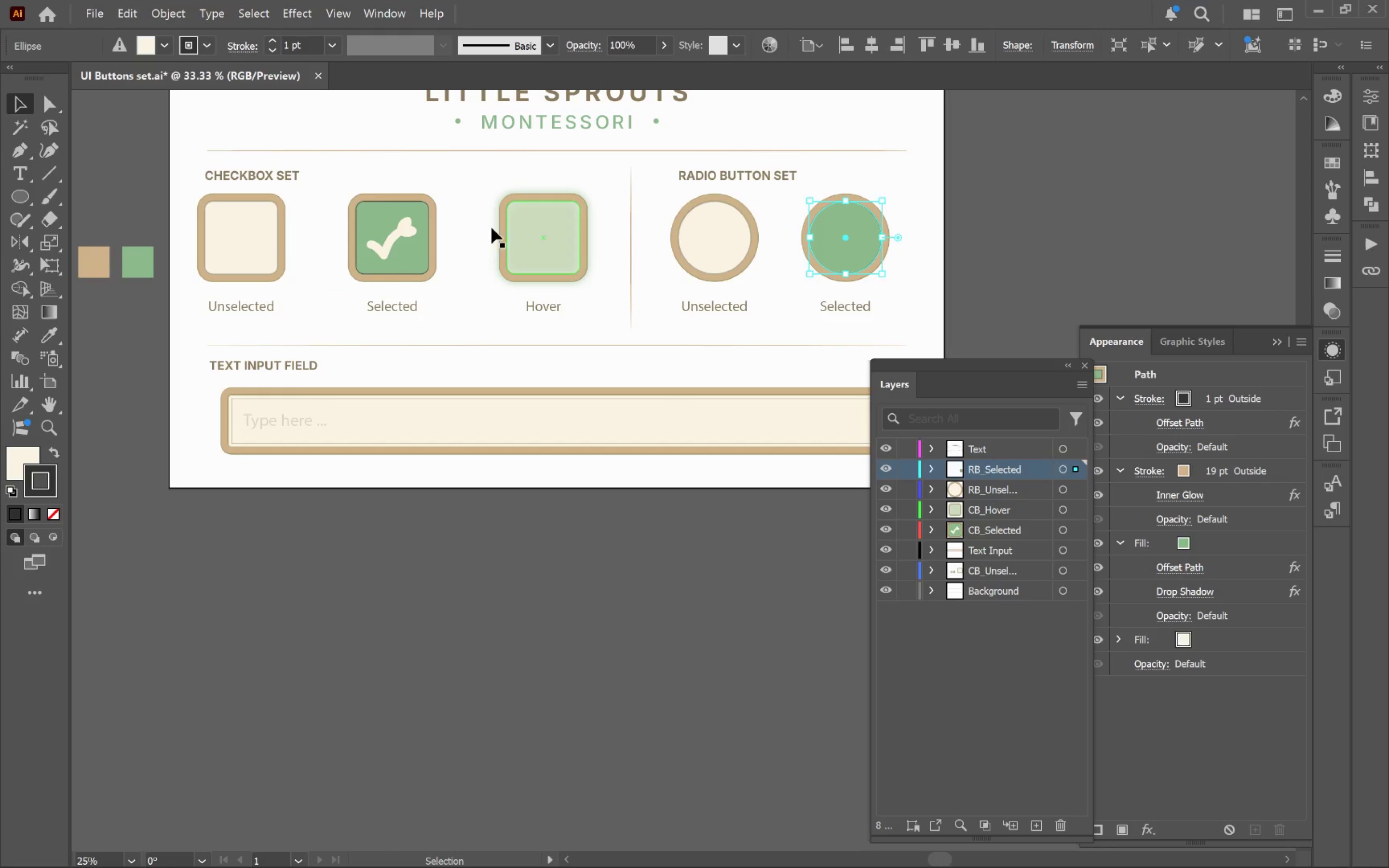 
left_click_drag(start_coordinate=[471, 177], to_coordinate=[381, 355])
 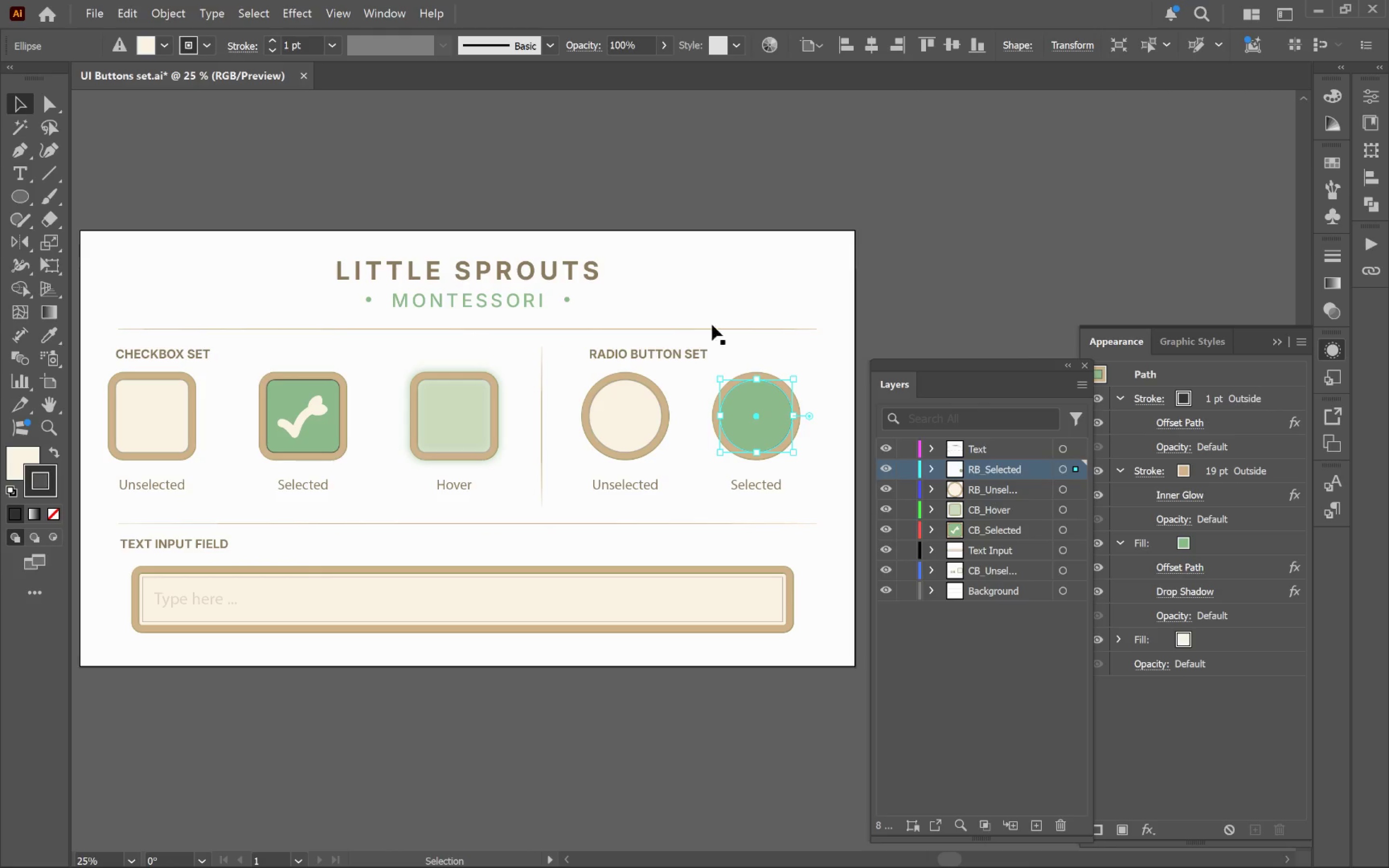 
hold_key(key=Space, duration=0.55)
 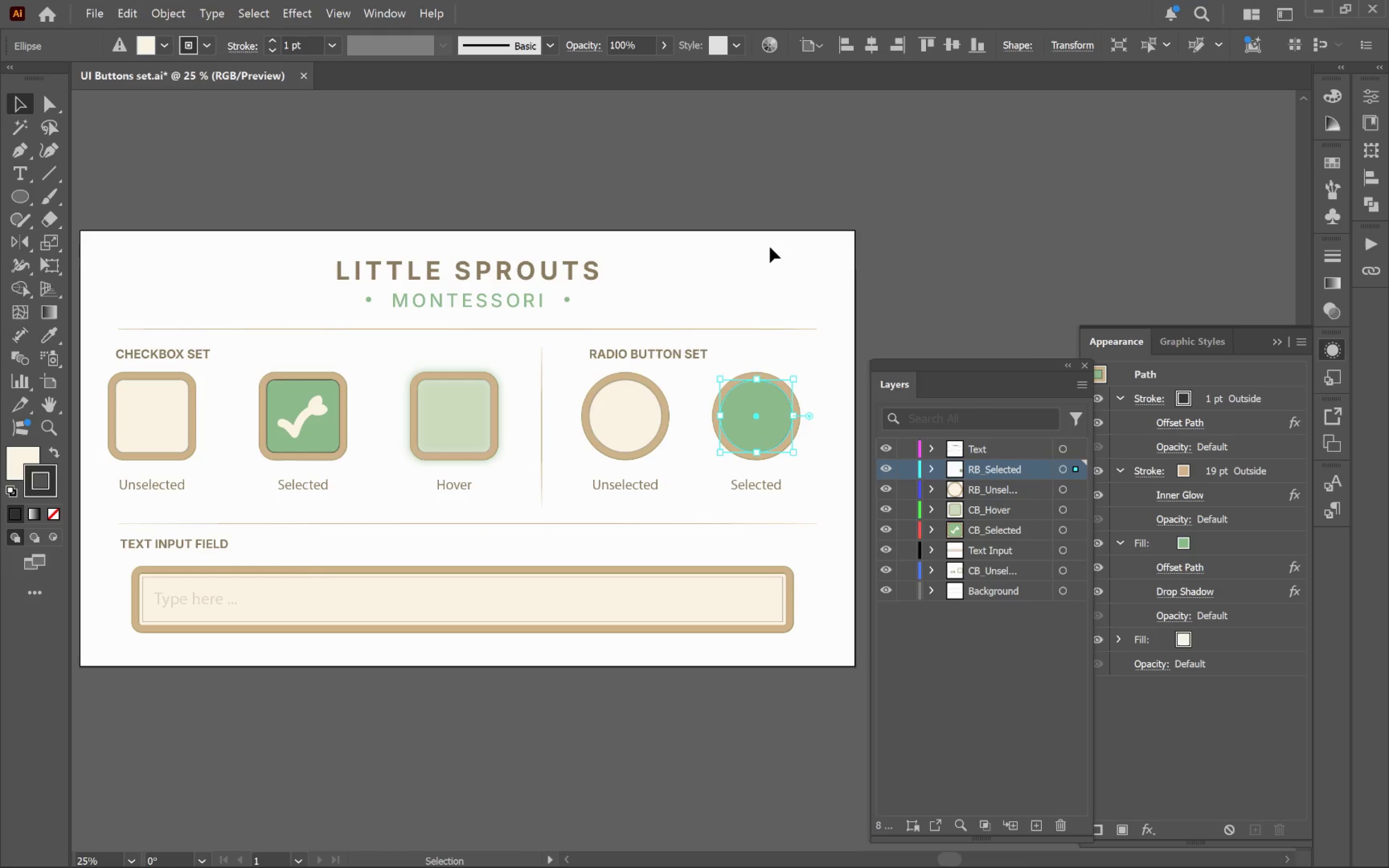 
key(Alt+Tab)
 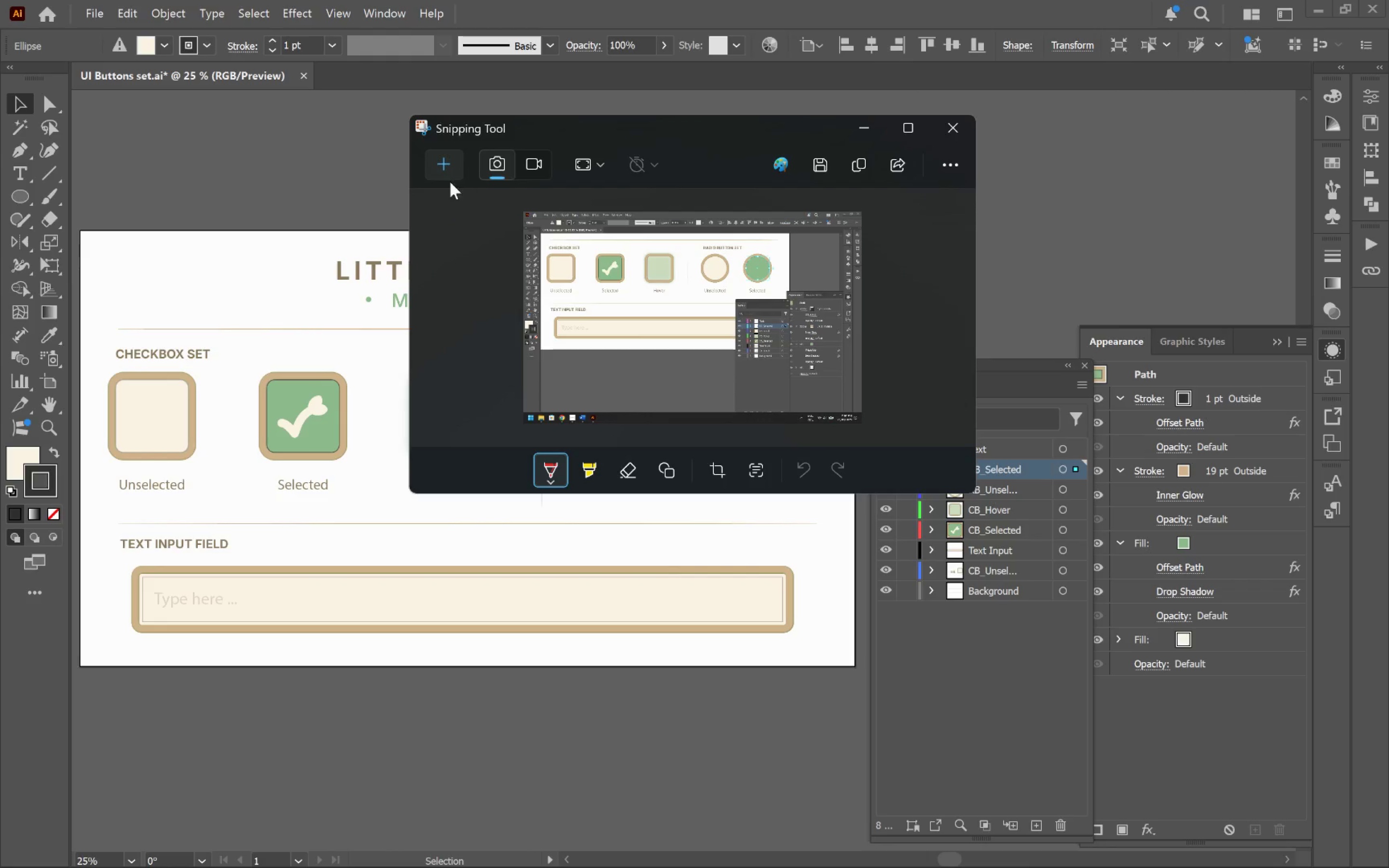 
left_click([450, 171])
 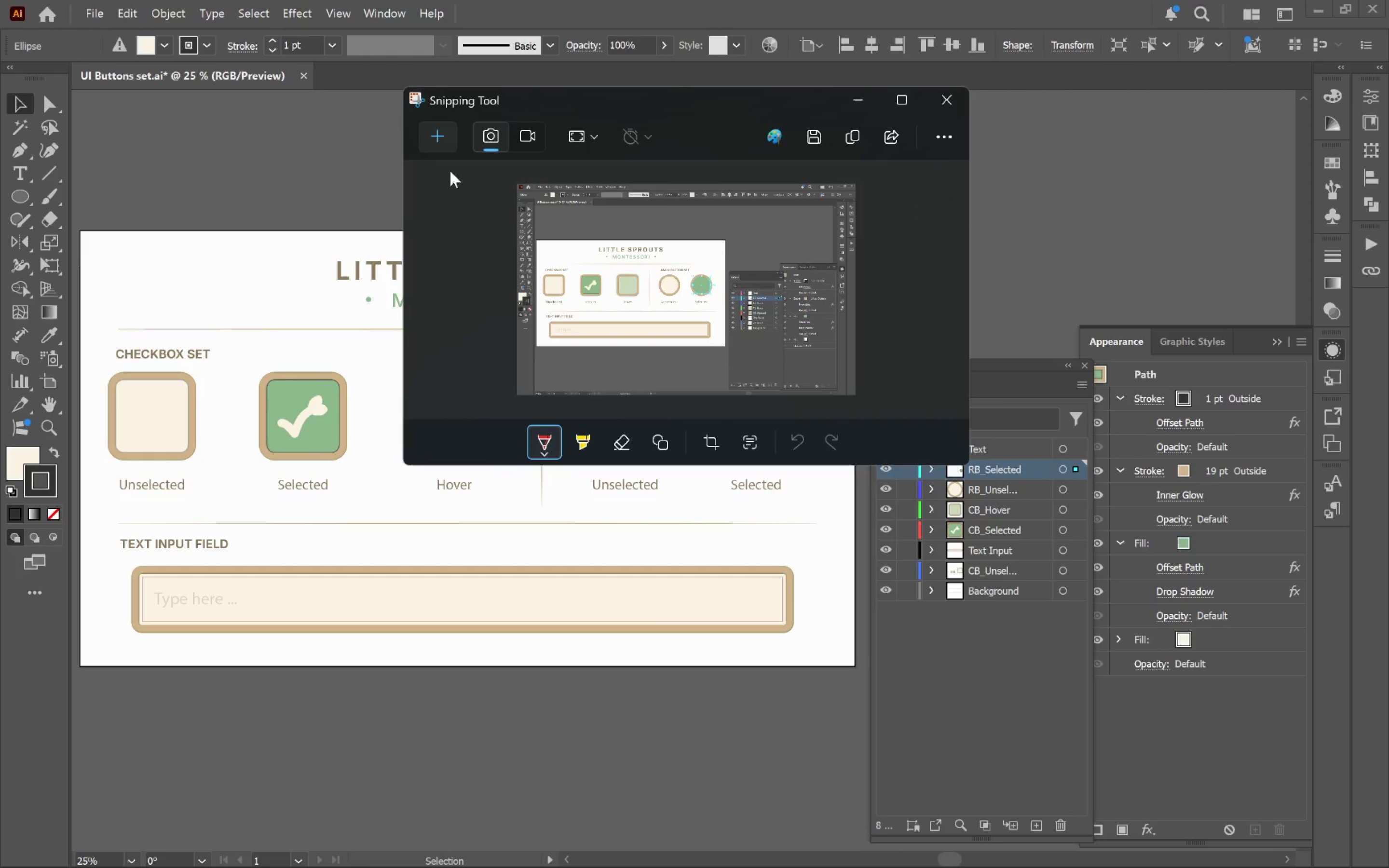 
key(Alt+Tab)
 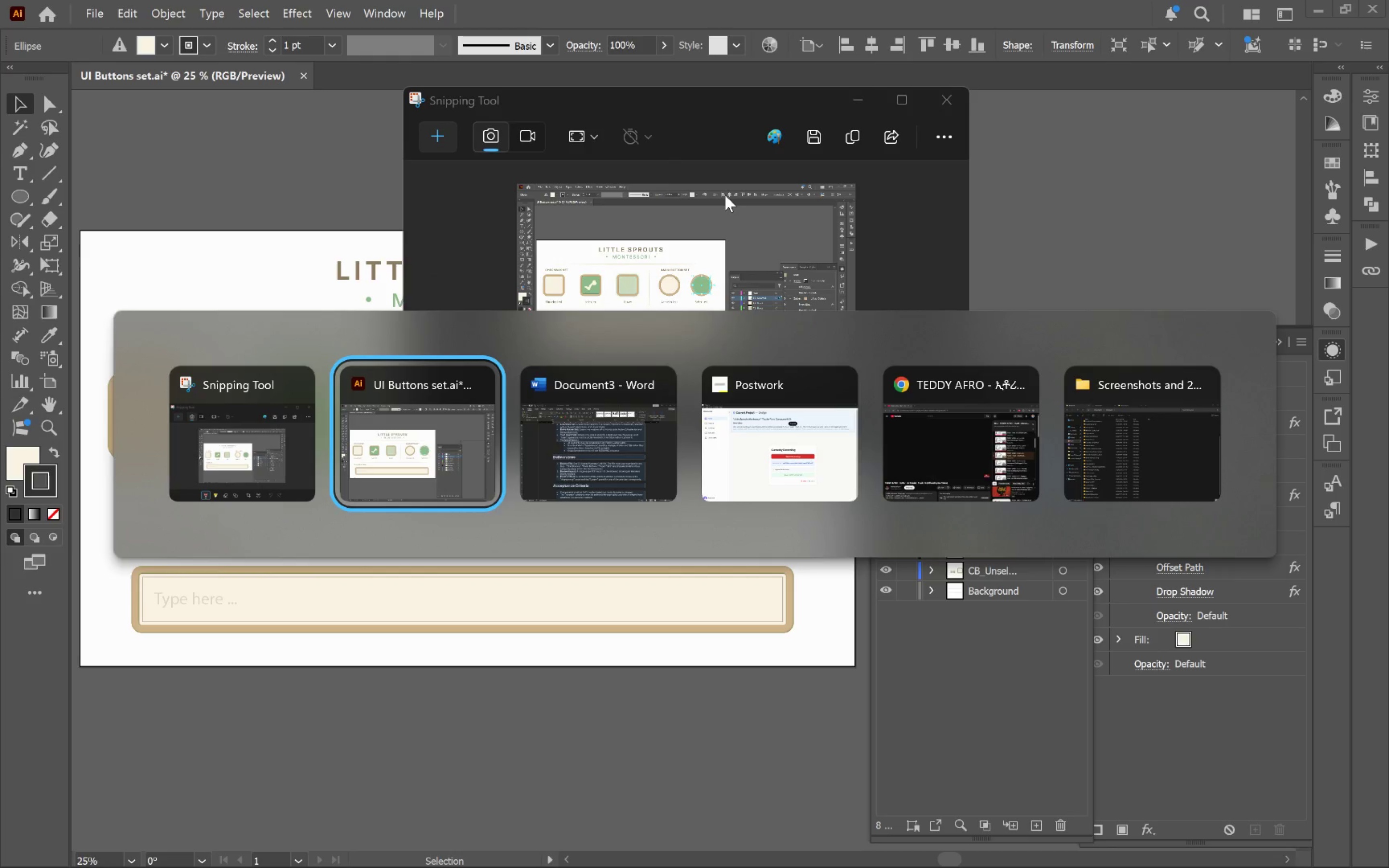 
key(Alt+Tab)
 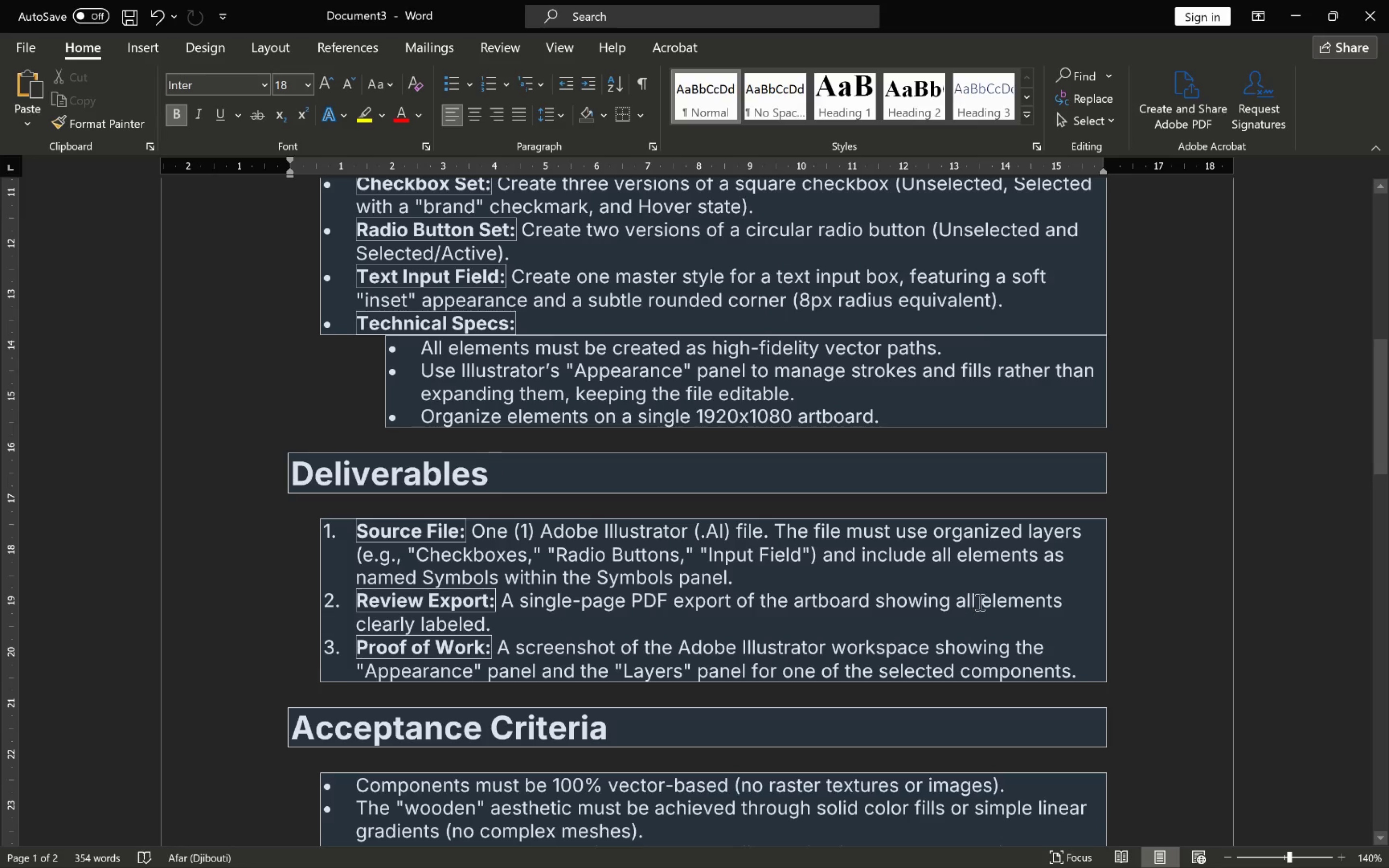 
key(Alt+Tab)
 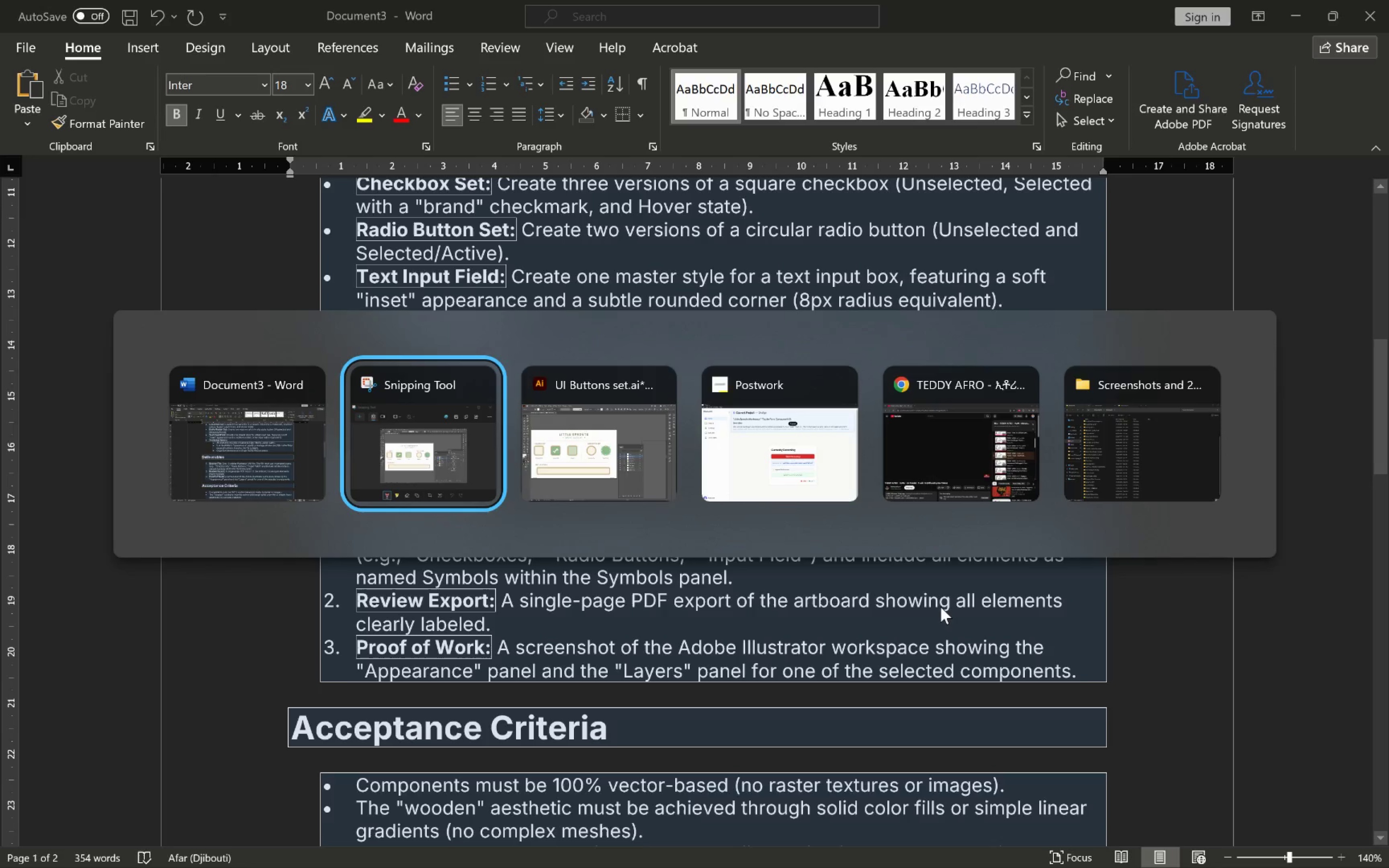 
key(Alt+Tab)
 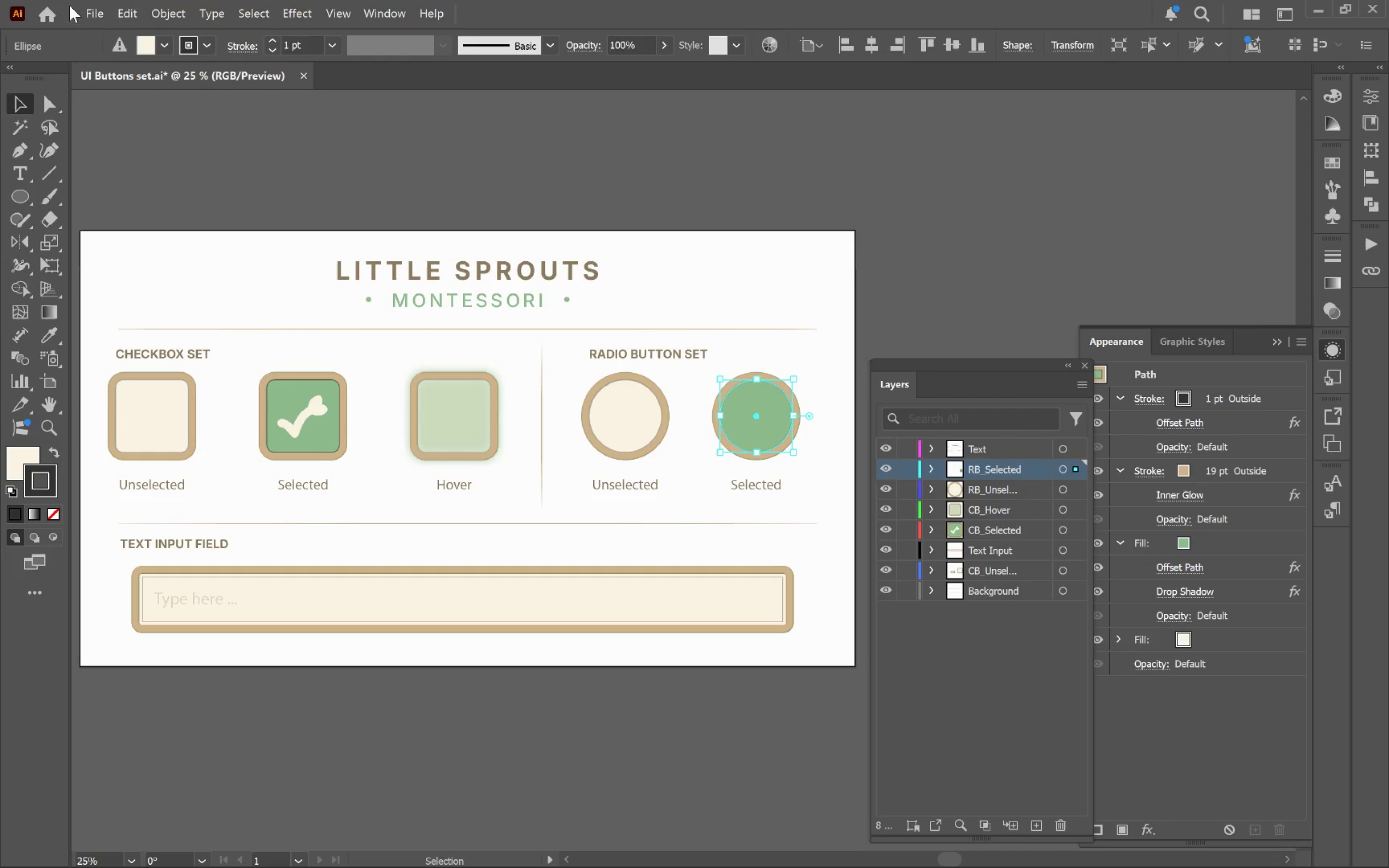 
left_click([92, 11])
 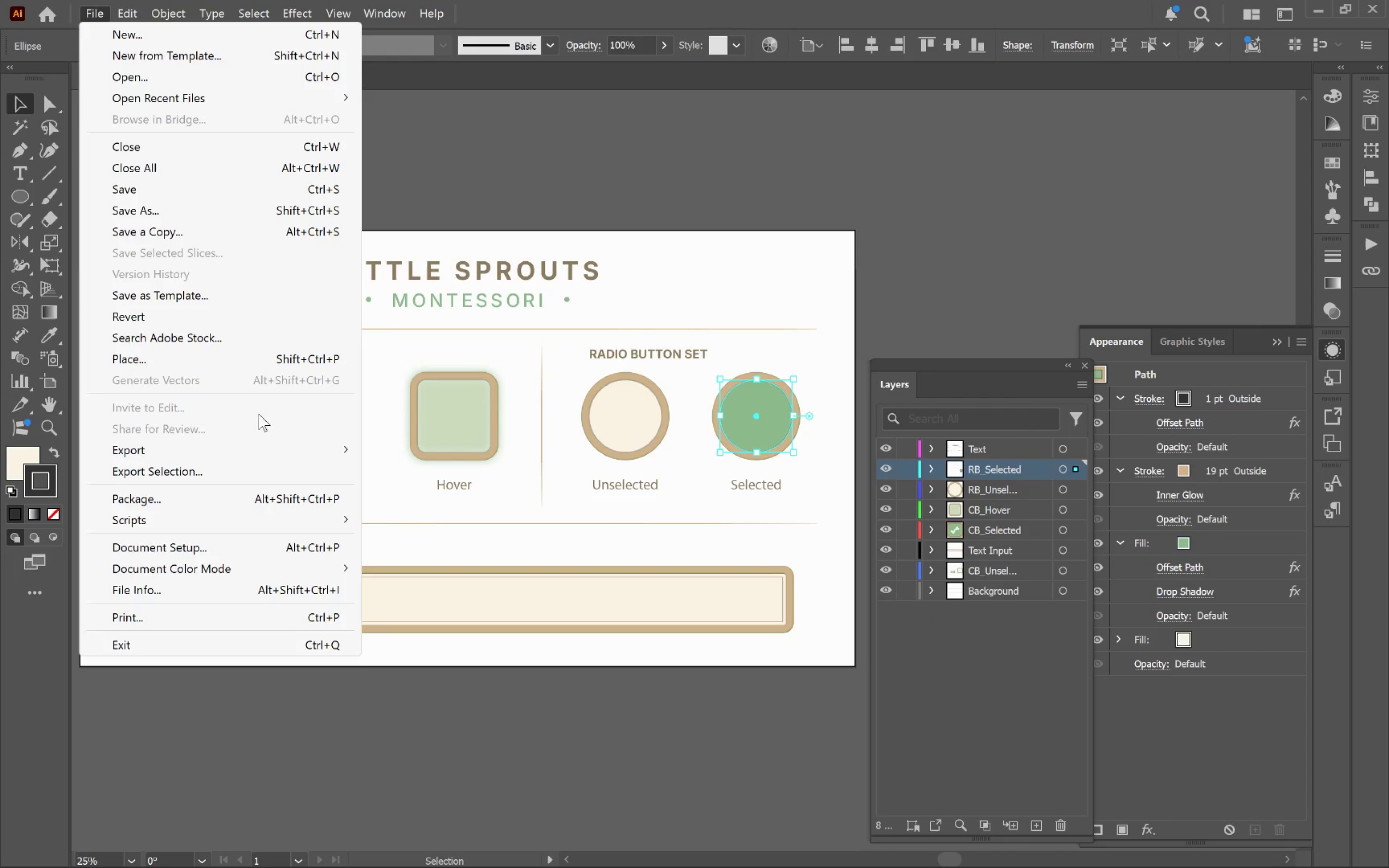 
left_click([613, 698])
 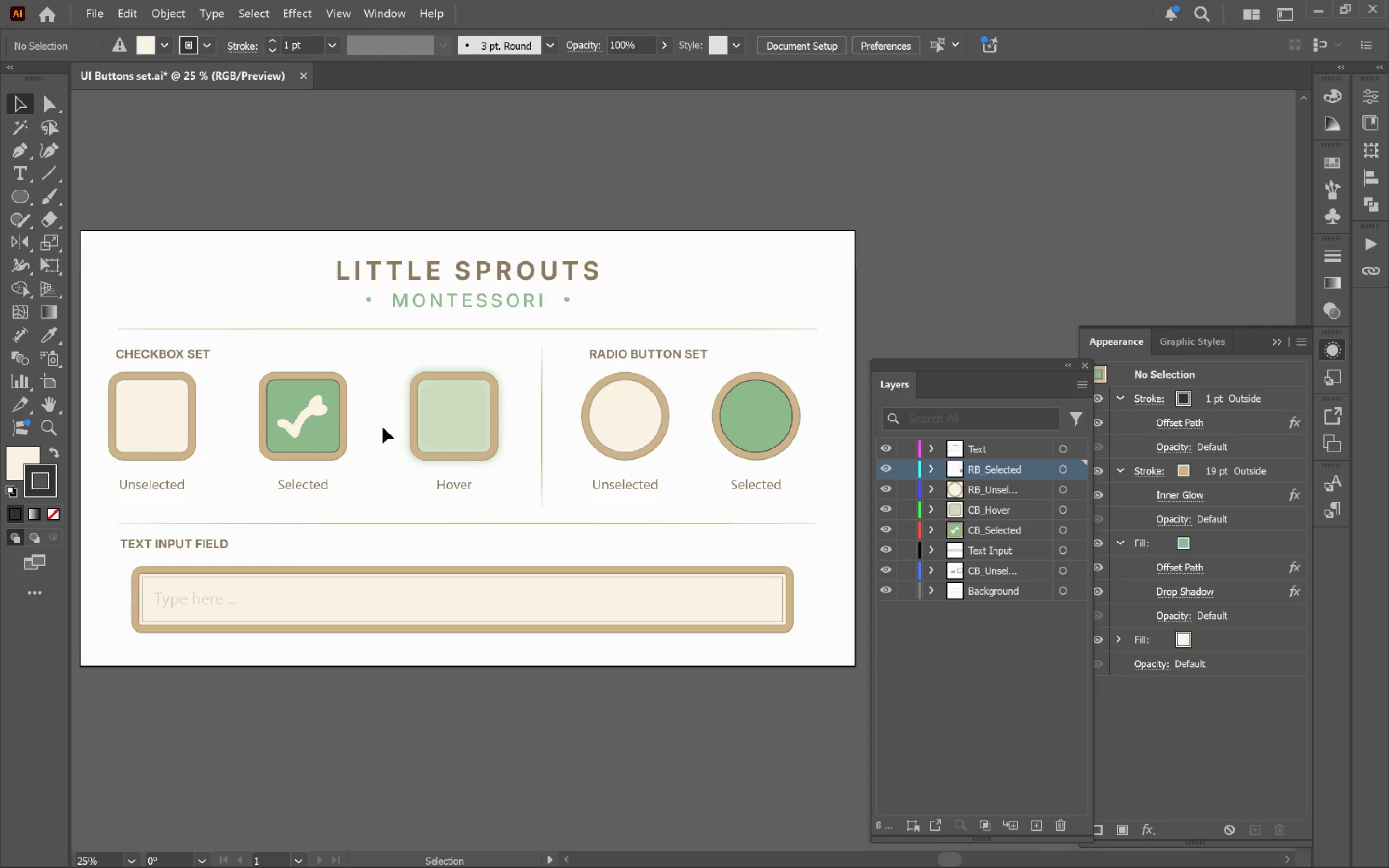 
left_click([125, 13])
 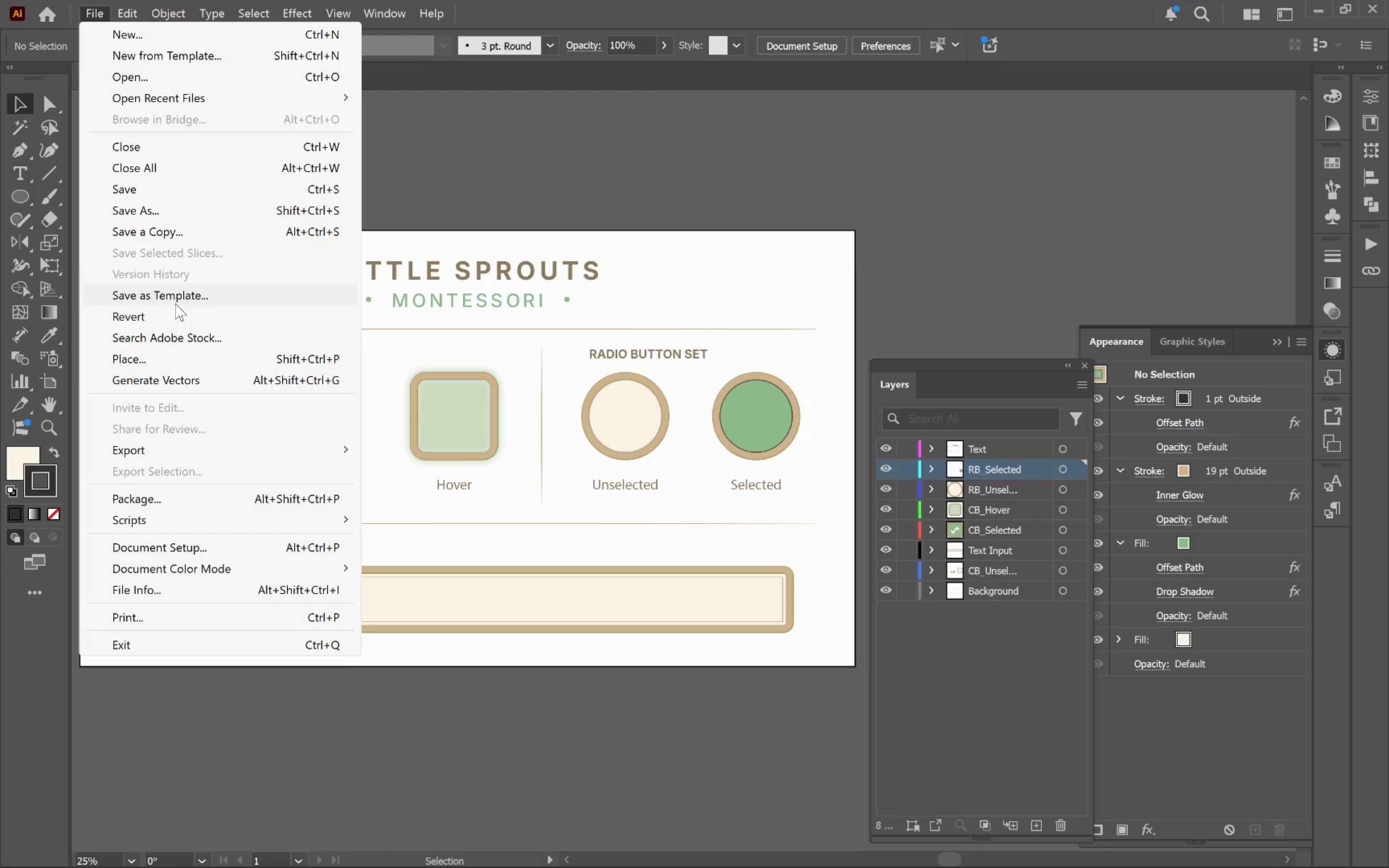 
wait(10.46)
 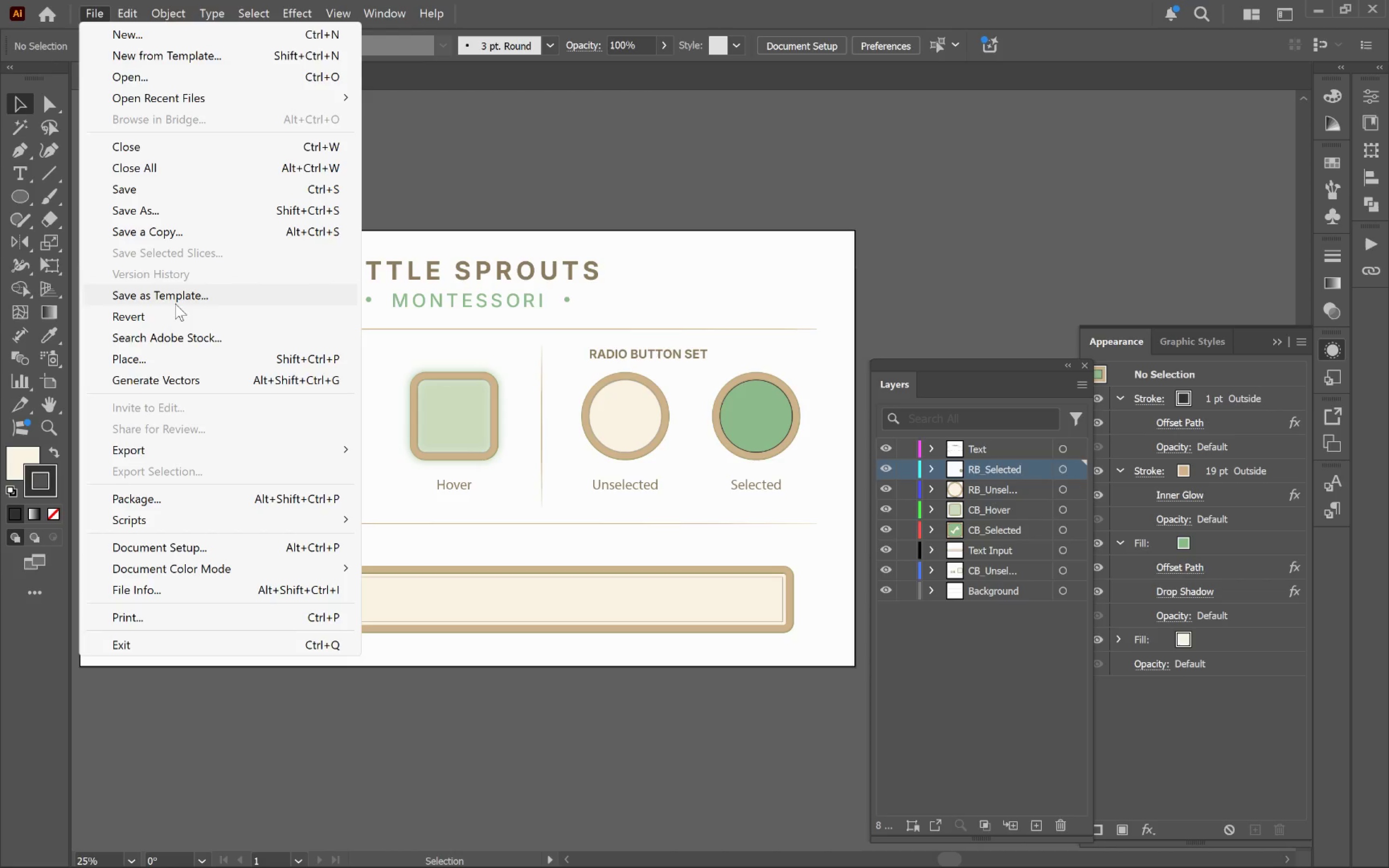 
left_click([173, 232])
 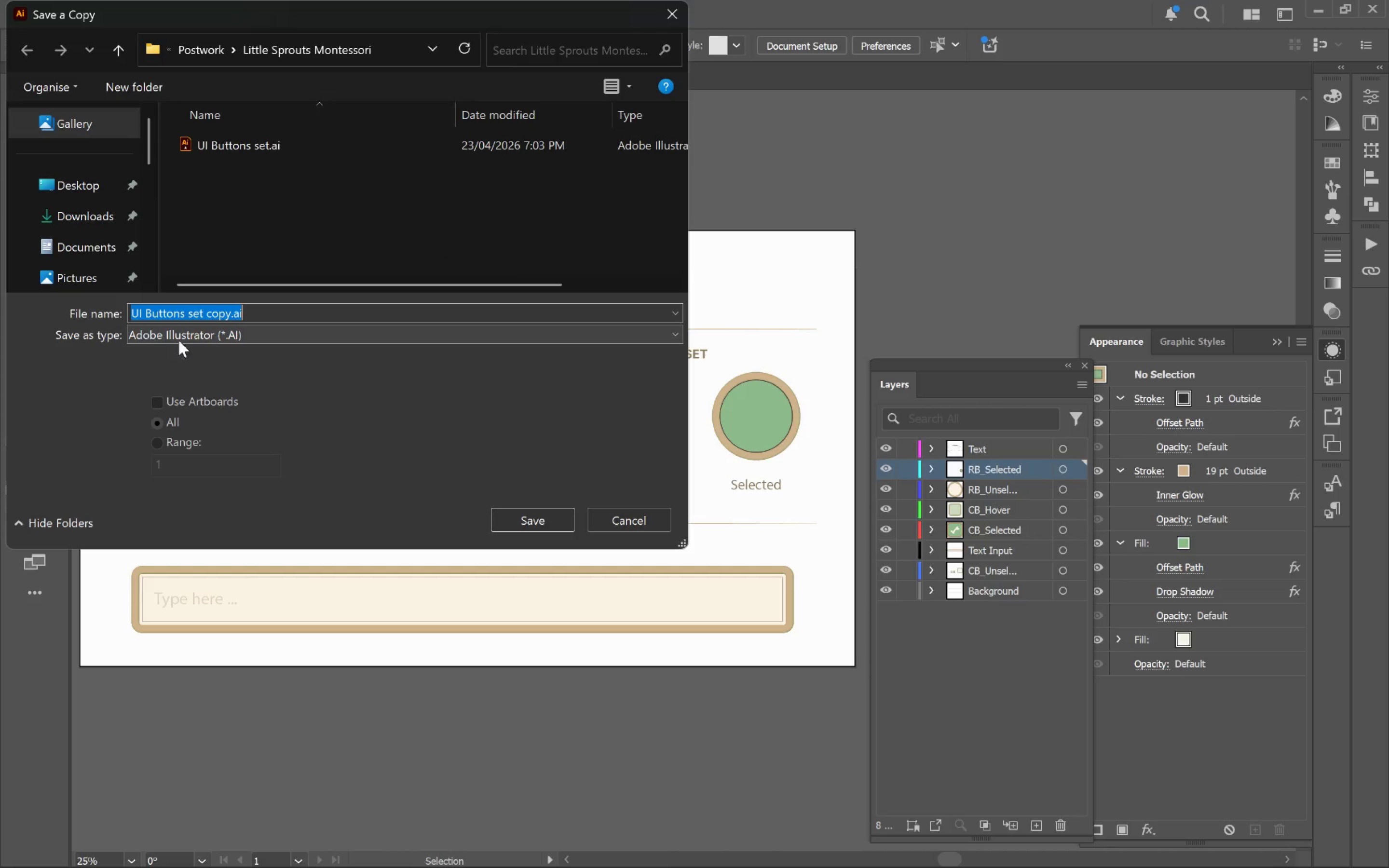 
left_click([211, 336])
 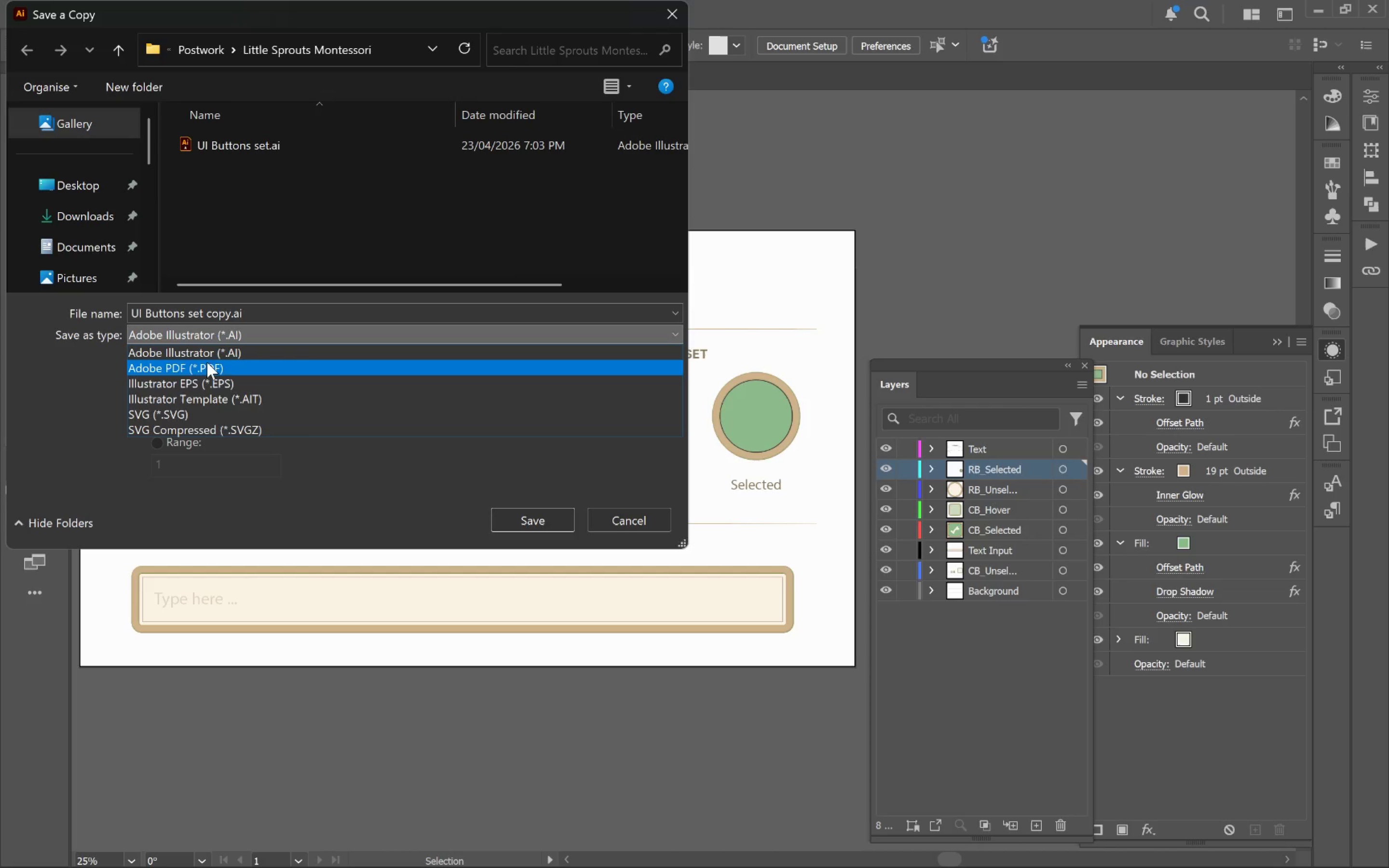 
left_click([206, 368])
 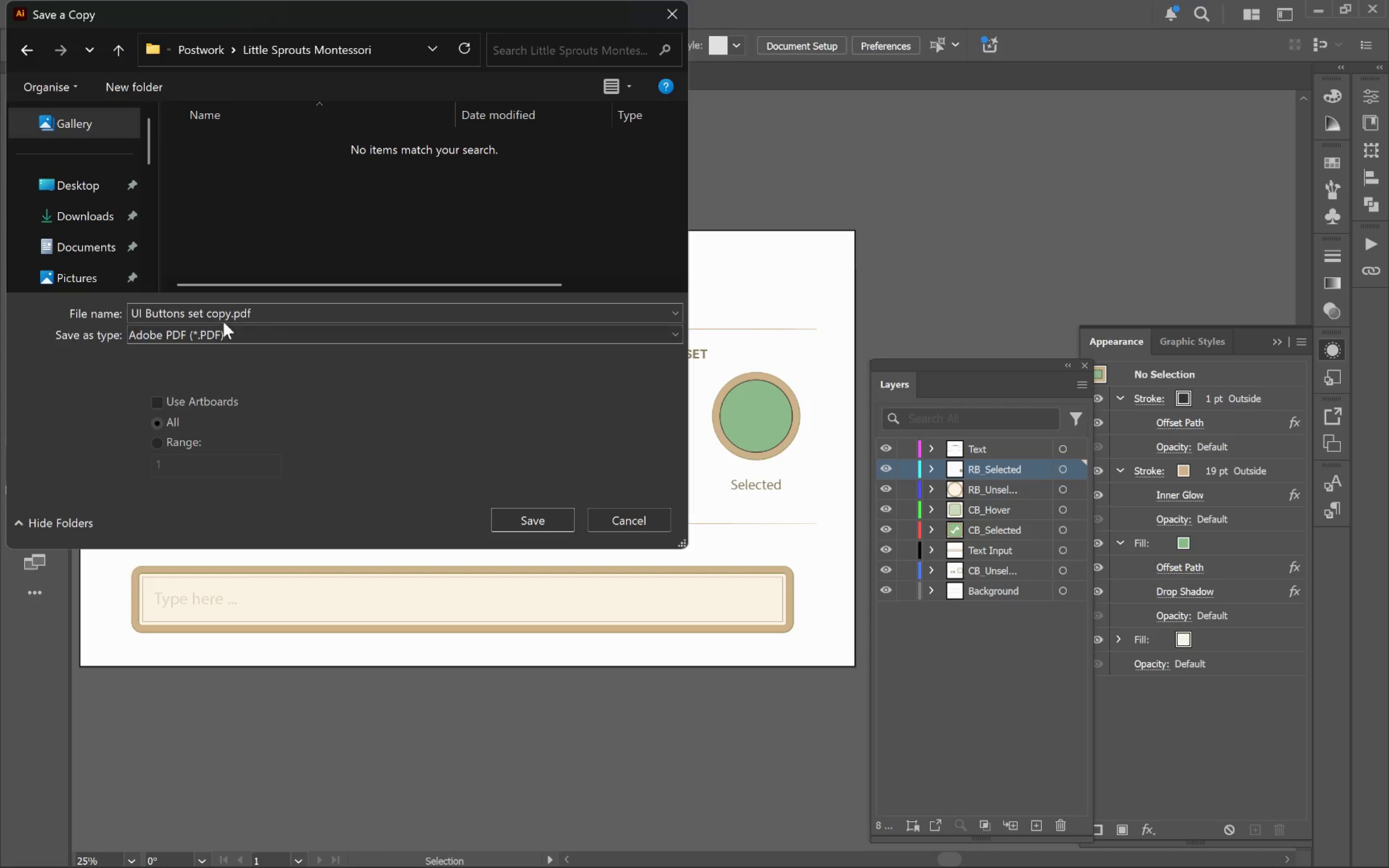 
left_click([228, 312])
 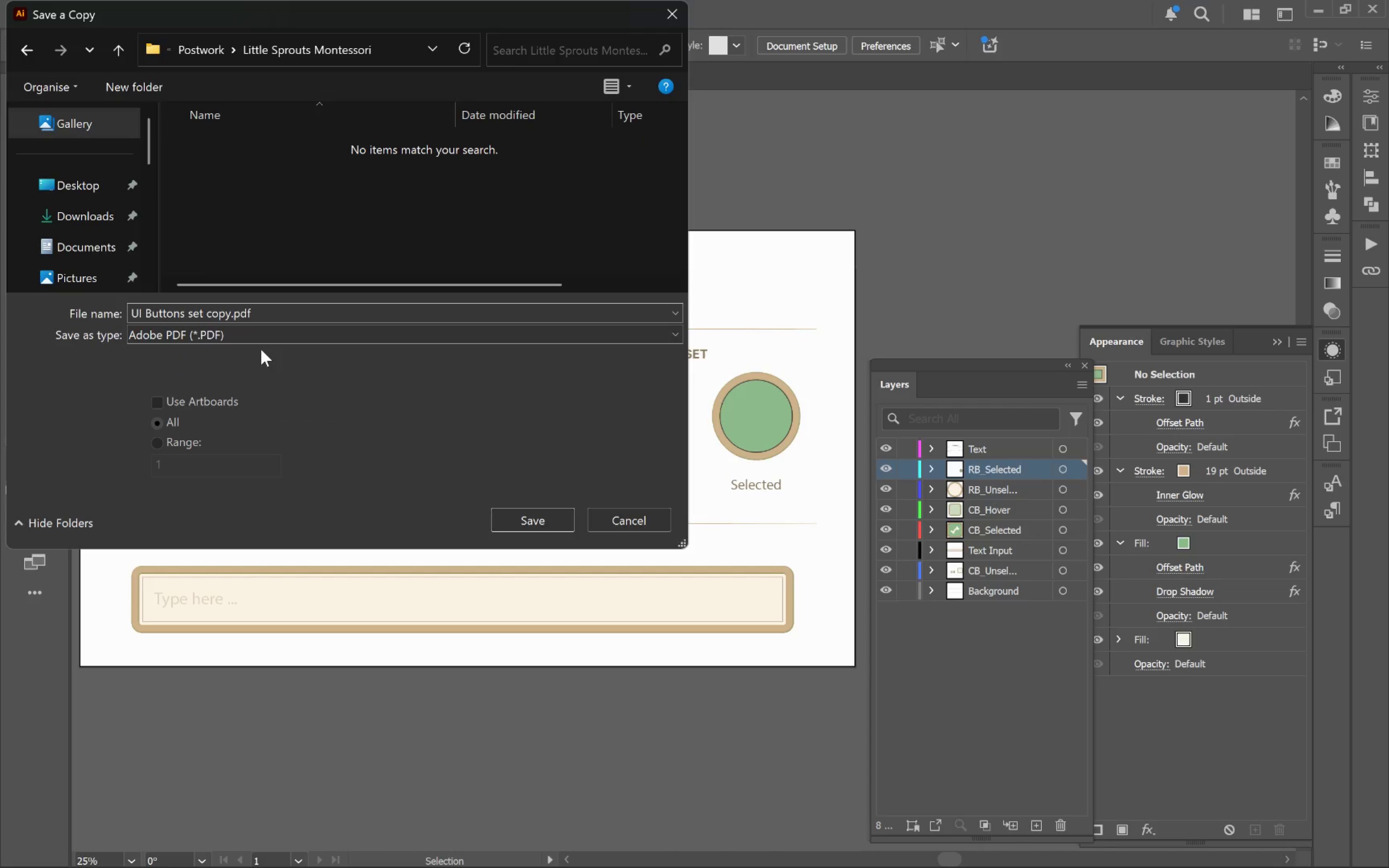 
key(Backspace)
 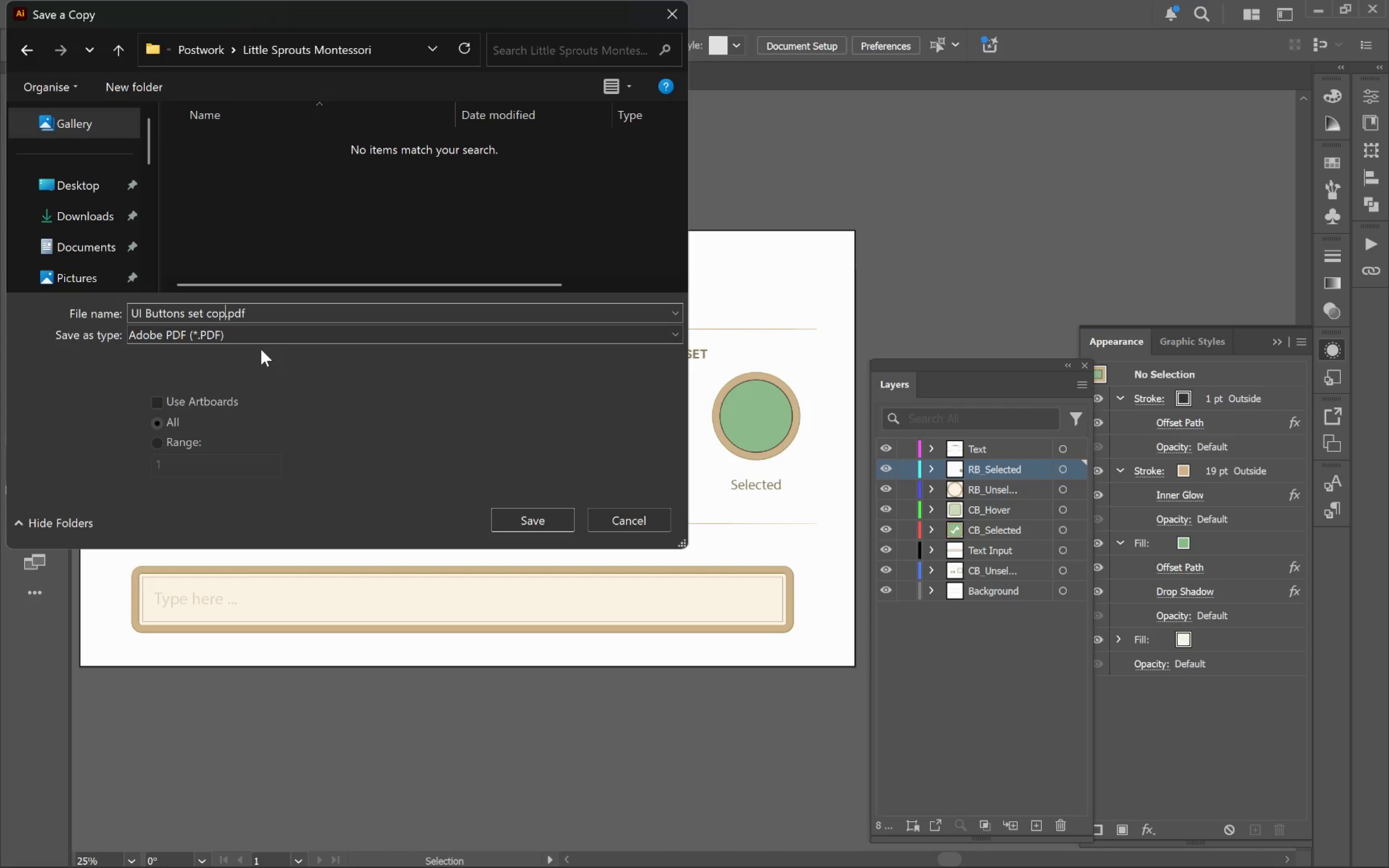 
key(Backspace)
 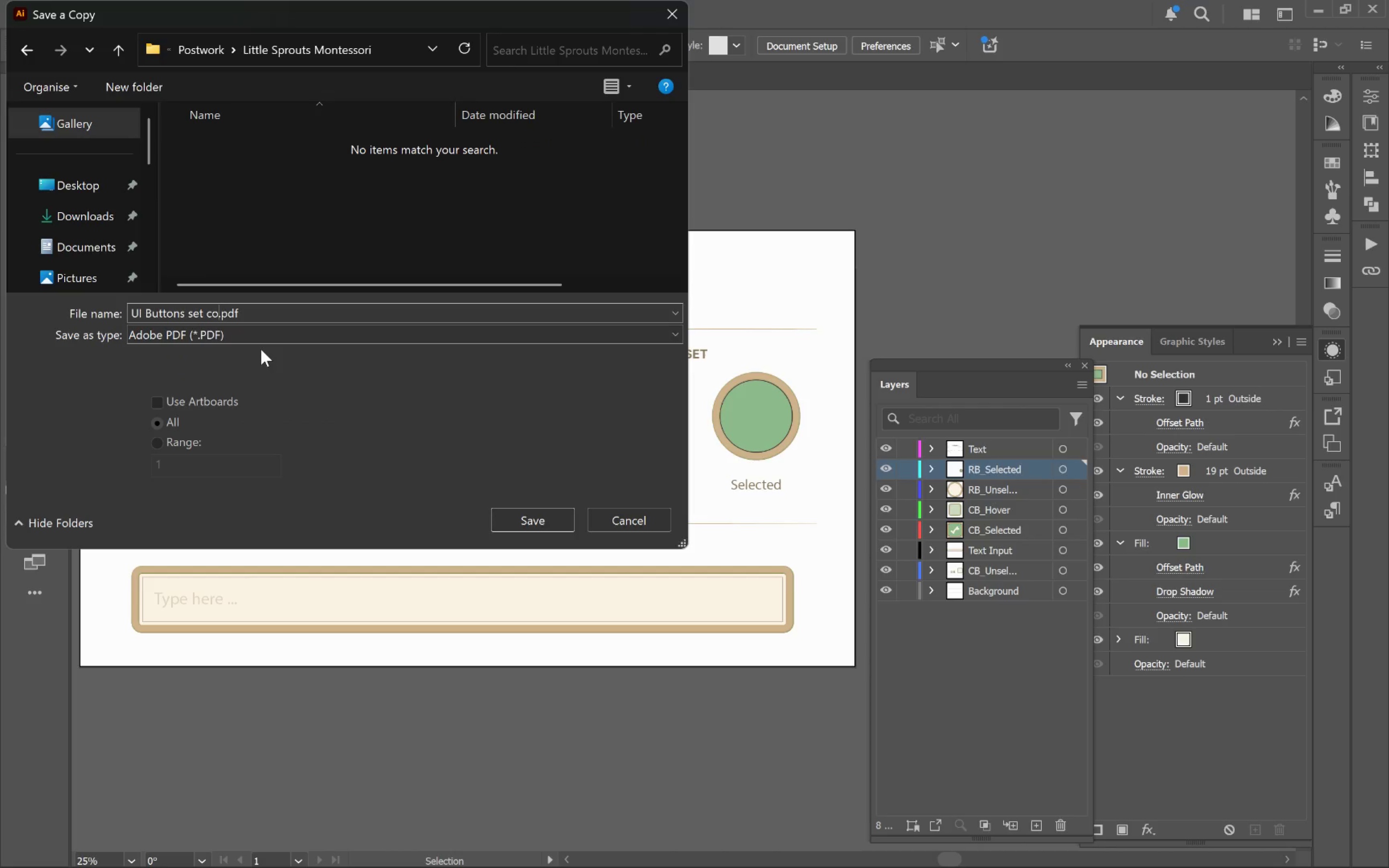 
key(Backspace)
 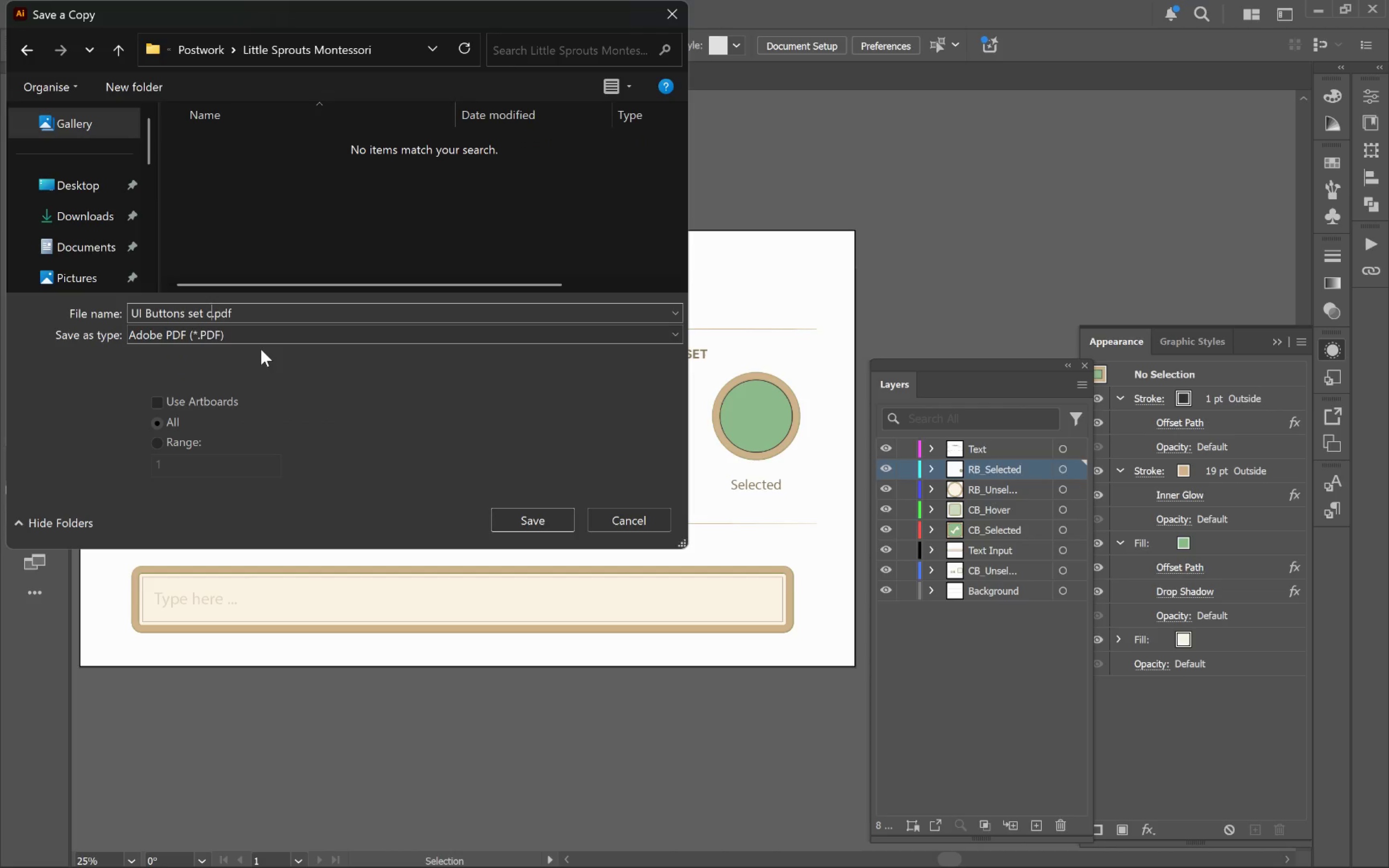 
key(Backspace)
 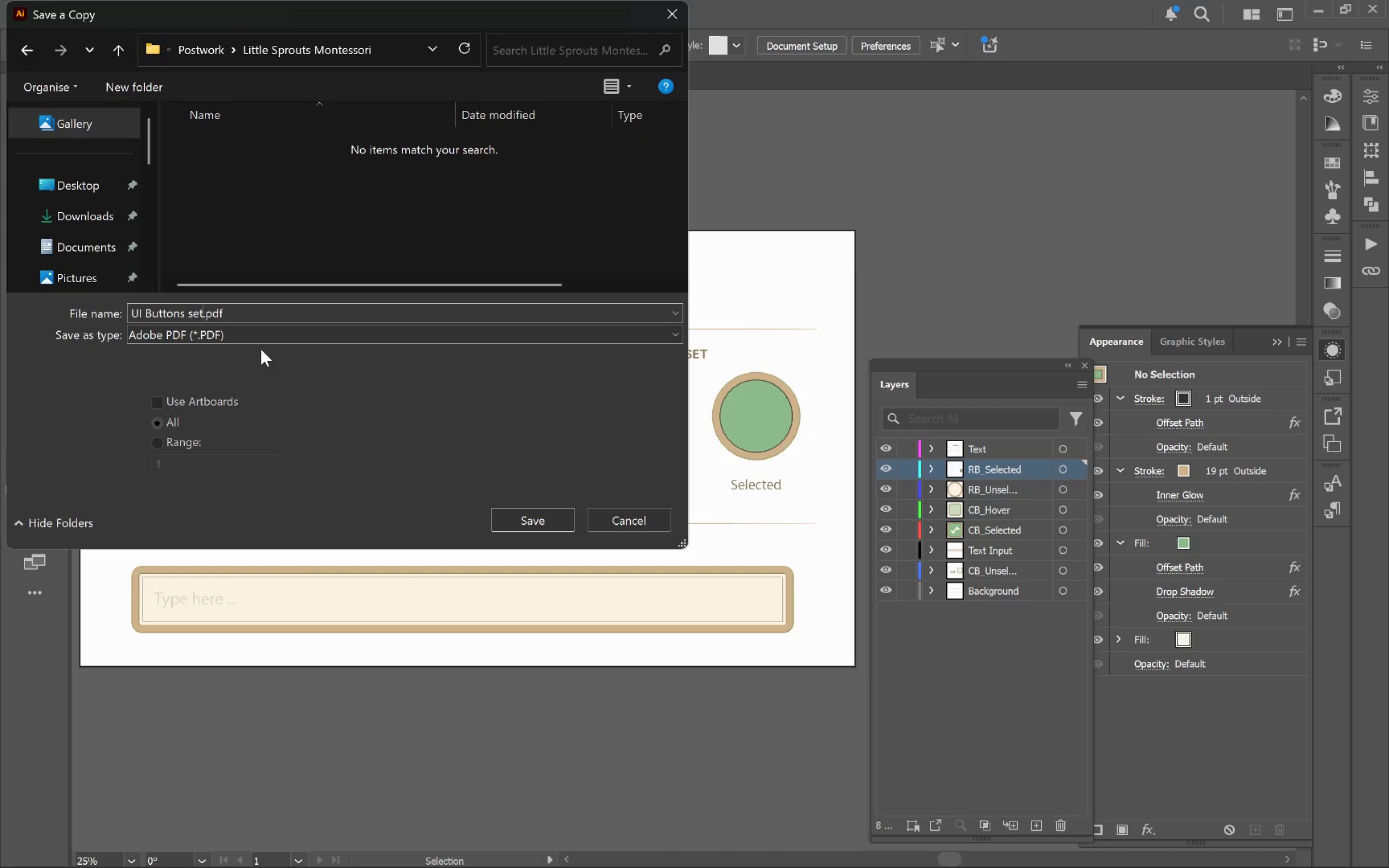 
key(Backspace)
 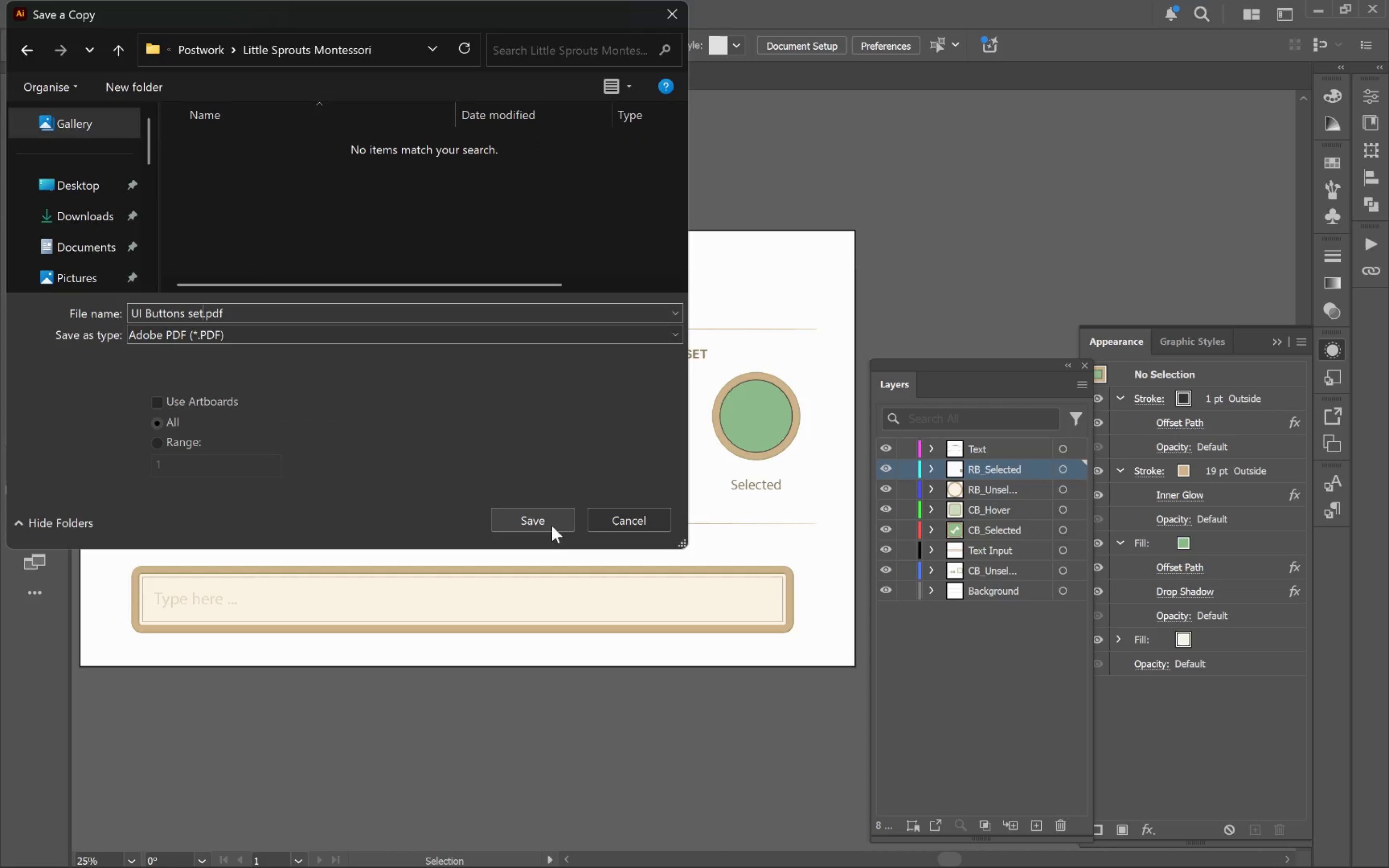 
left_click([545, 516])
 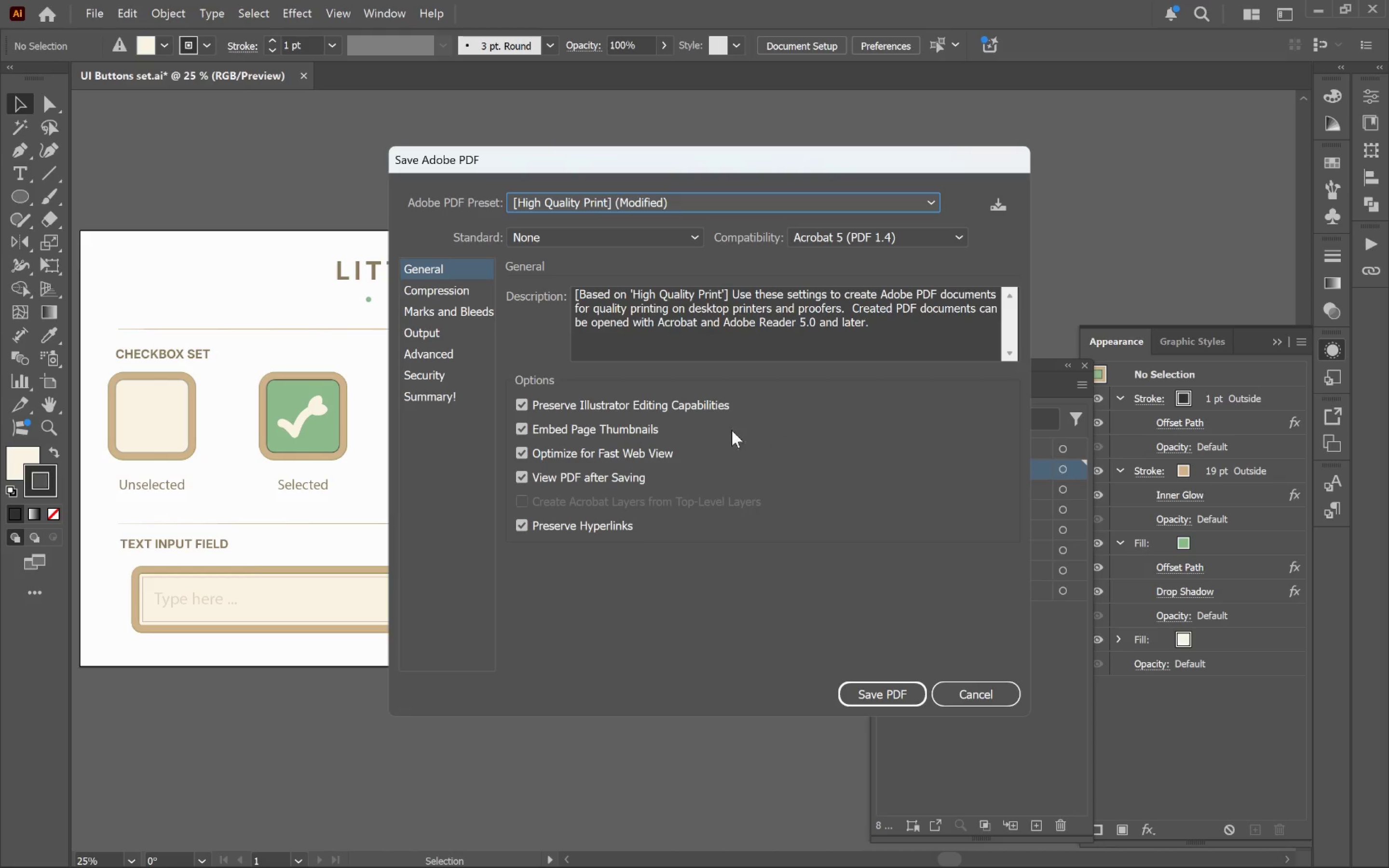 
left_click([600, 406])
 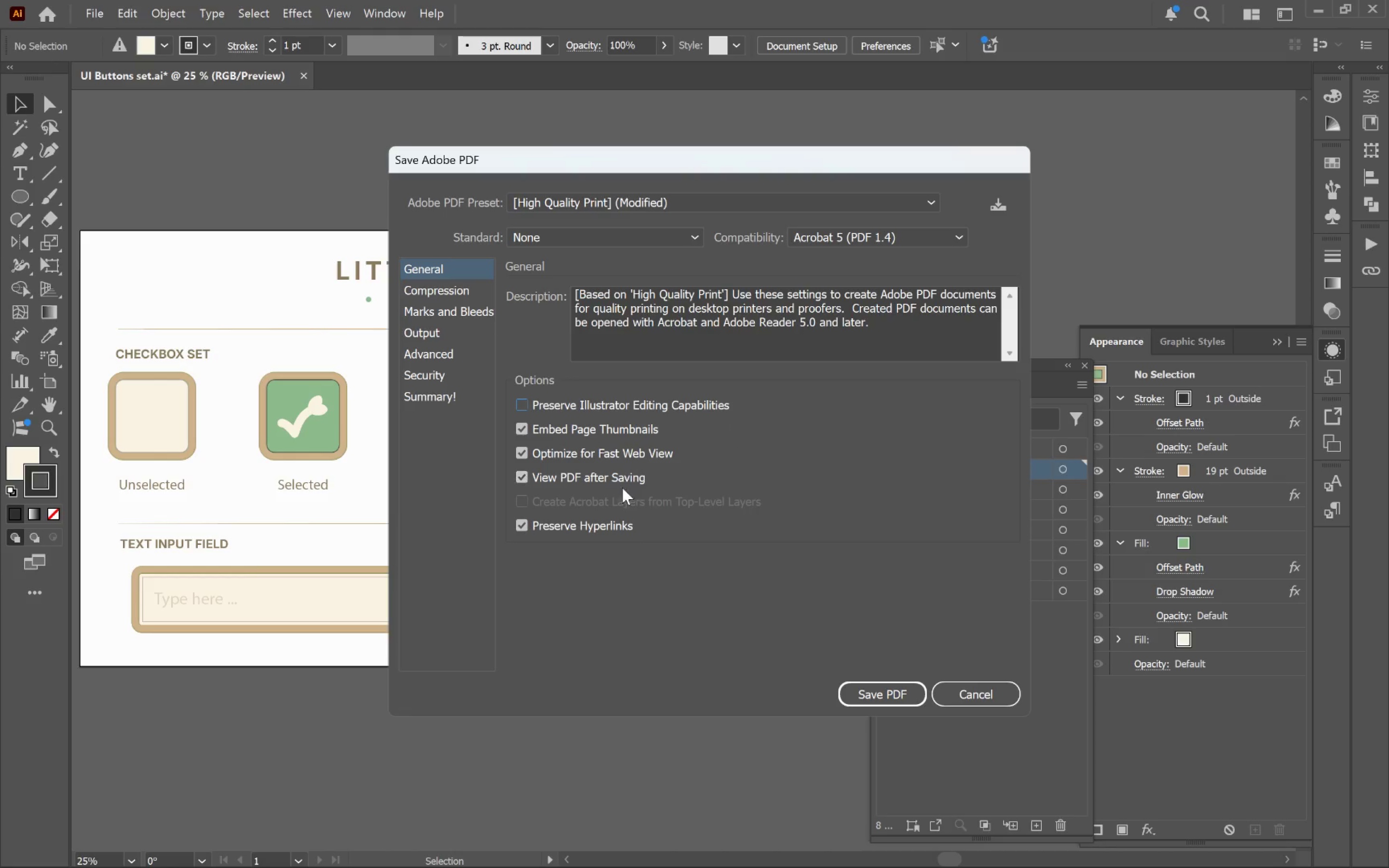 
wait(6.17)
 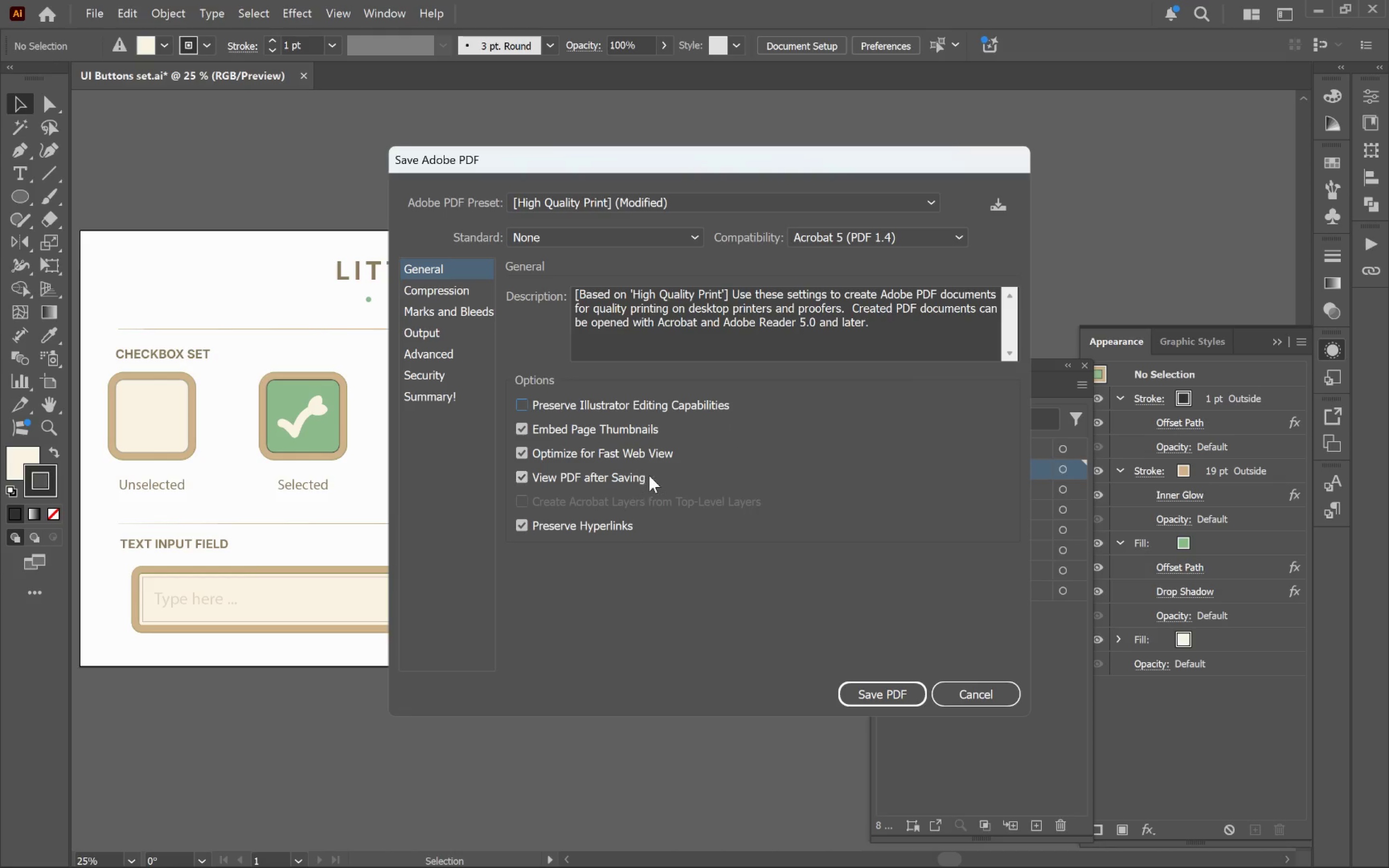 
left_click([907, 694])
 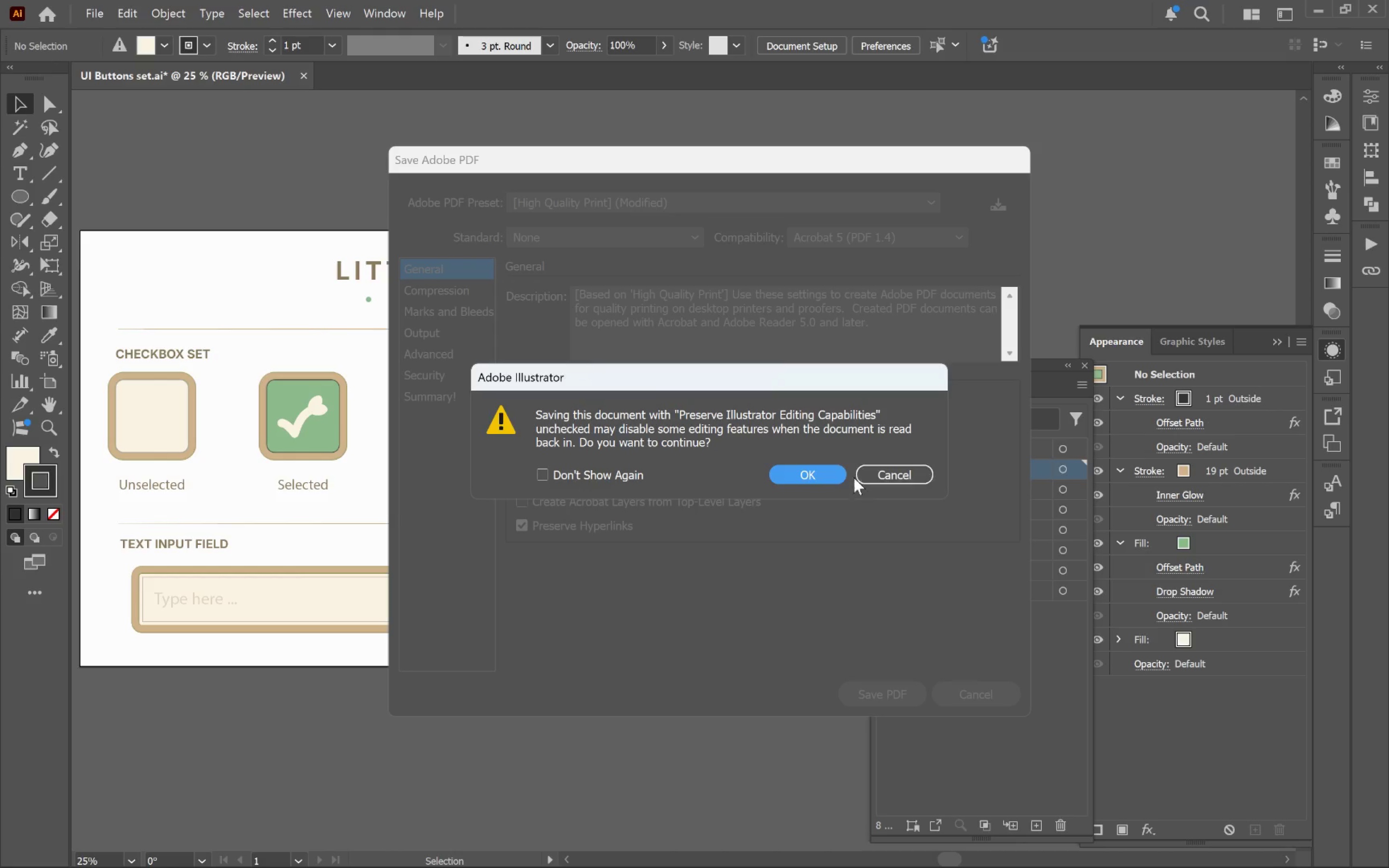 
left_click([811, 475])
 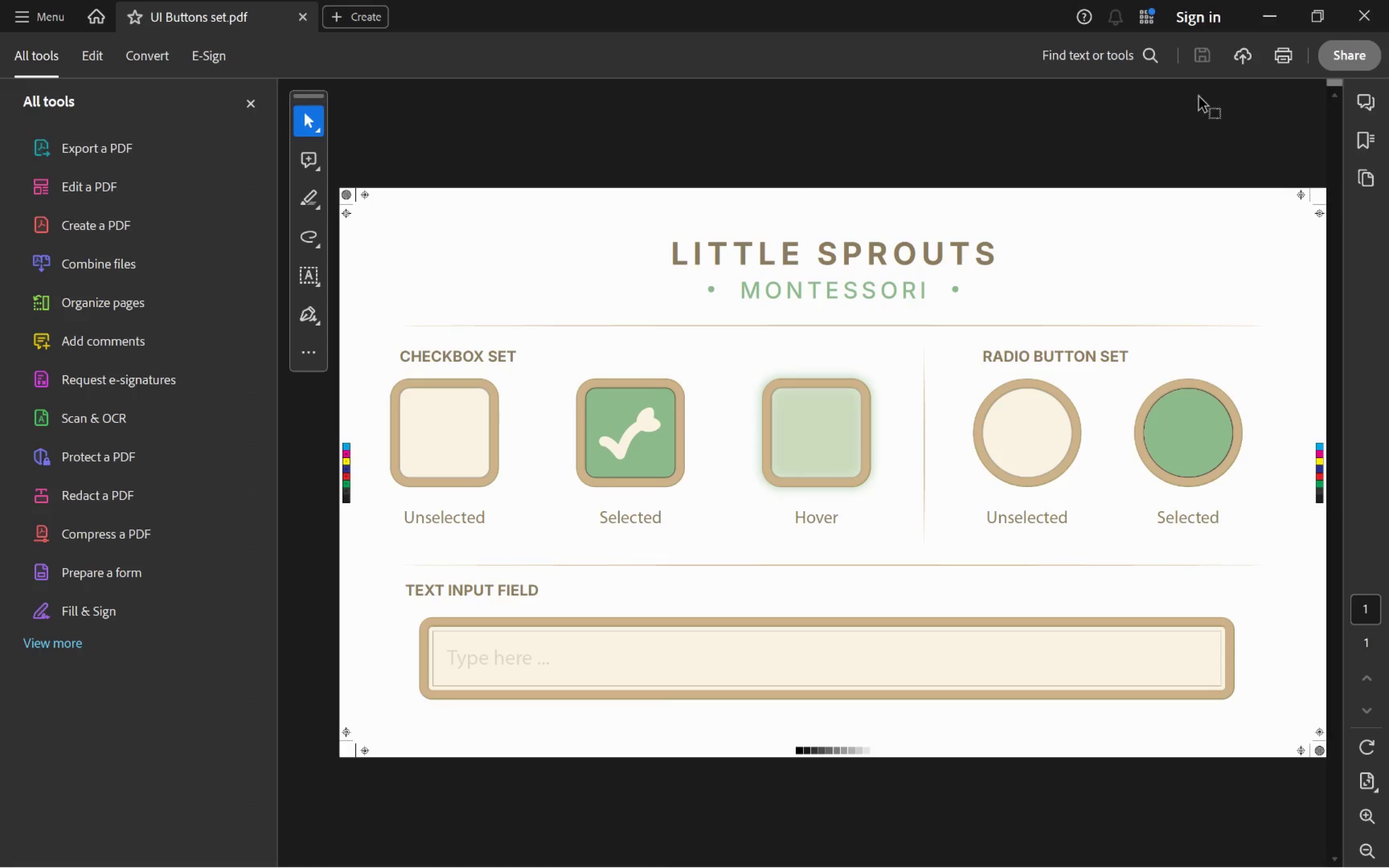 
left_click([1357, 15])
 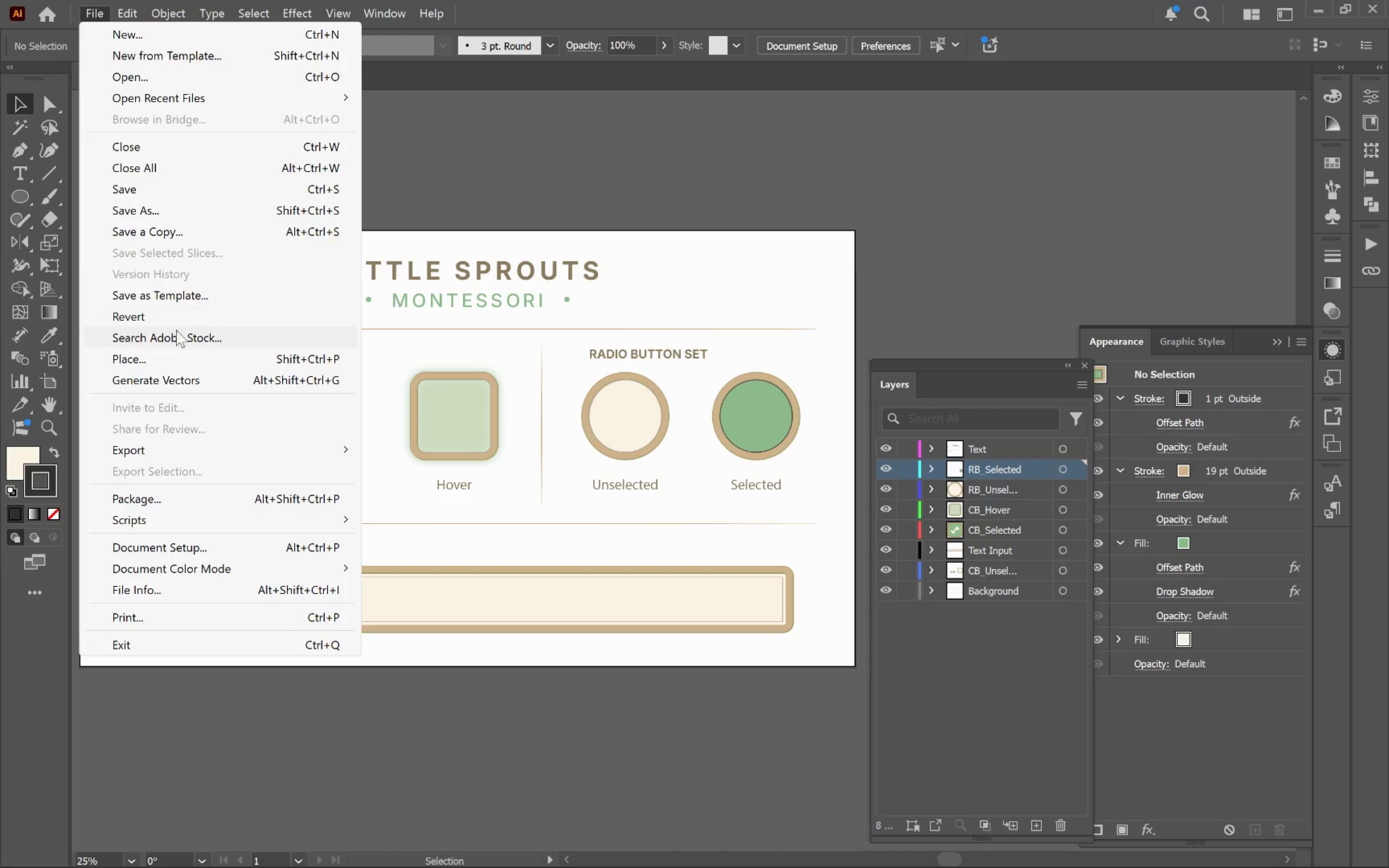 
left_click([175, 231])
 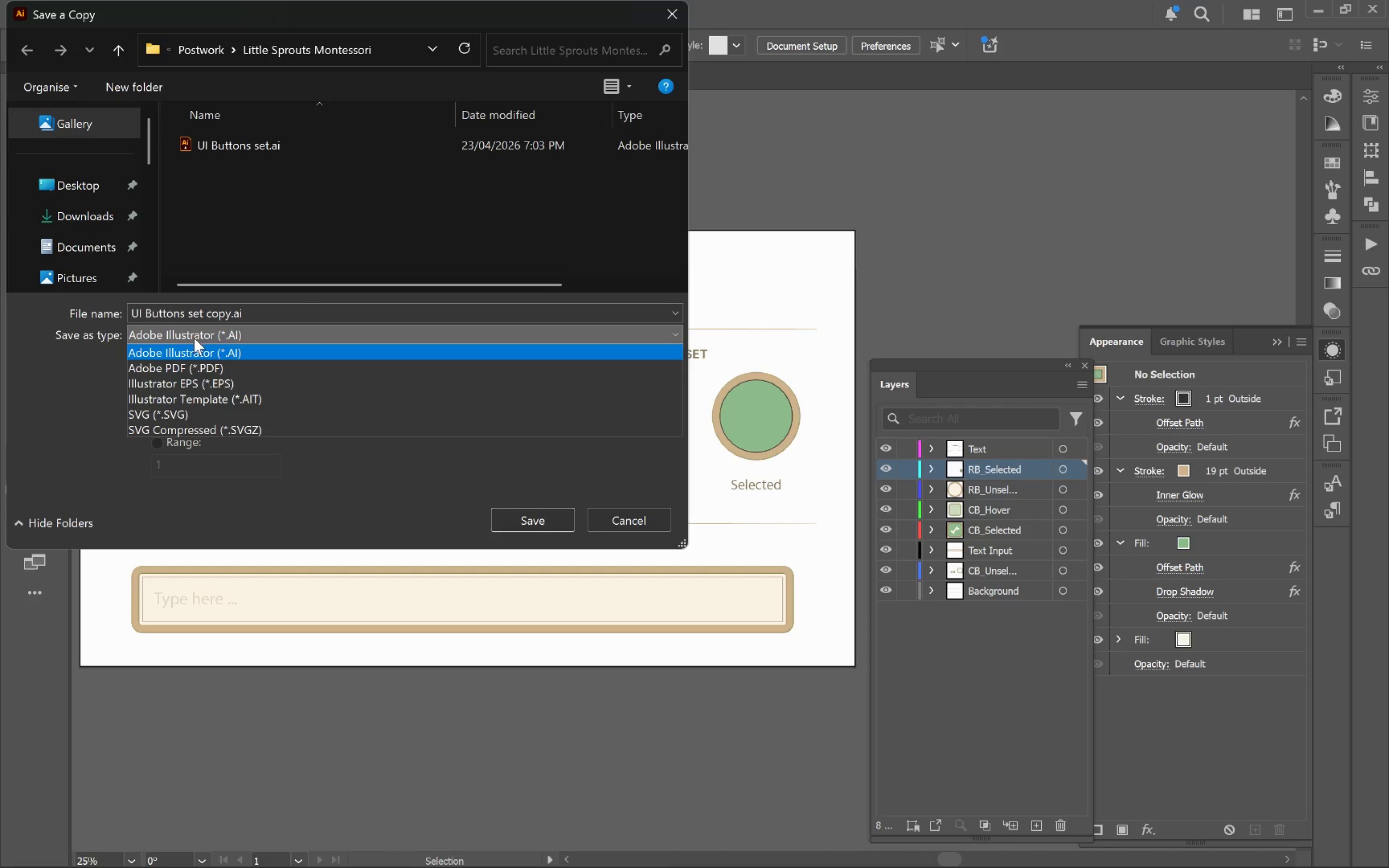 
left_click([202, 362])
 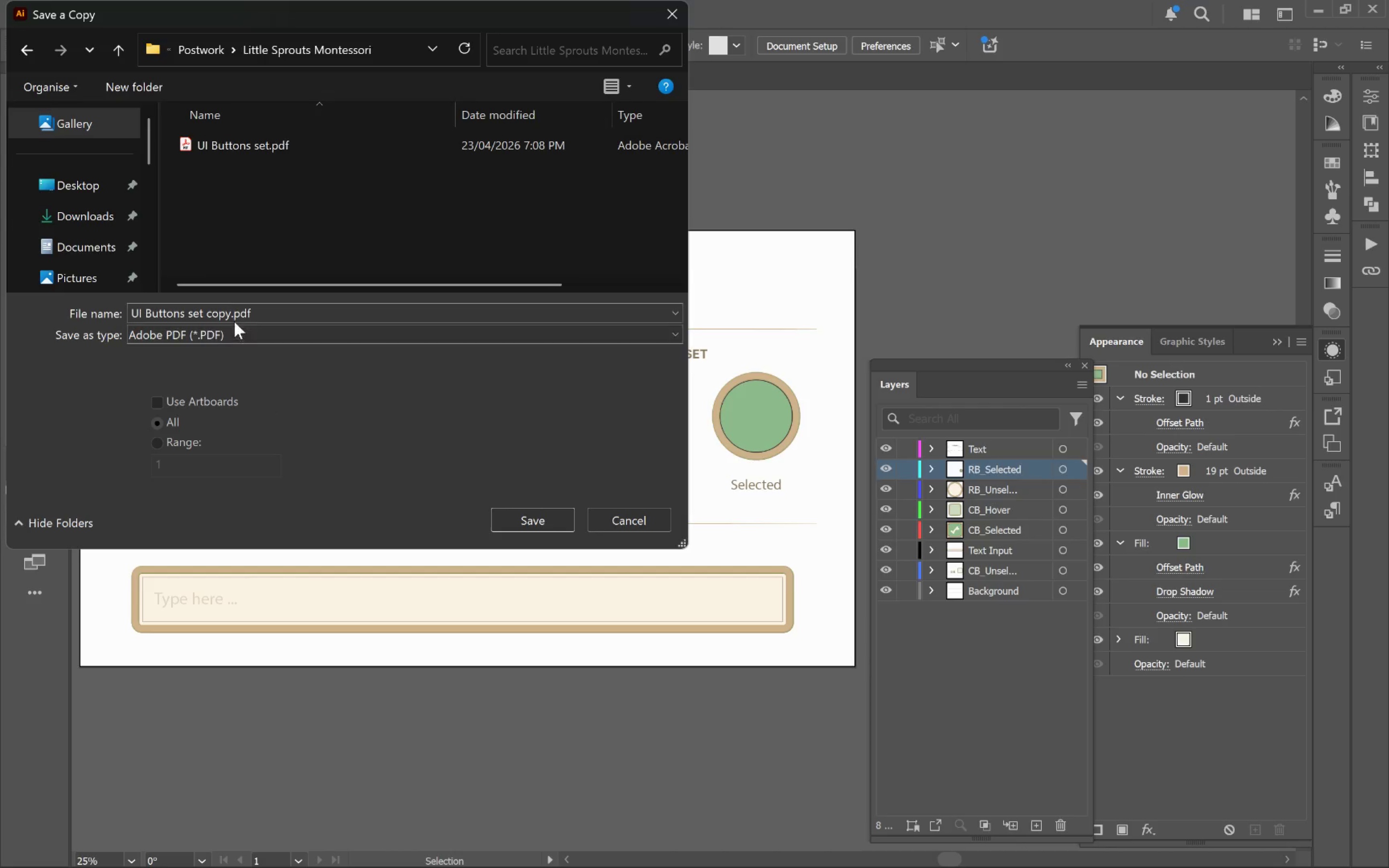 
left_click([230, 313])
 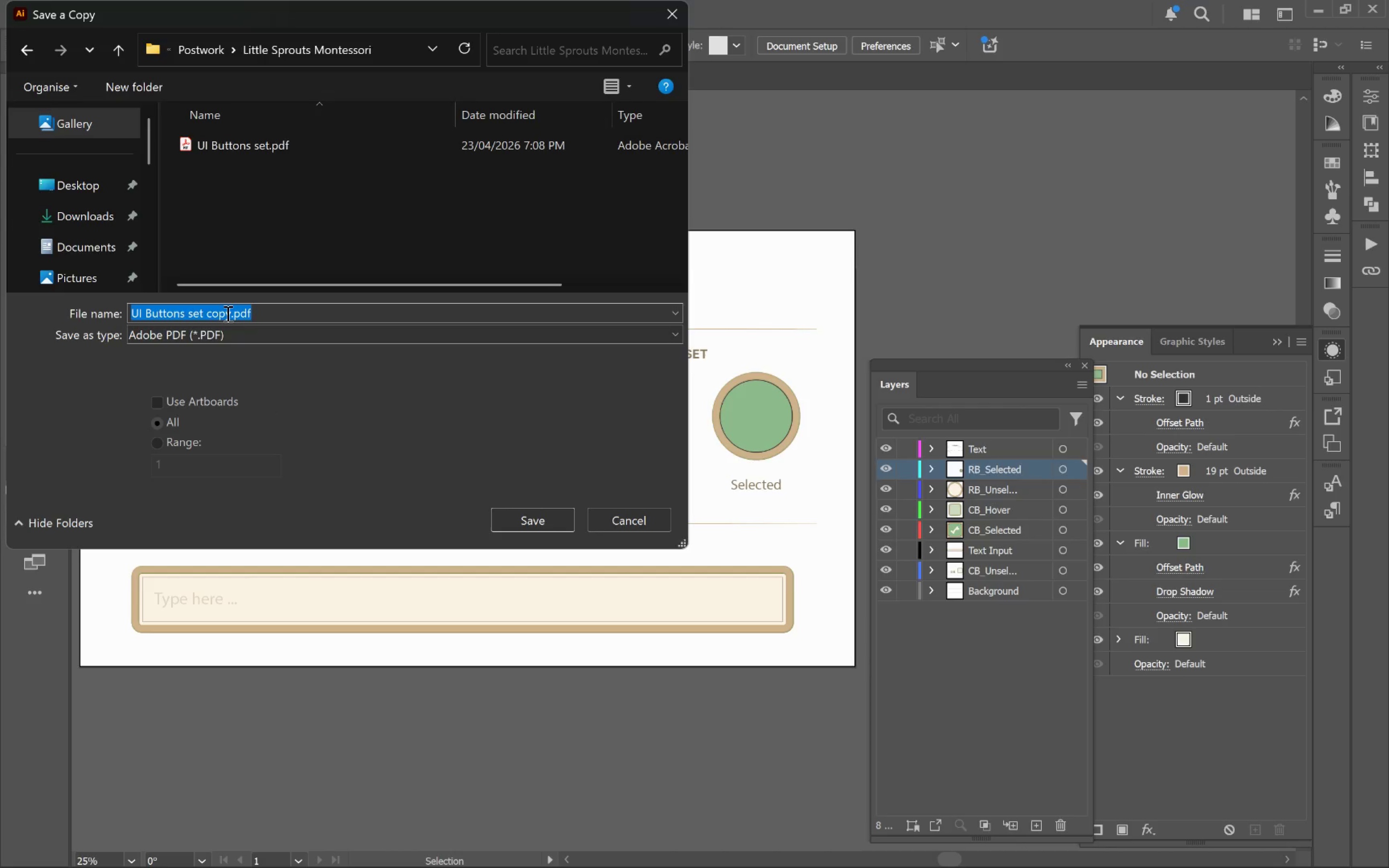 
left_click([227, 313])
 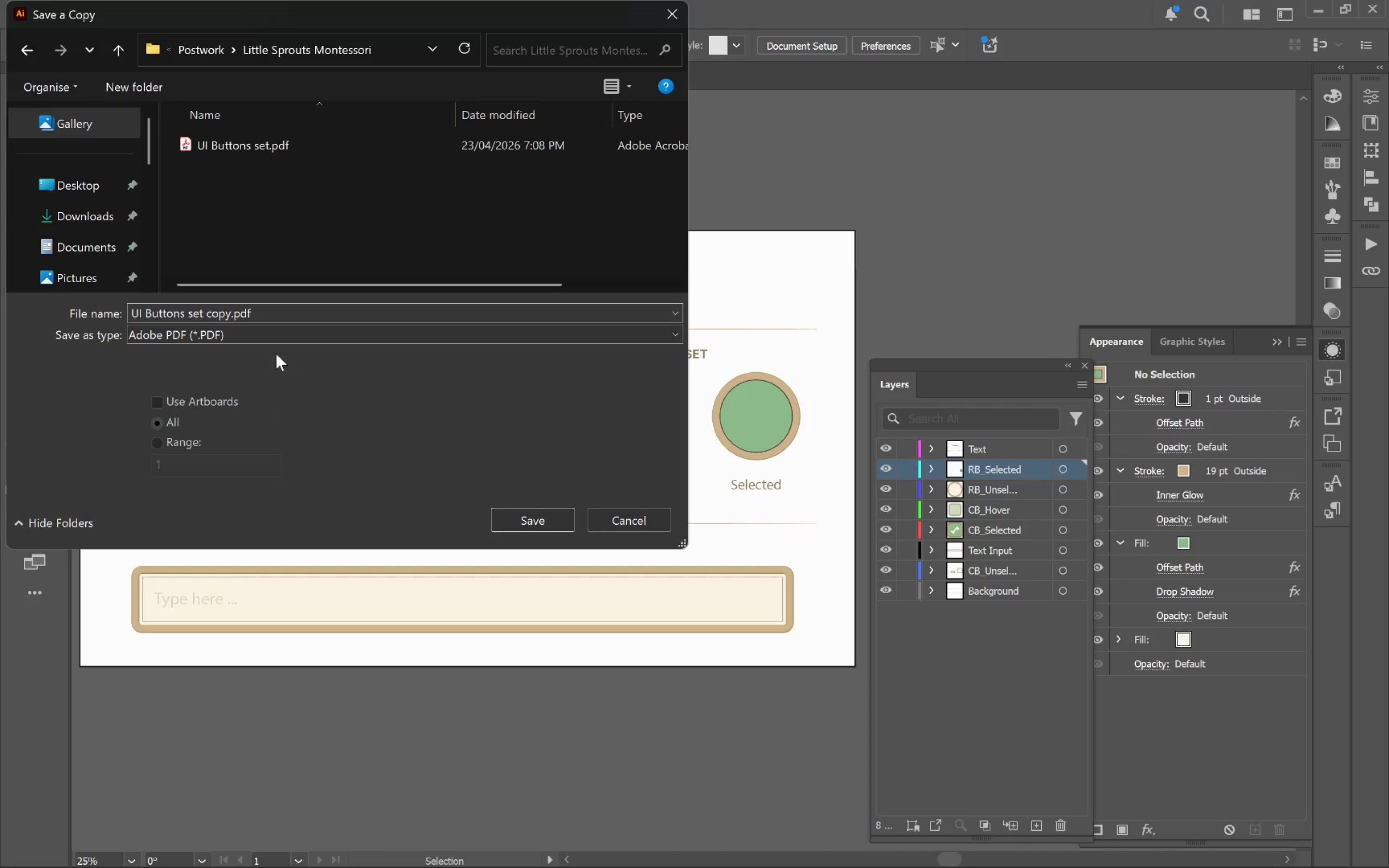 
key(Backspace)
 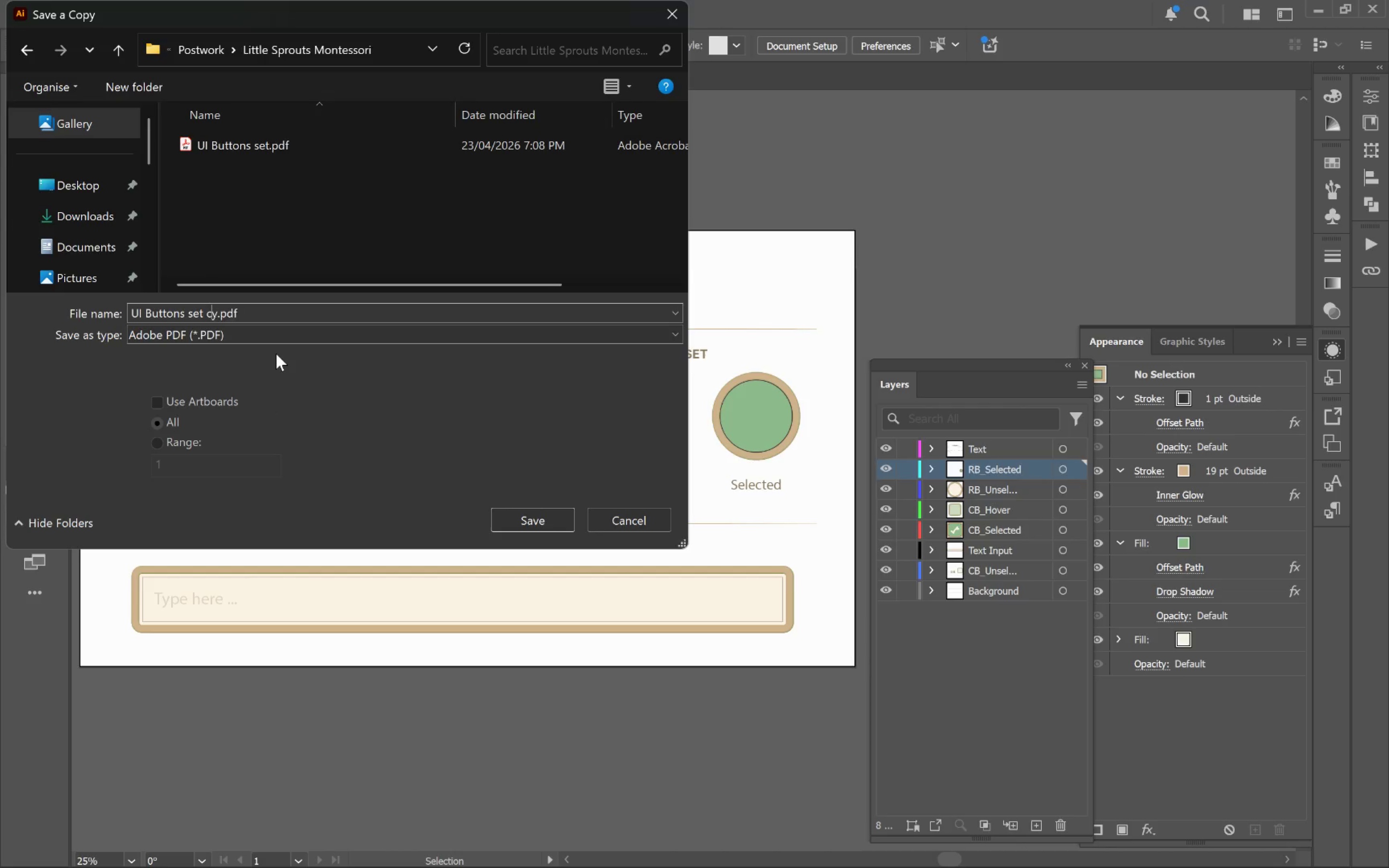 
key(Backspace)
 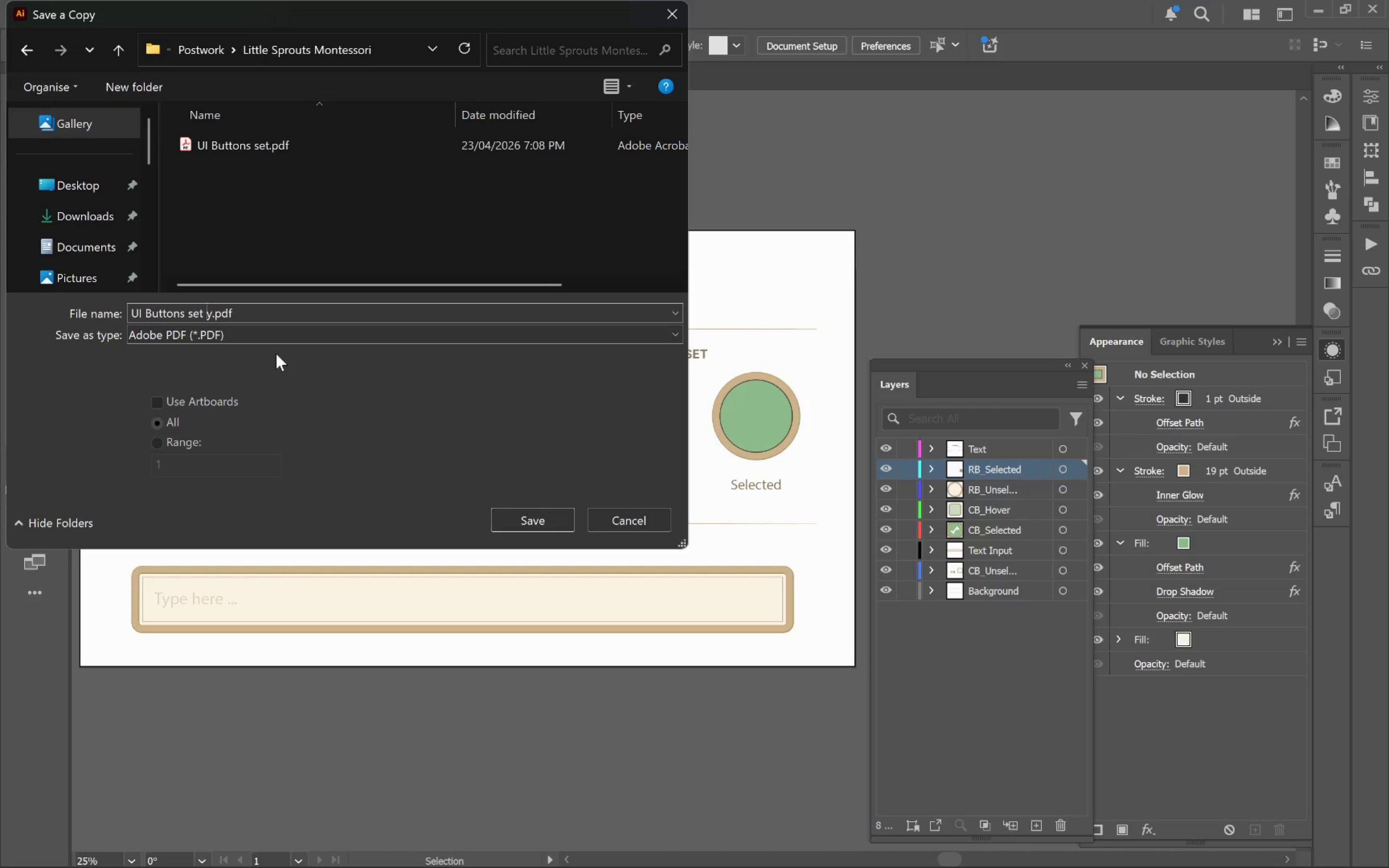 
key(Backspace)
 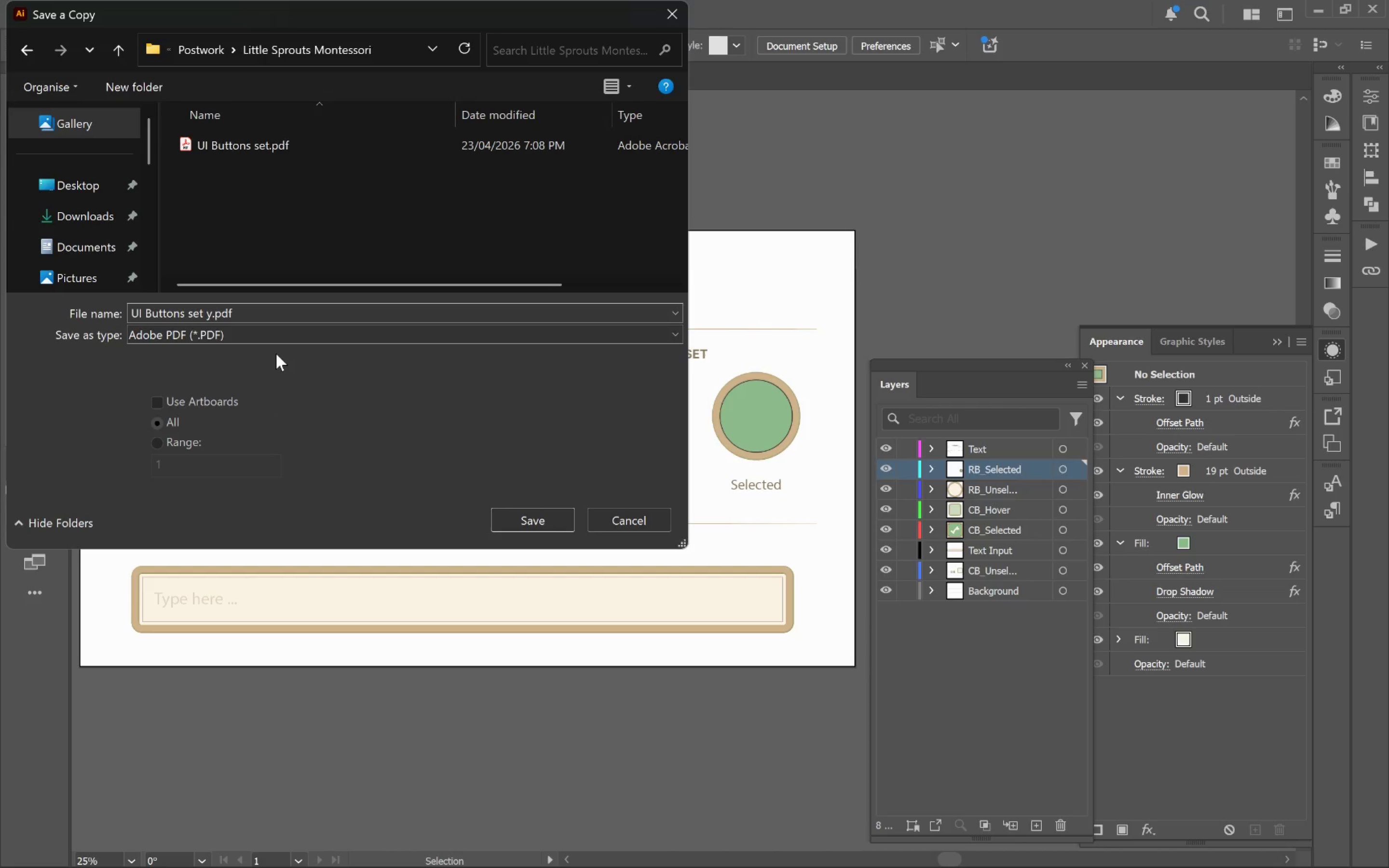 
key(Delete)
 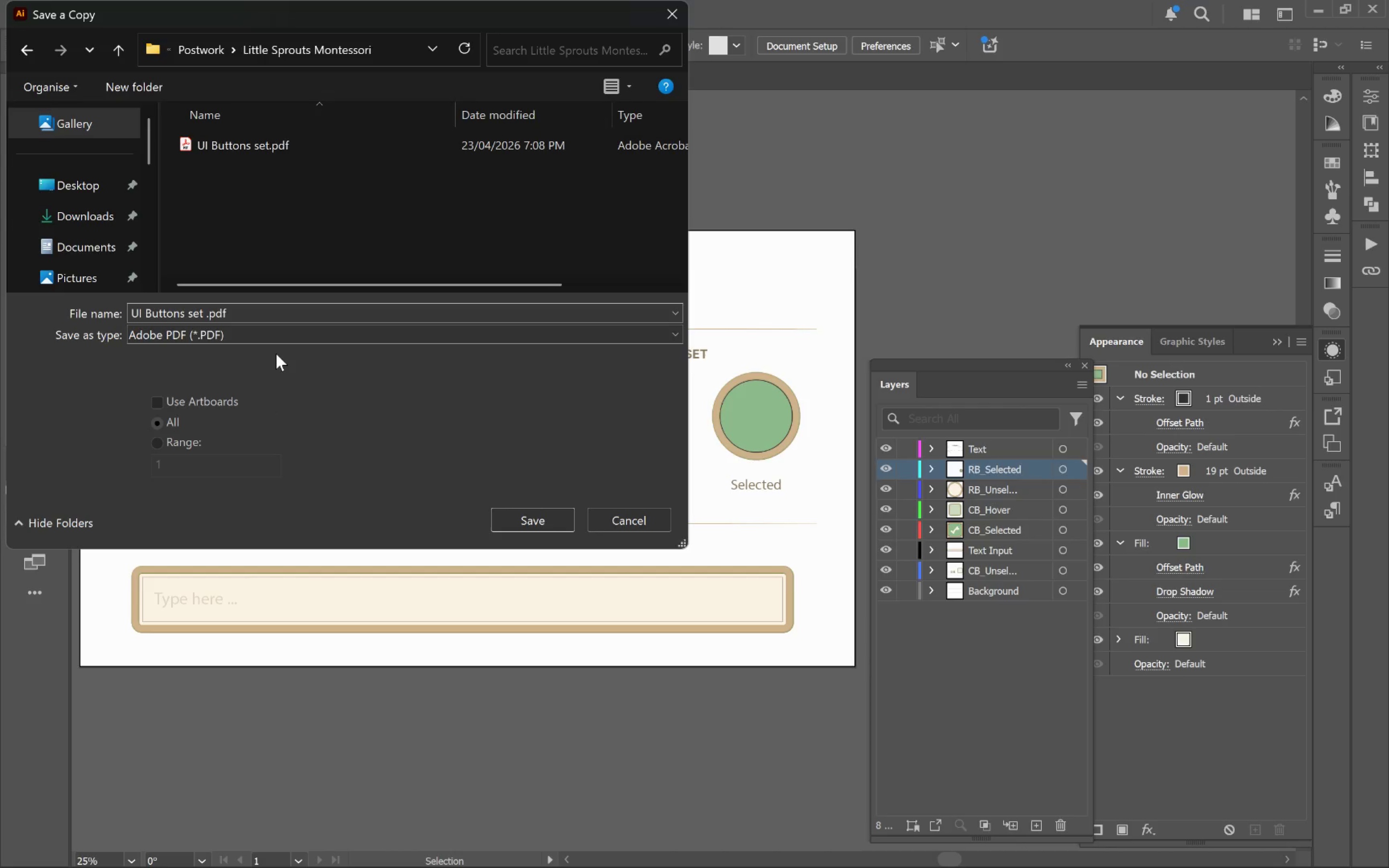 
key(Backspace)
 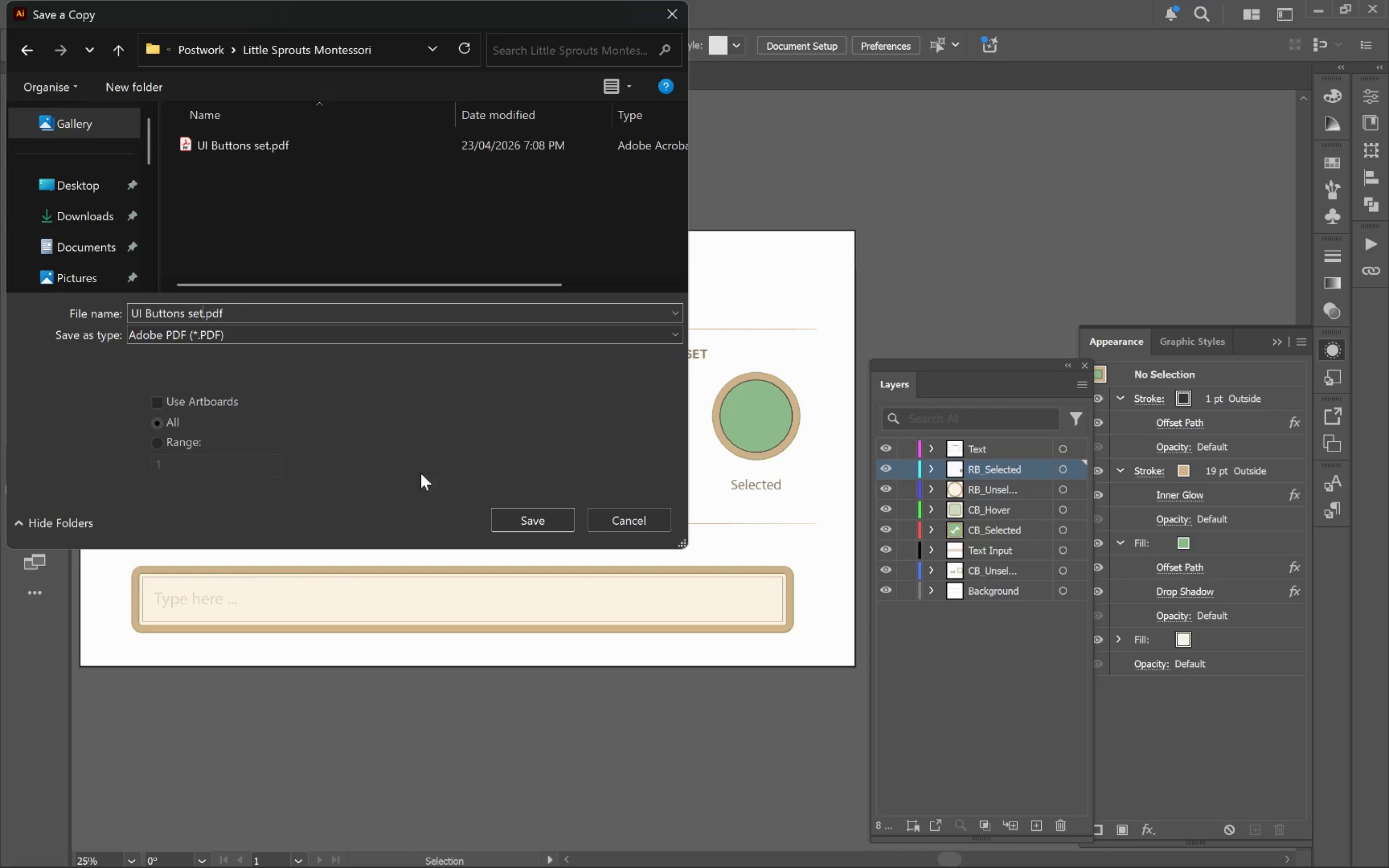 
left_click([526, 514])
 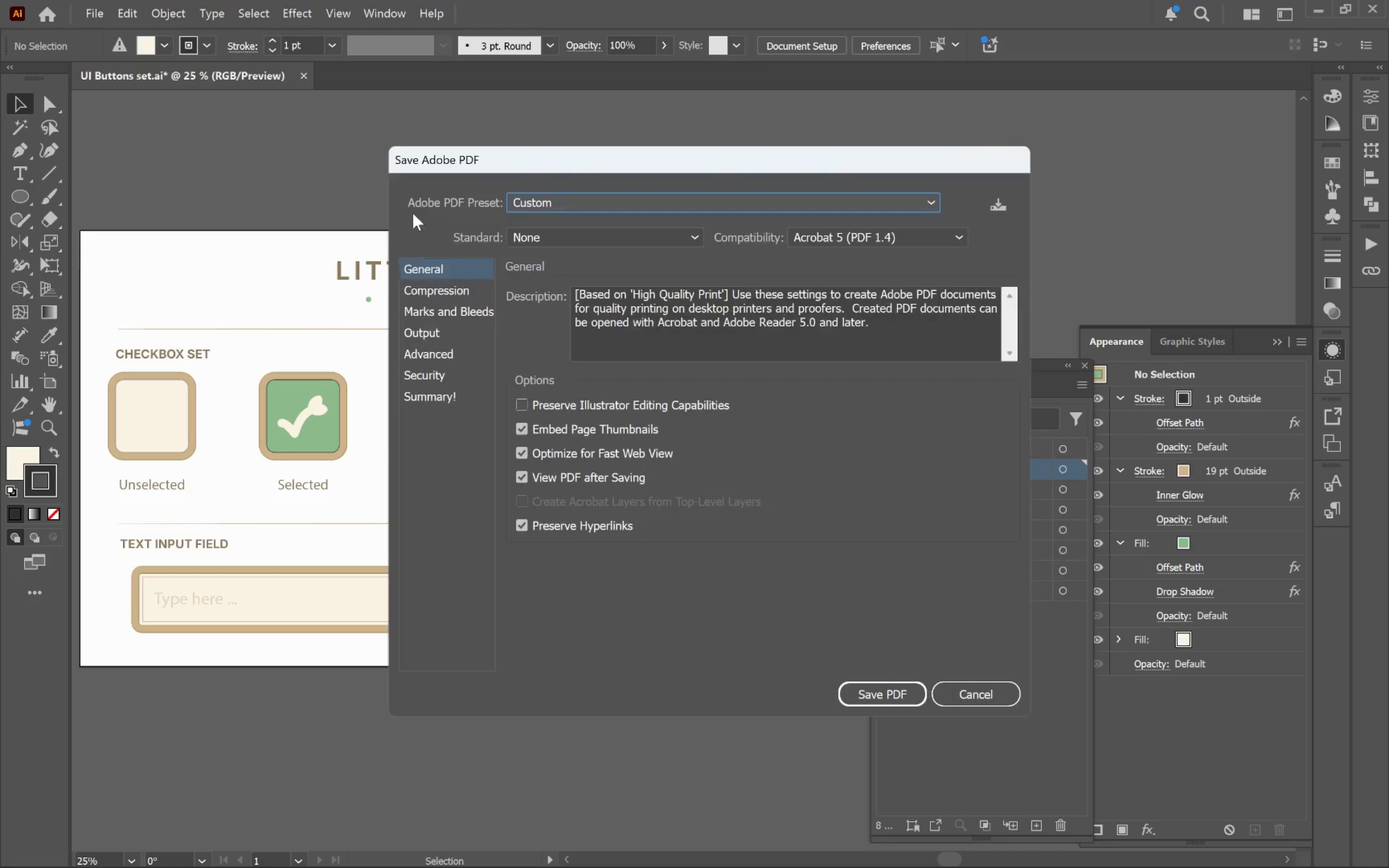 
left_click([449, 294])
 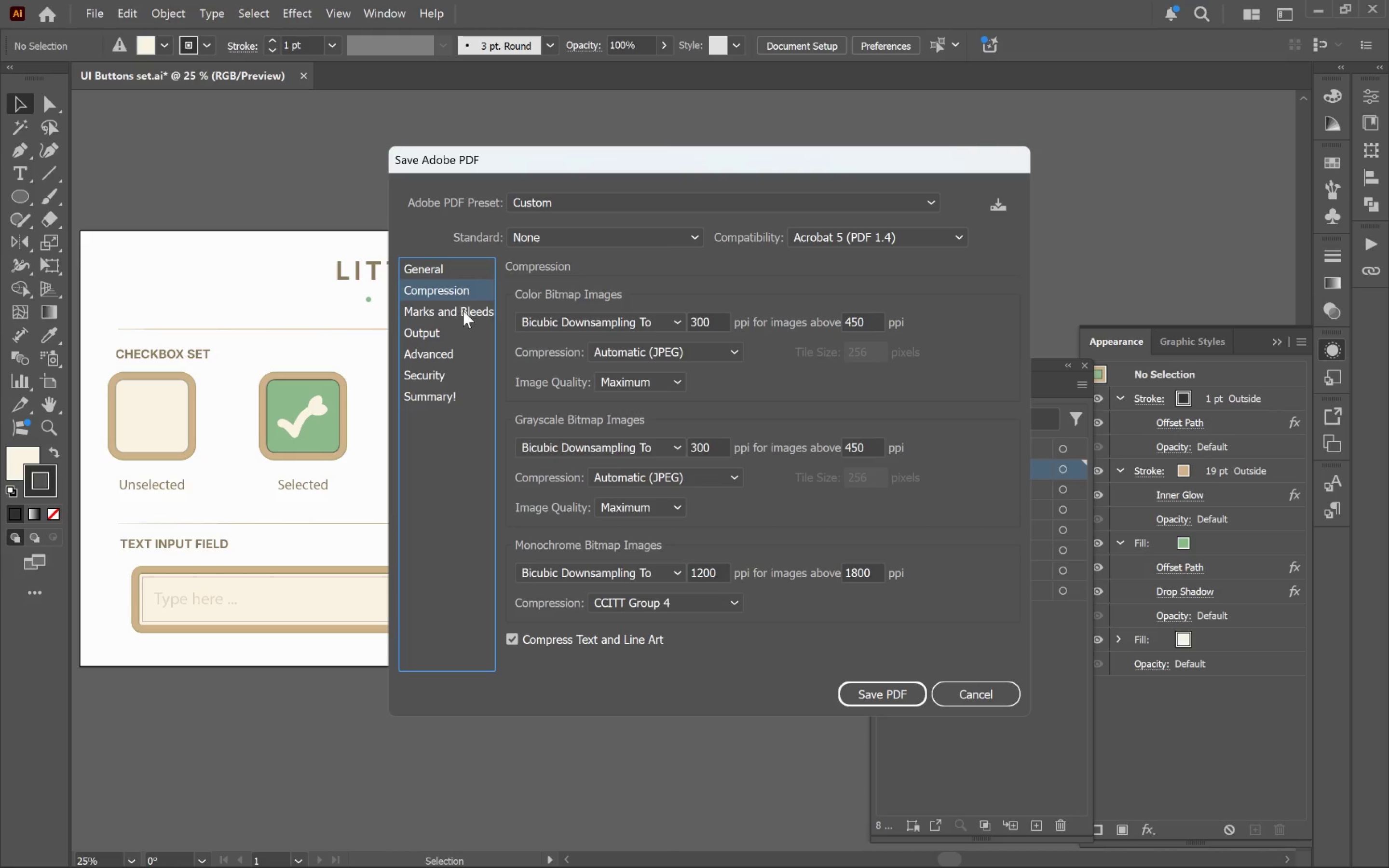 
left_click([463, 311])
 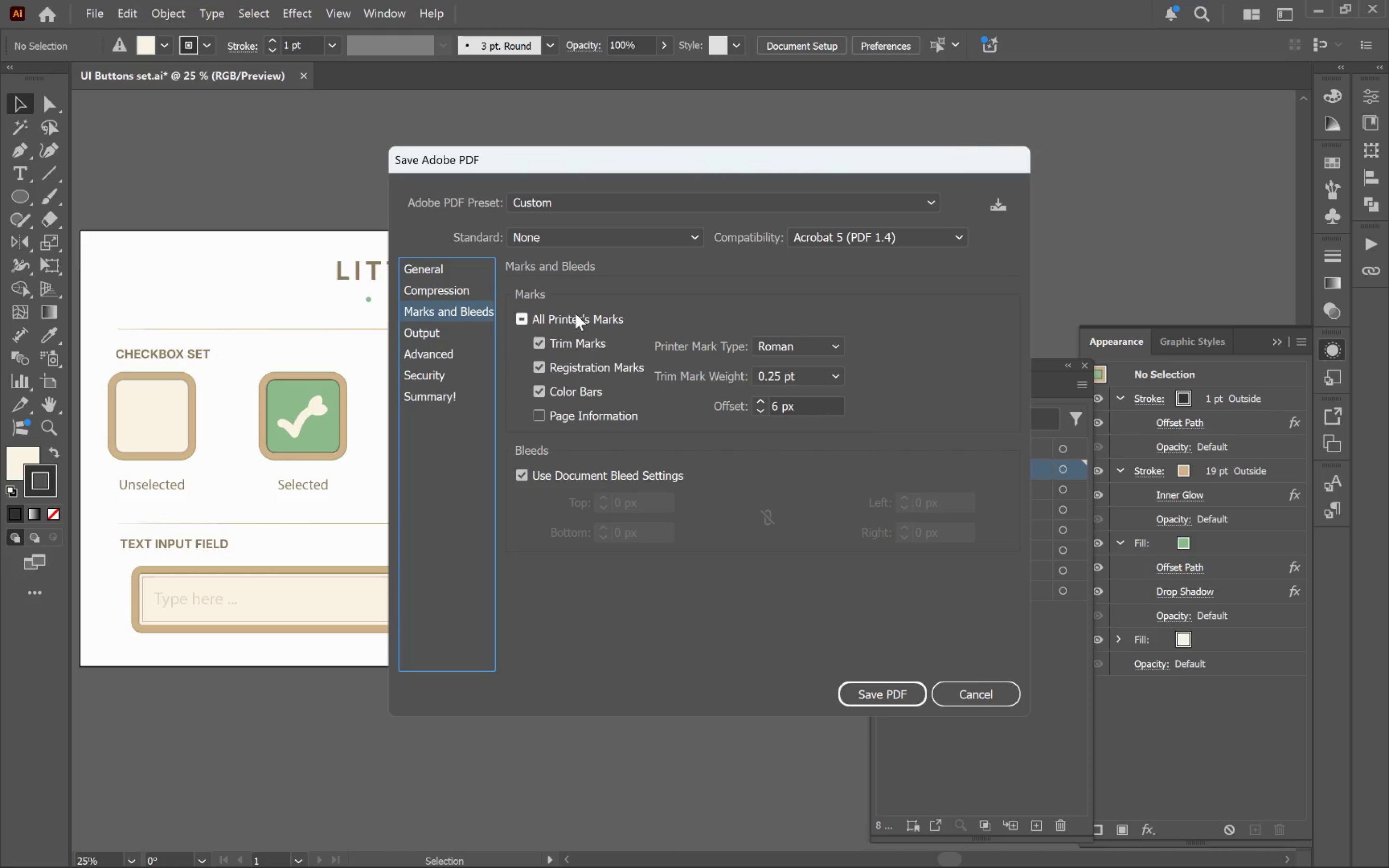 
double_click([576, 315])
 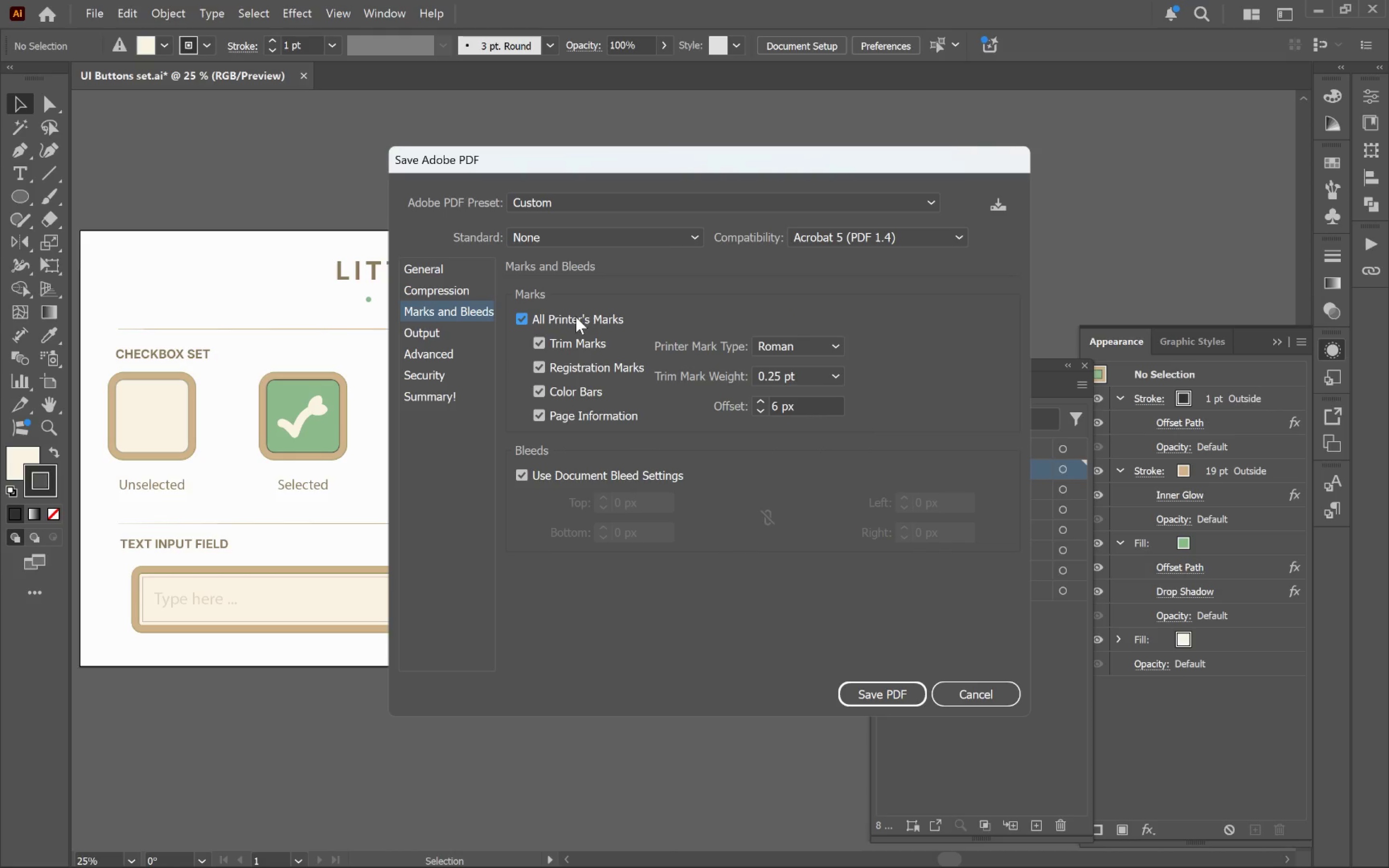 
left_click([576, 317])
 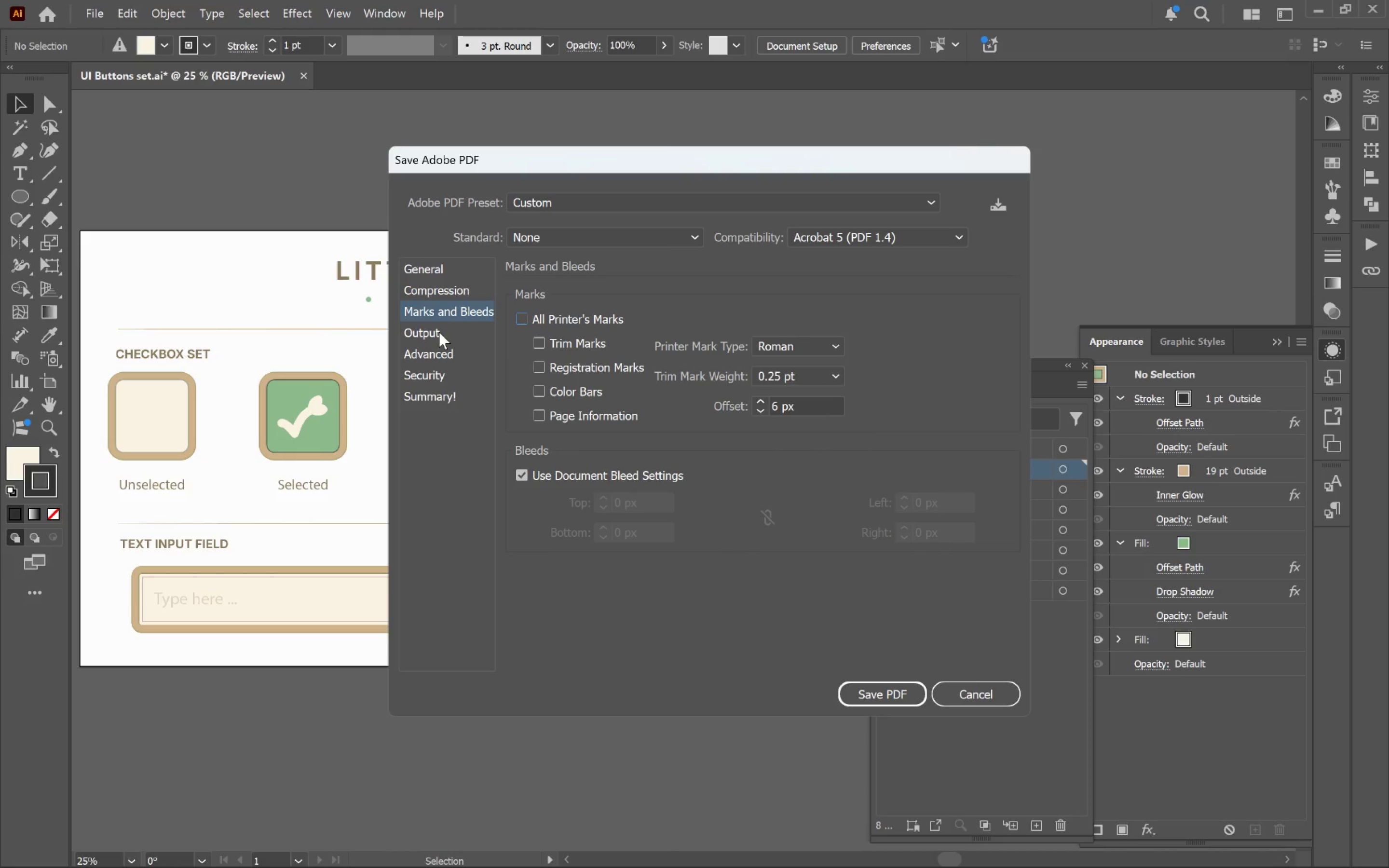 
left_click([439, 332])
 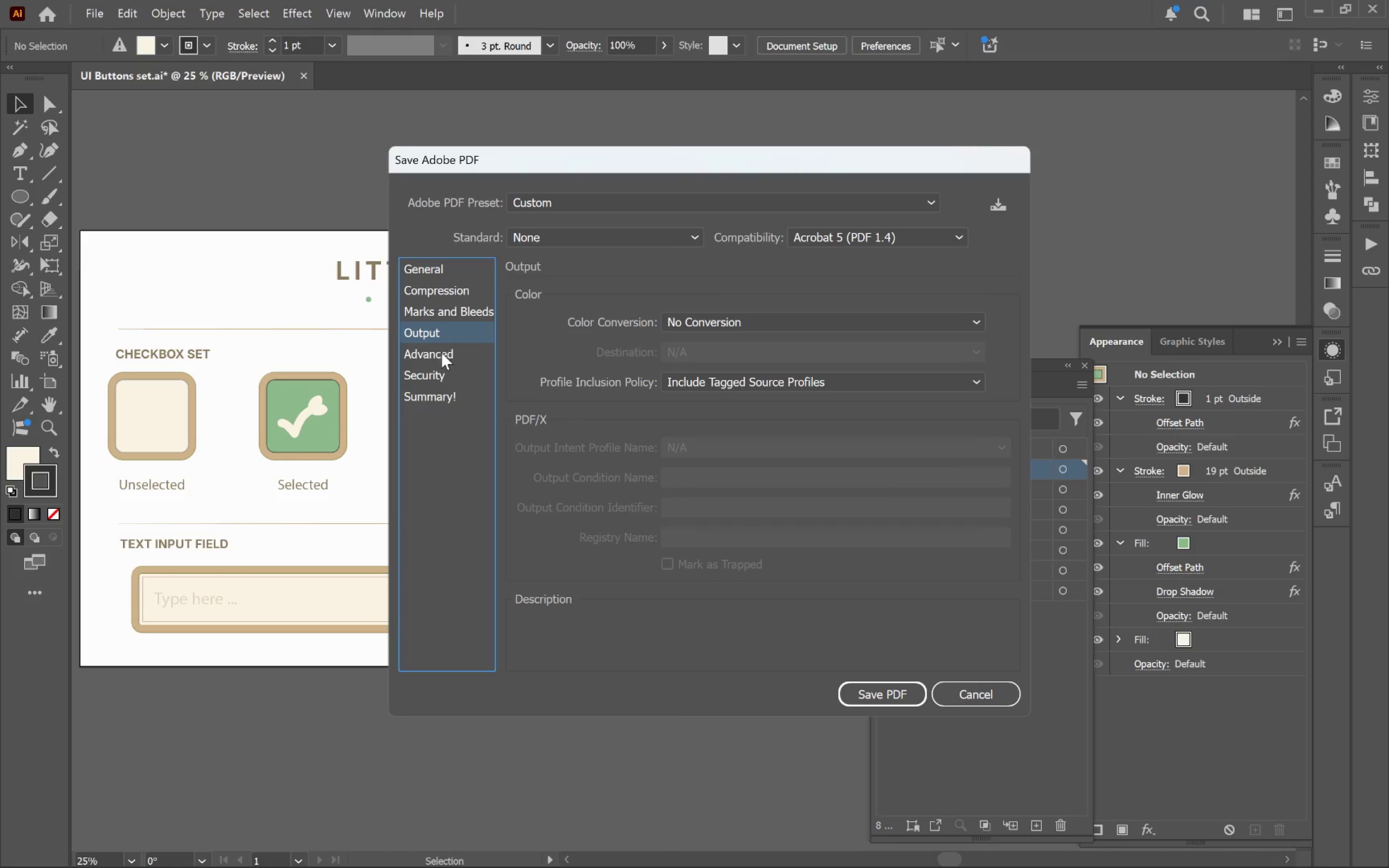 
left_click([441, 353])
 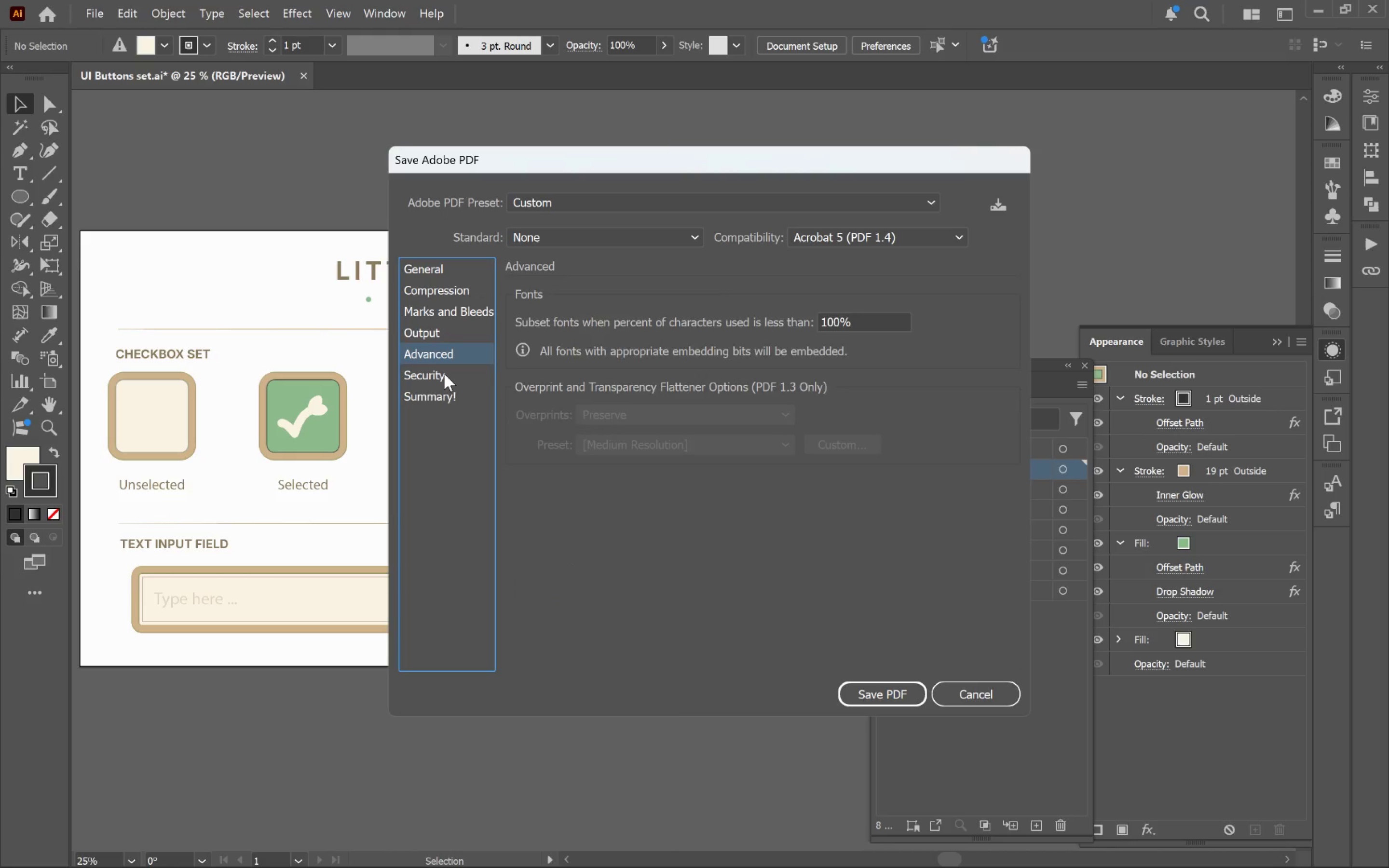 
left_click([444, 374])
 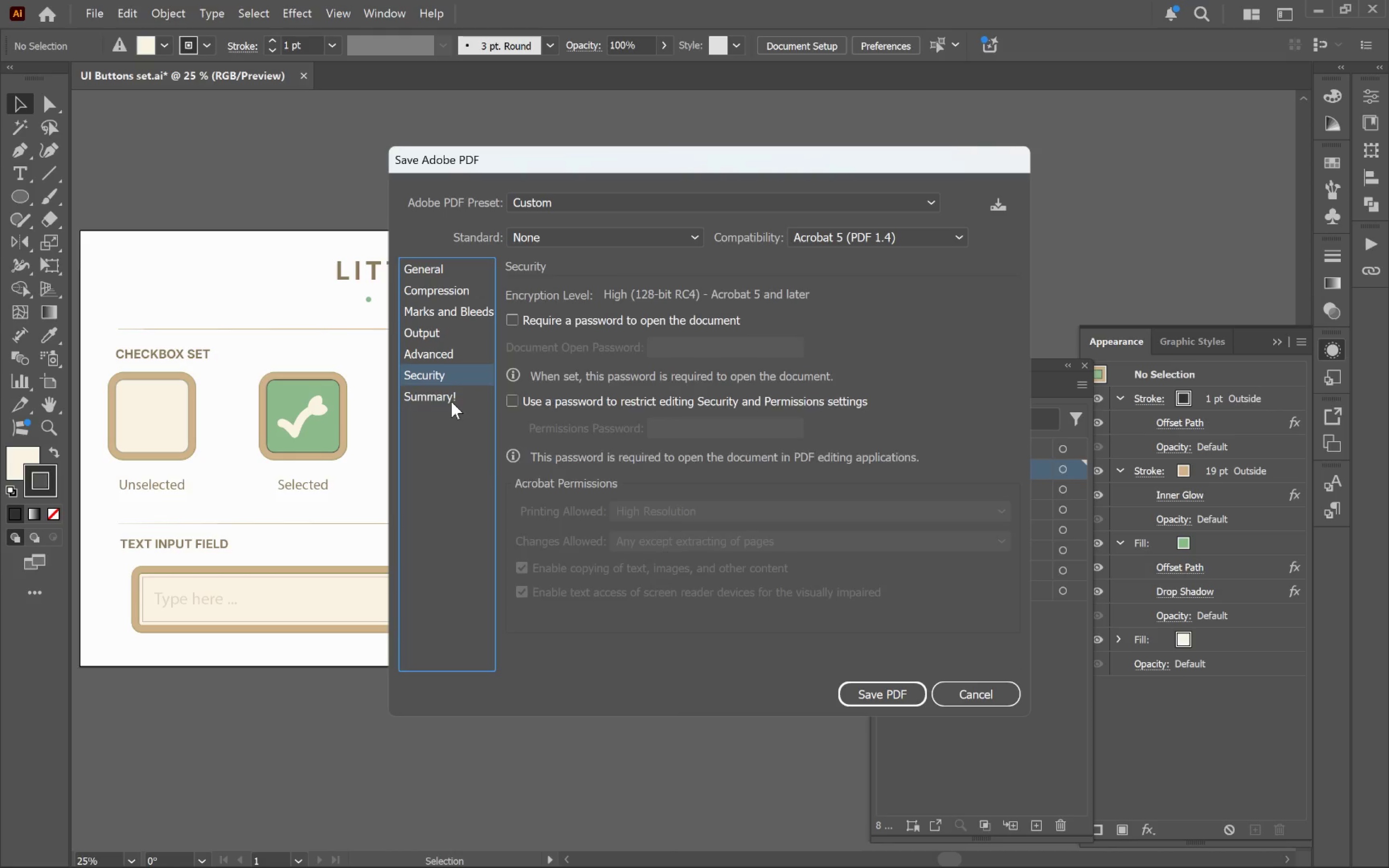 
left_click([451, 402])